 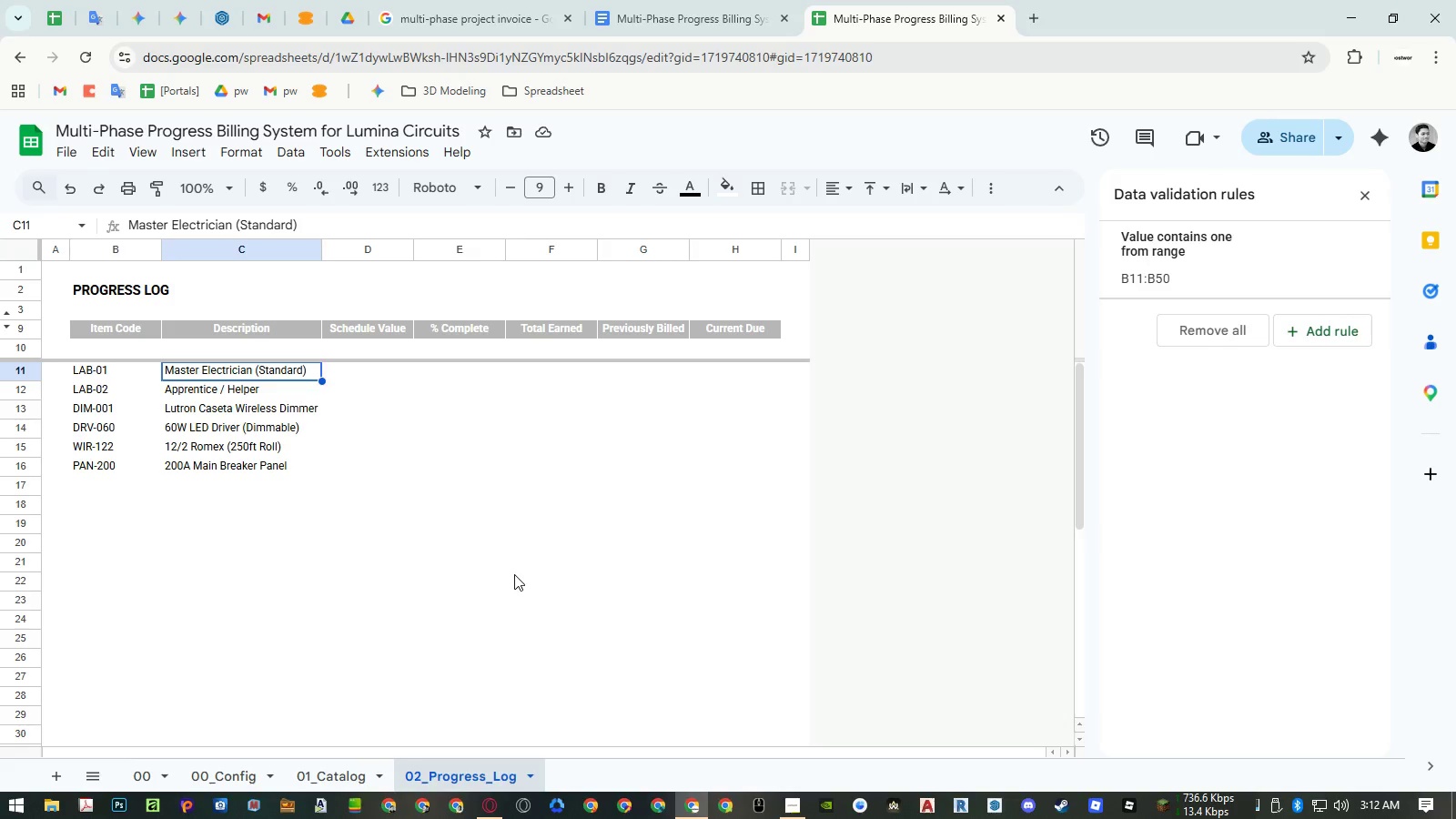 
left_click([352, 763])
 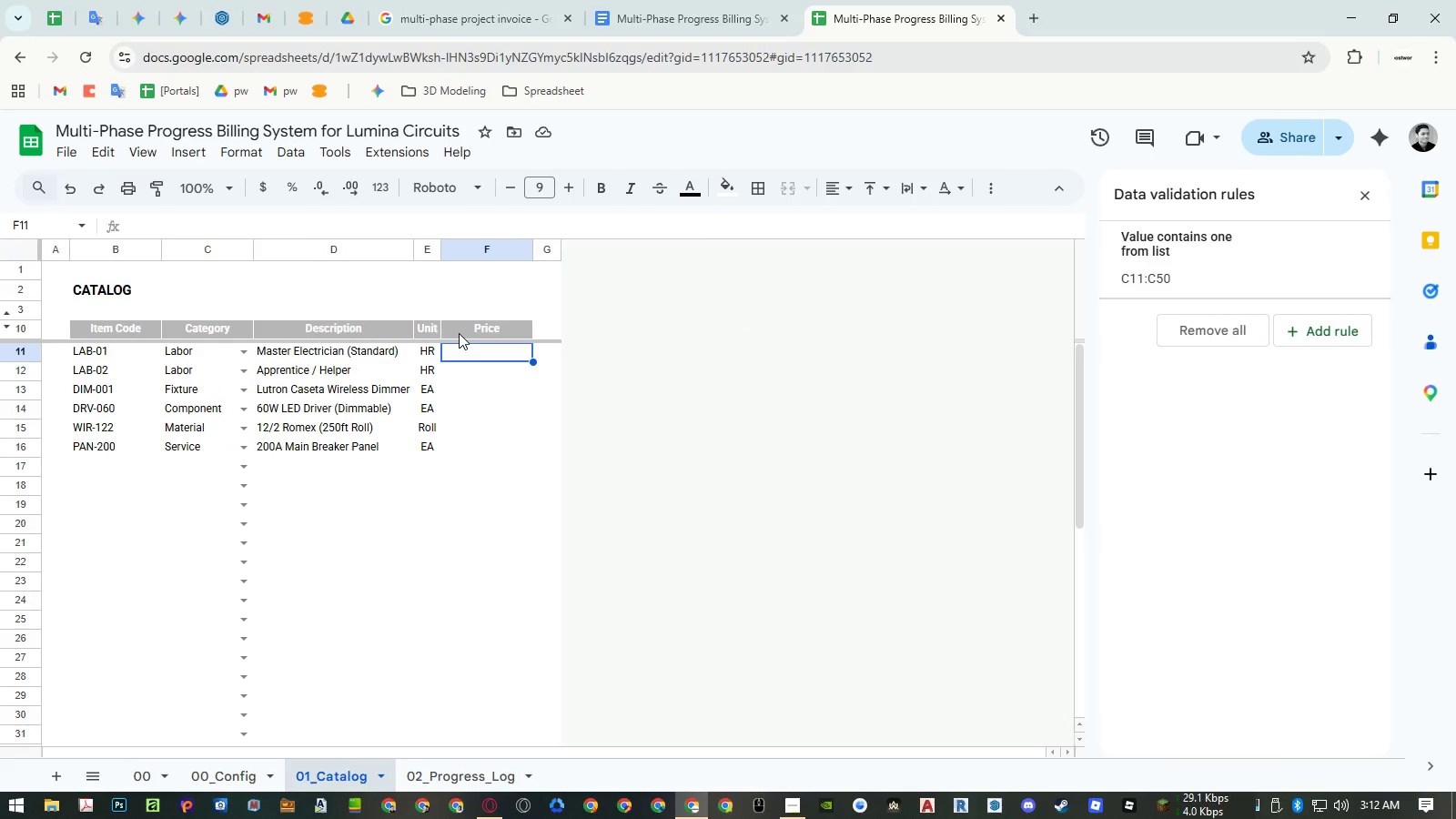 
left_click([459, 333])
 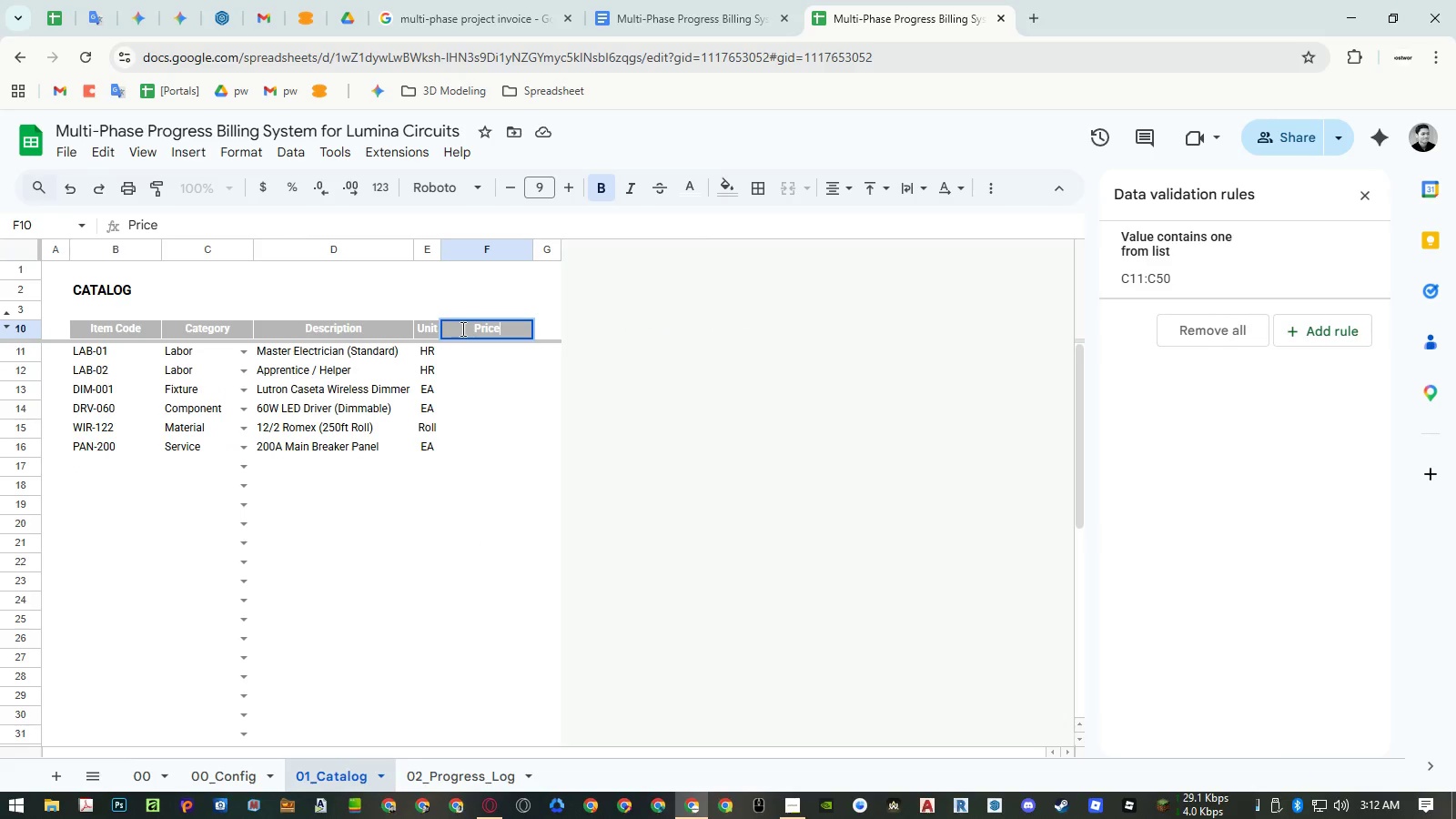 
triple_click([462, 327])
 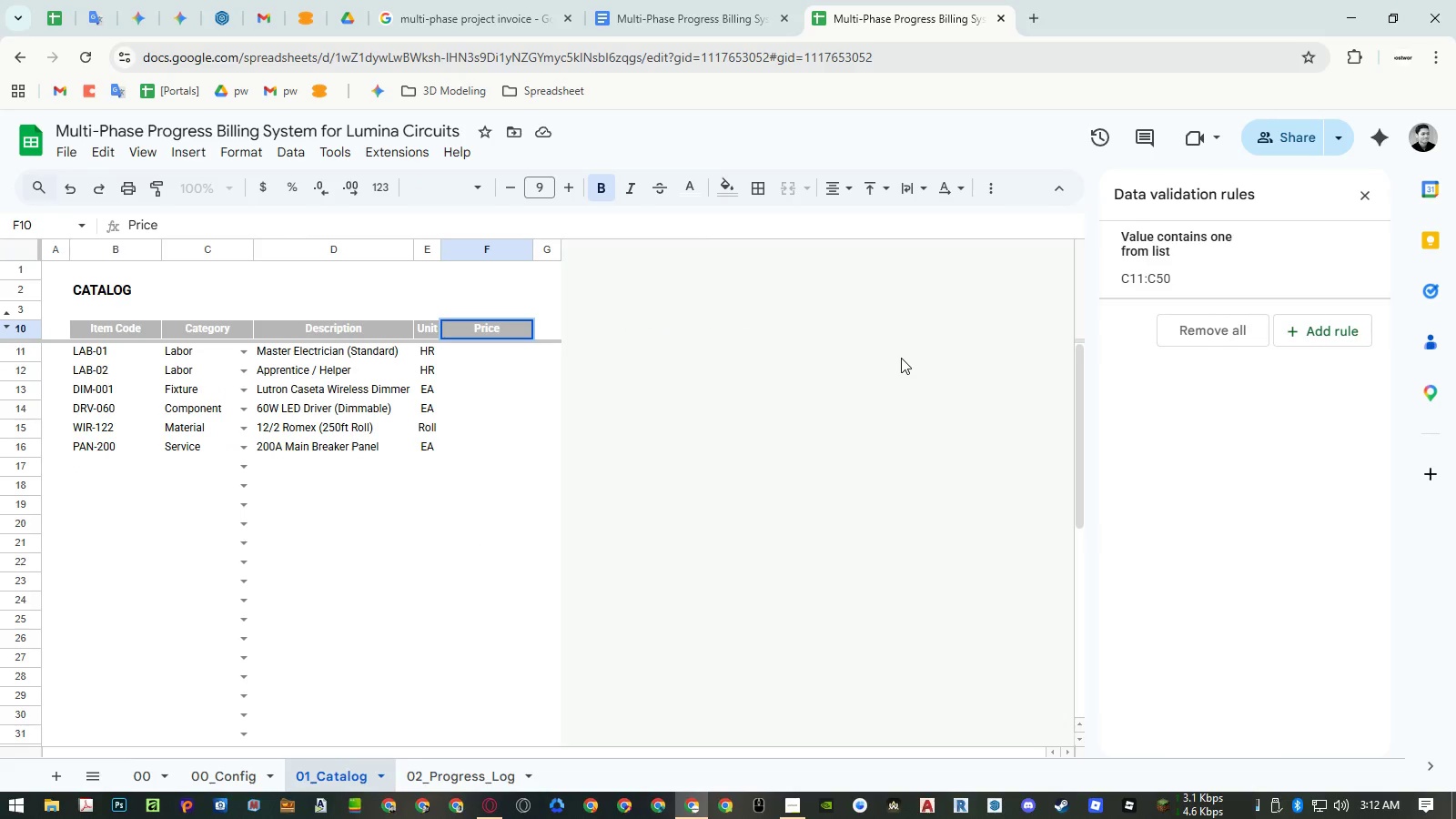 
type(Unit )
 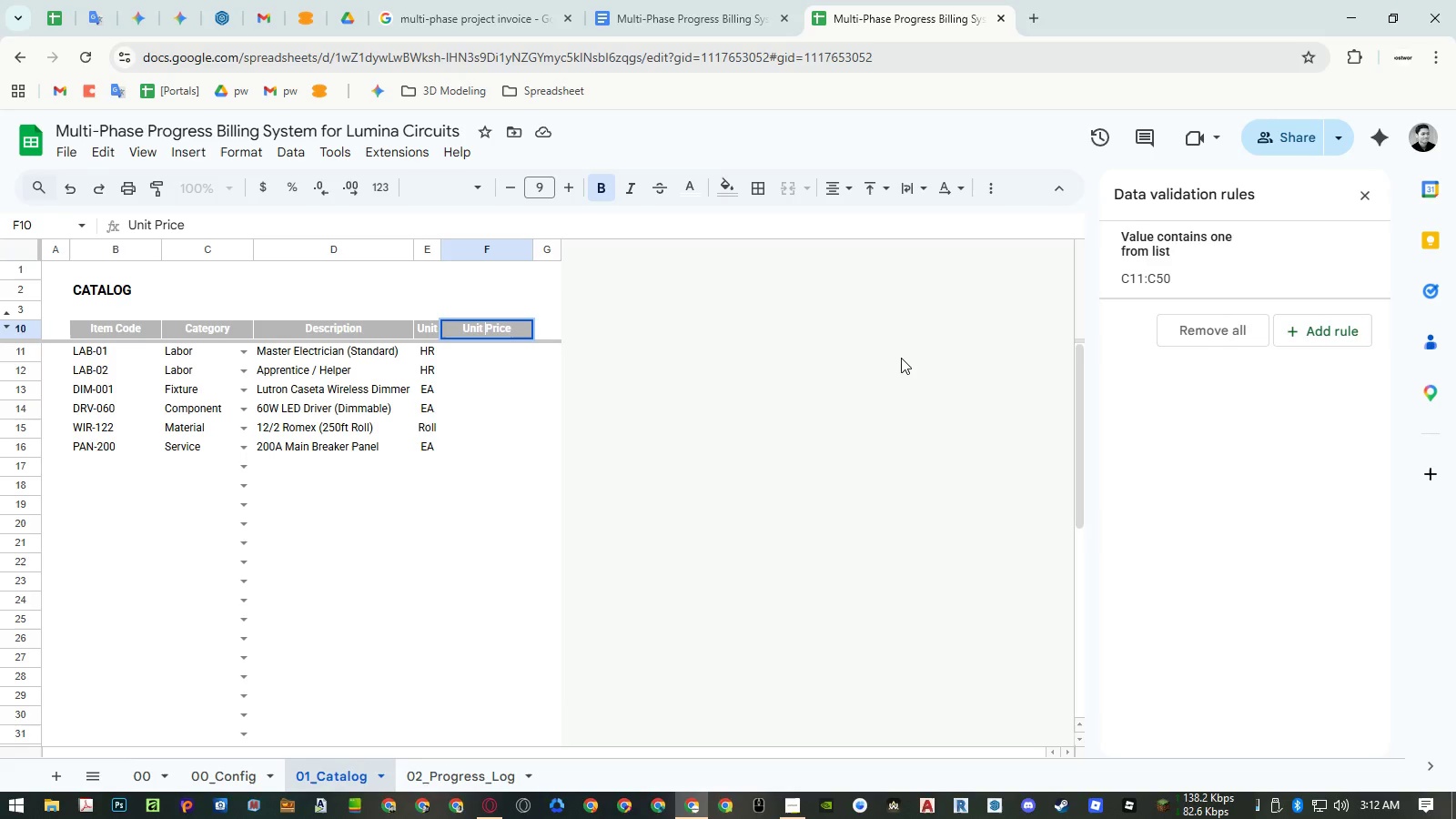 
key(Enter)
 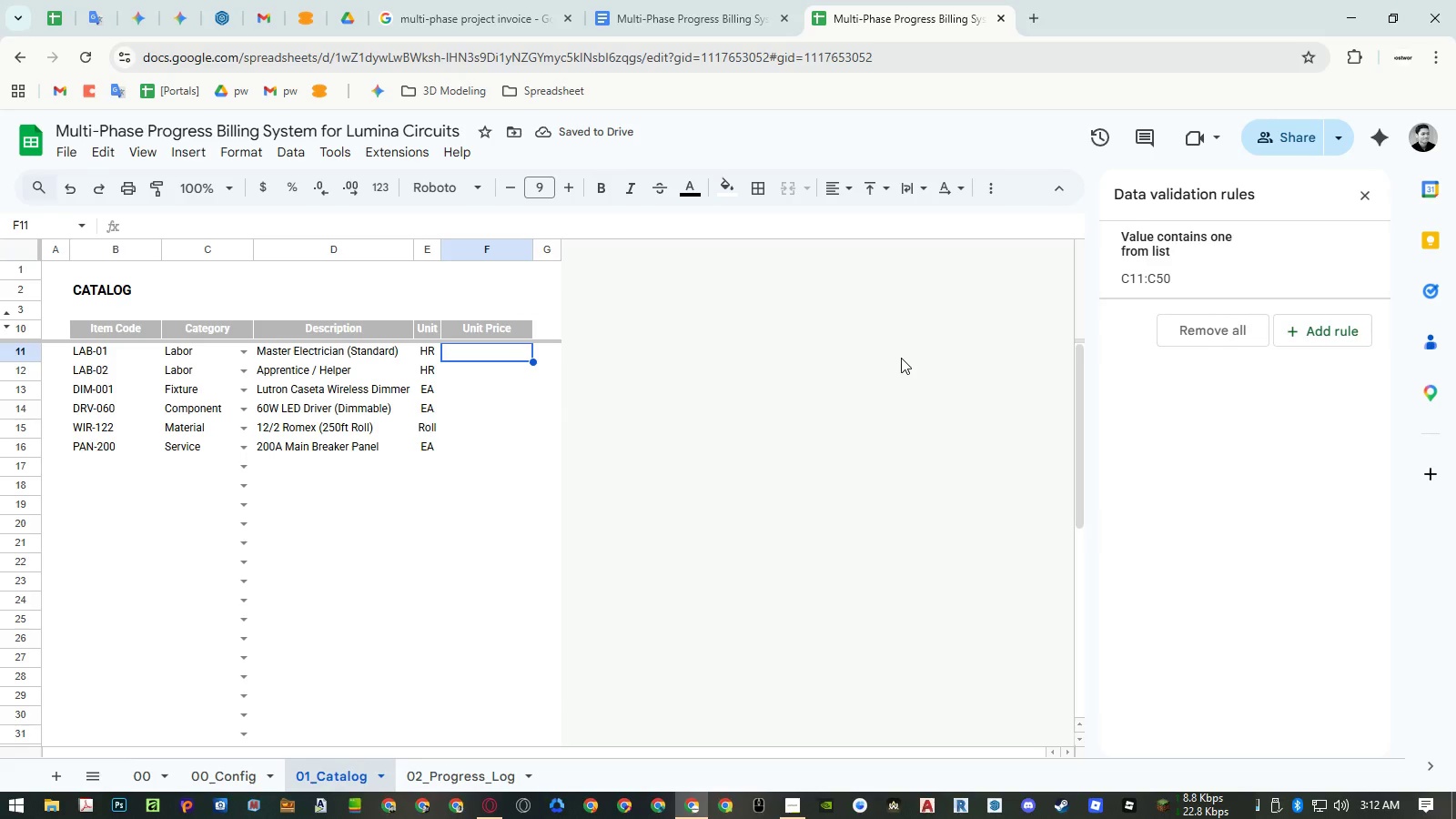 
hold_key(key=ControlLeft, duration=0.62)
 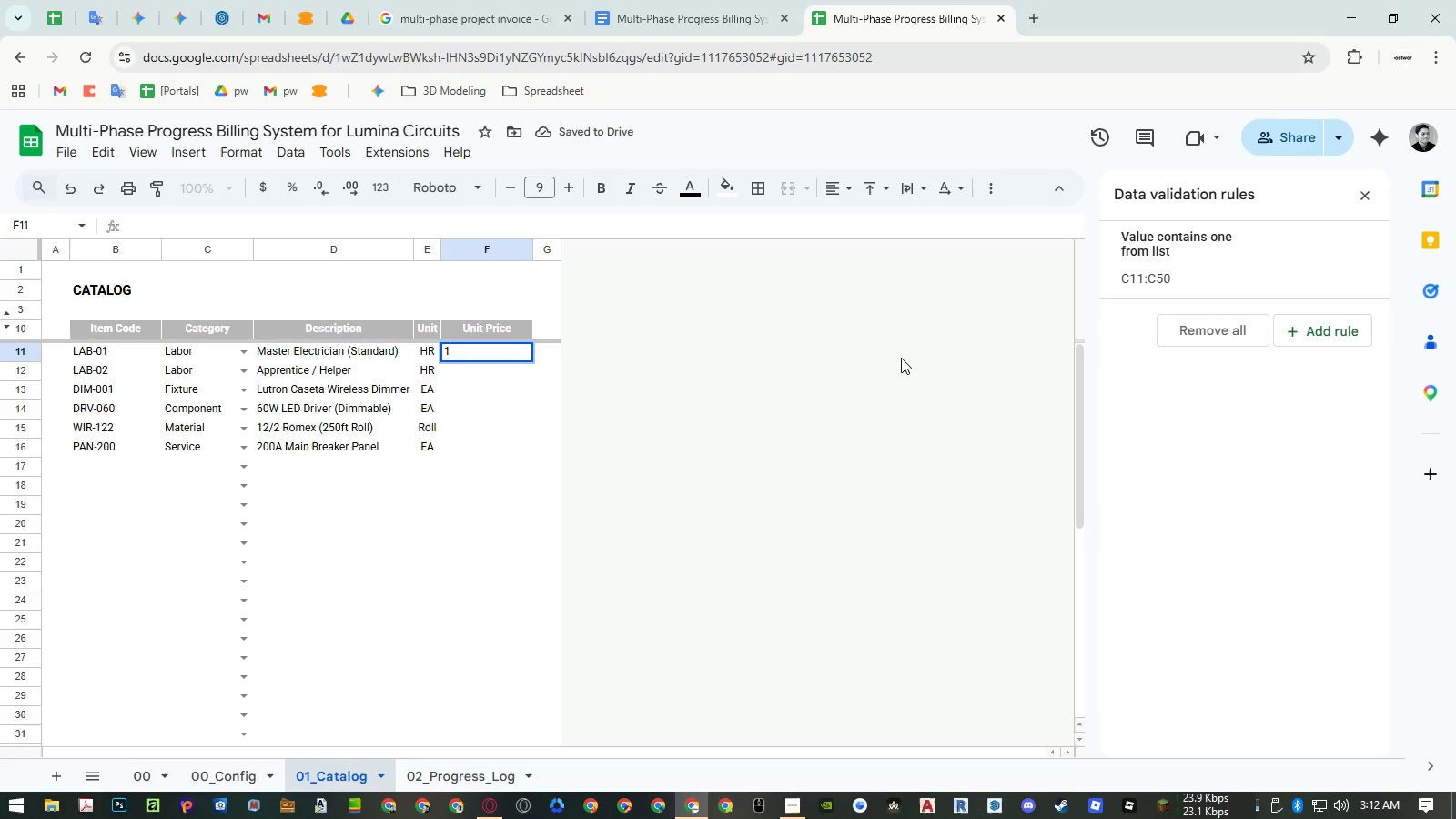 
hold_key(key=ShiftLeft, duration=0.62)
 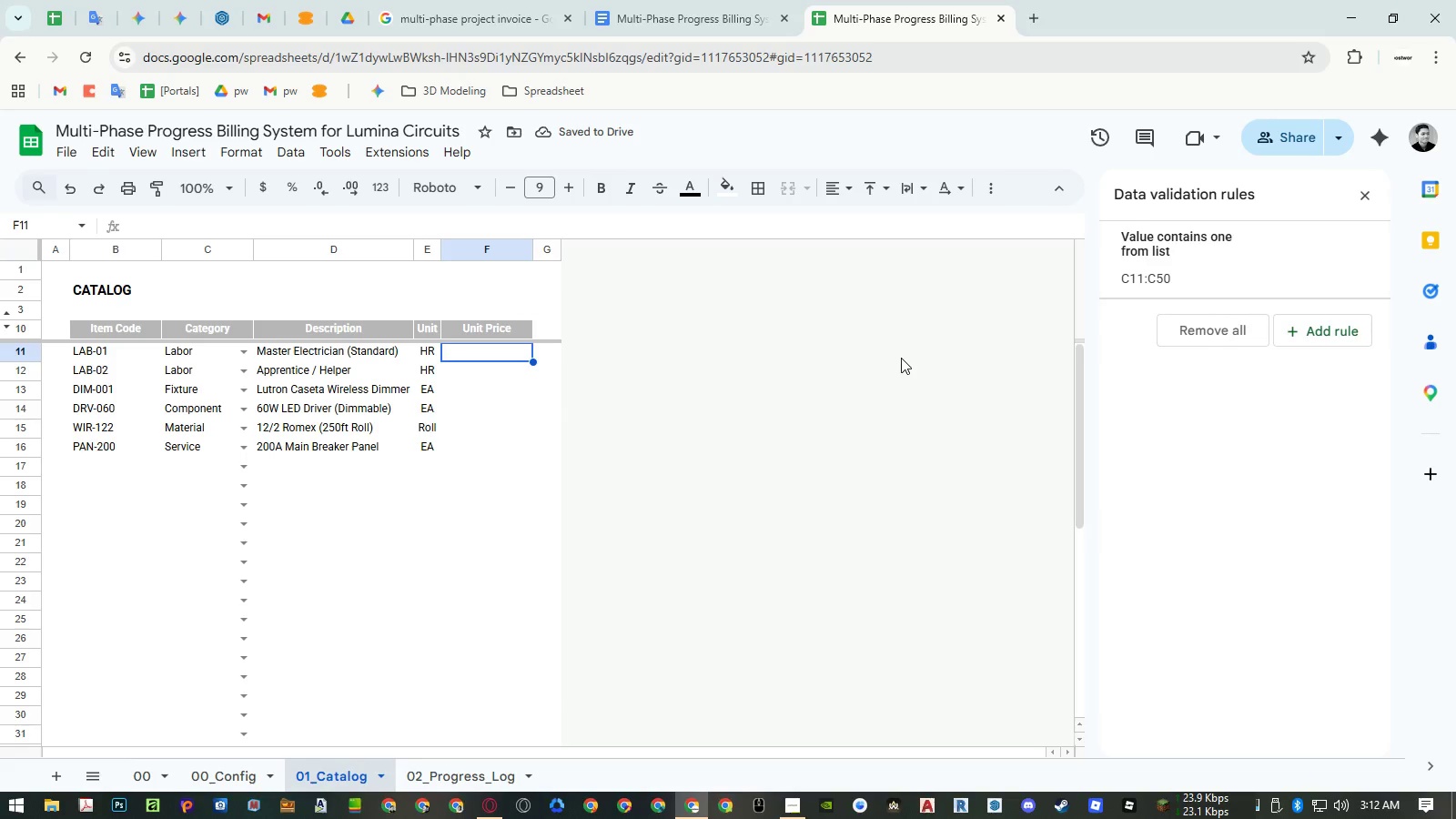 
key(Numpad1)
 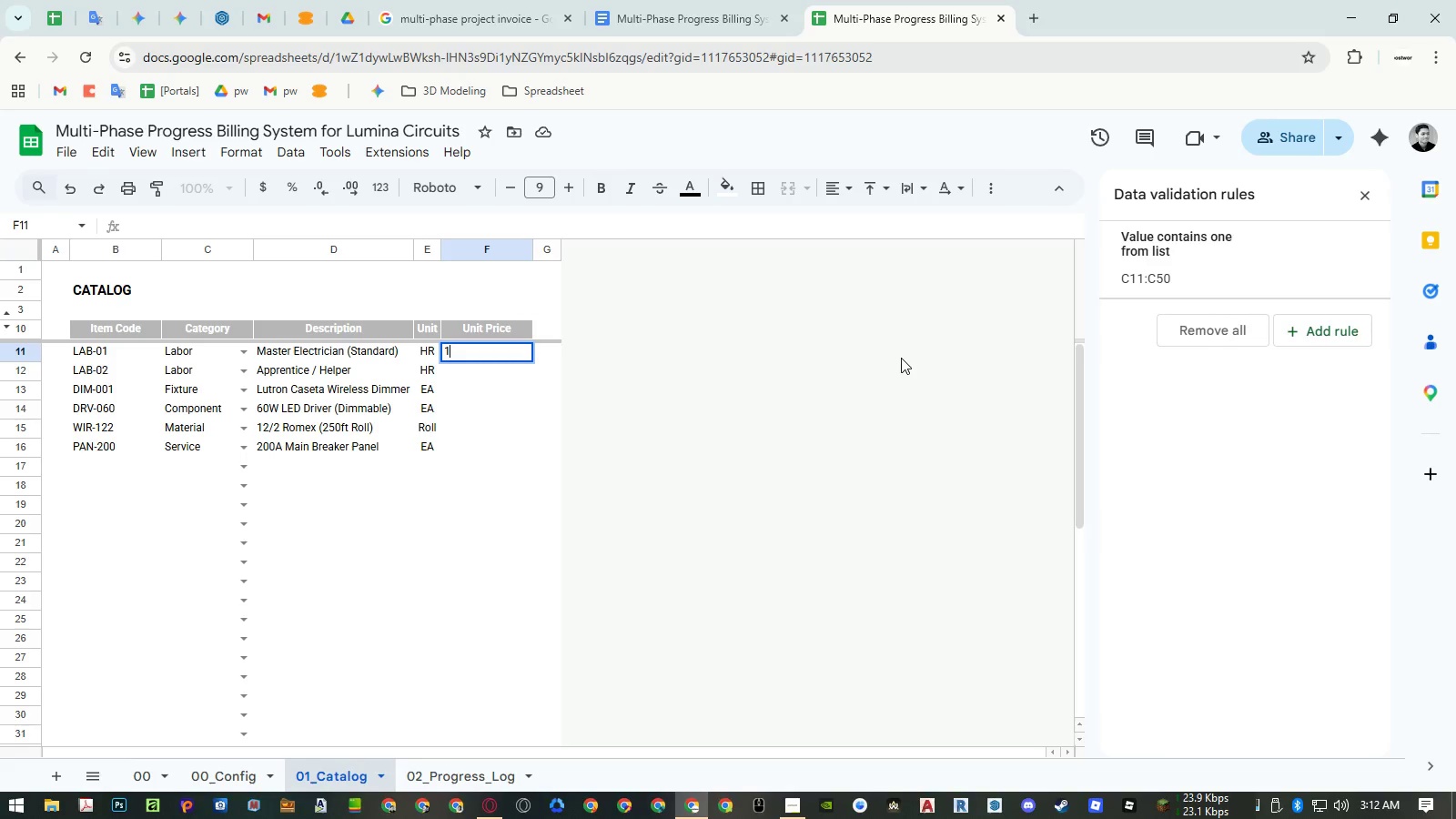 
key(Numpad2)
 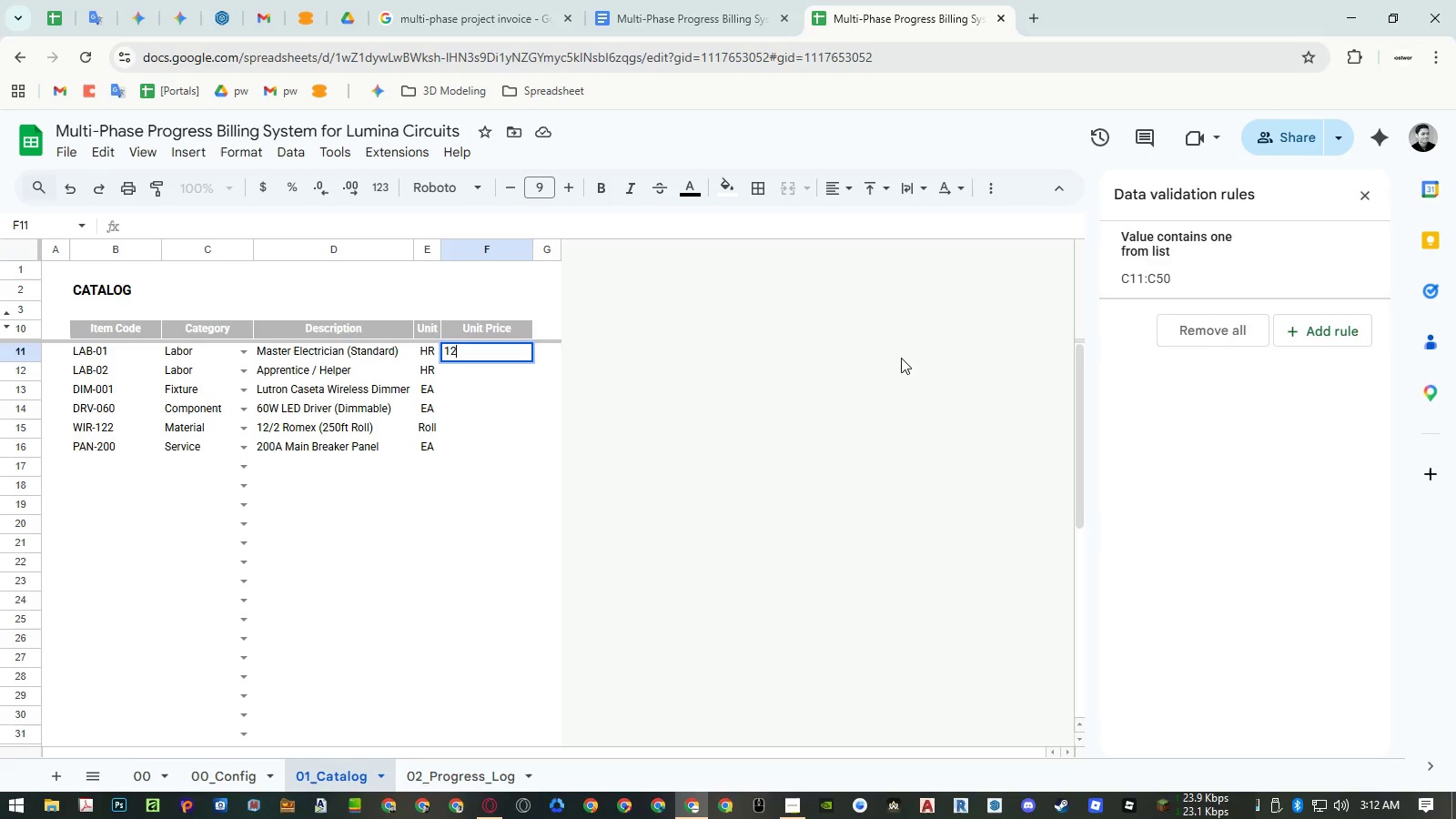 
key(Numpad5)
 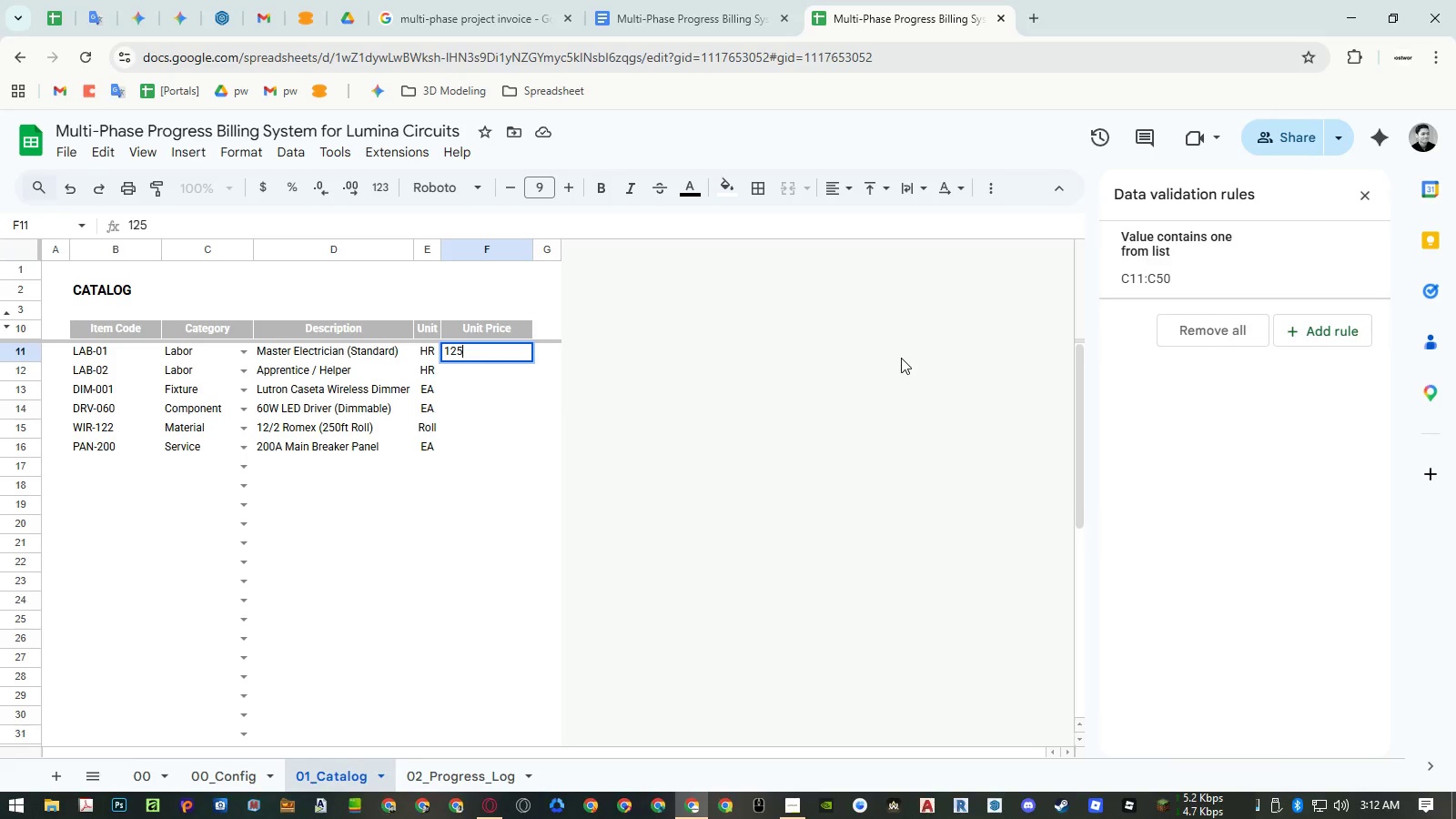 
key(NumpadEnter)
 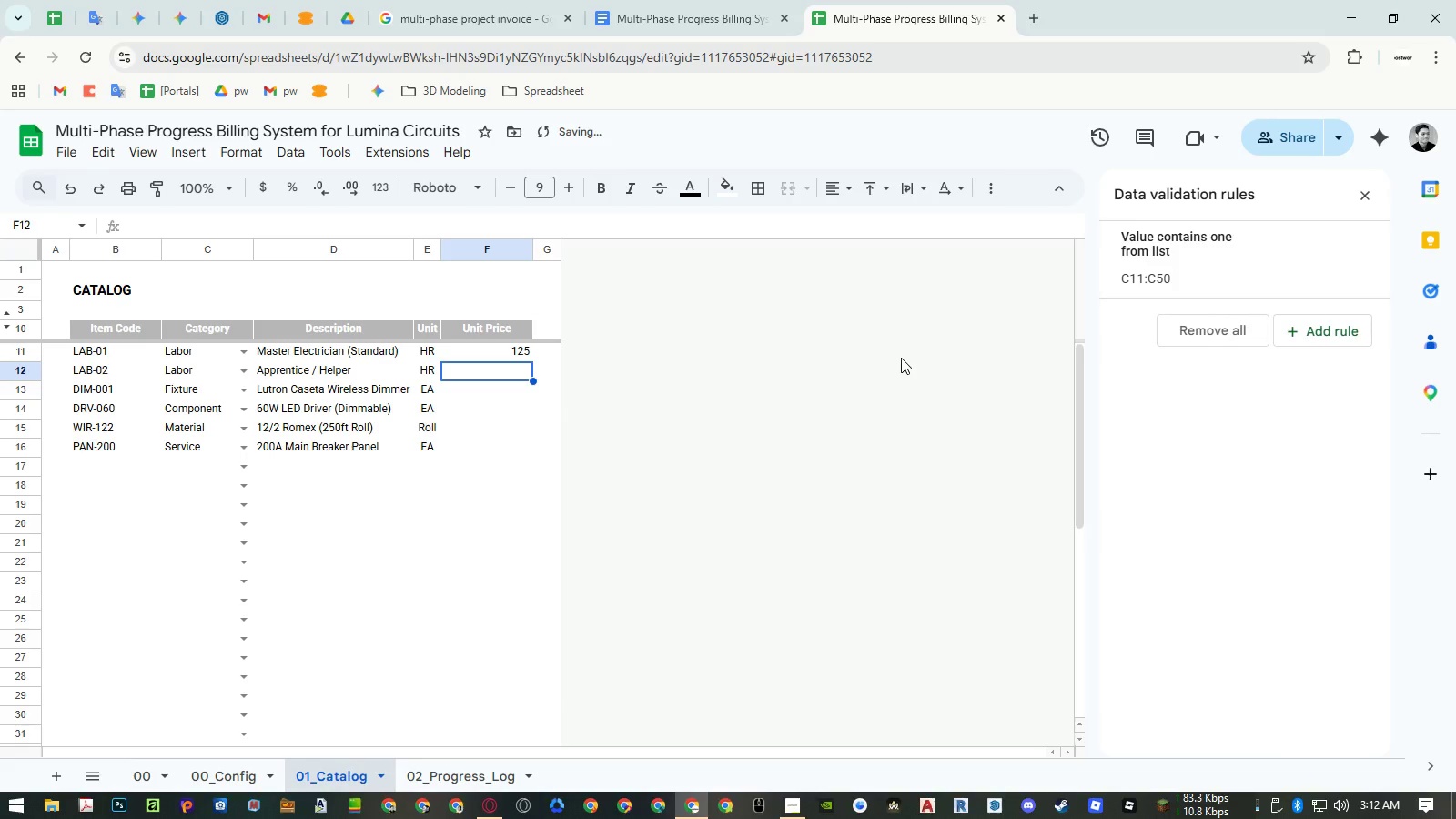 
key(Numpad6)
 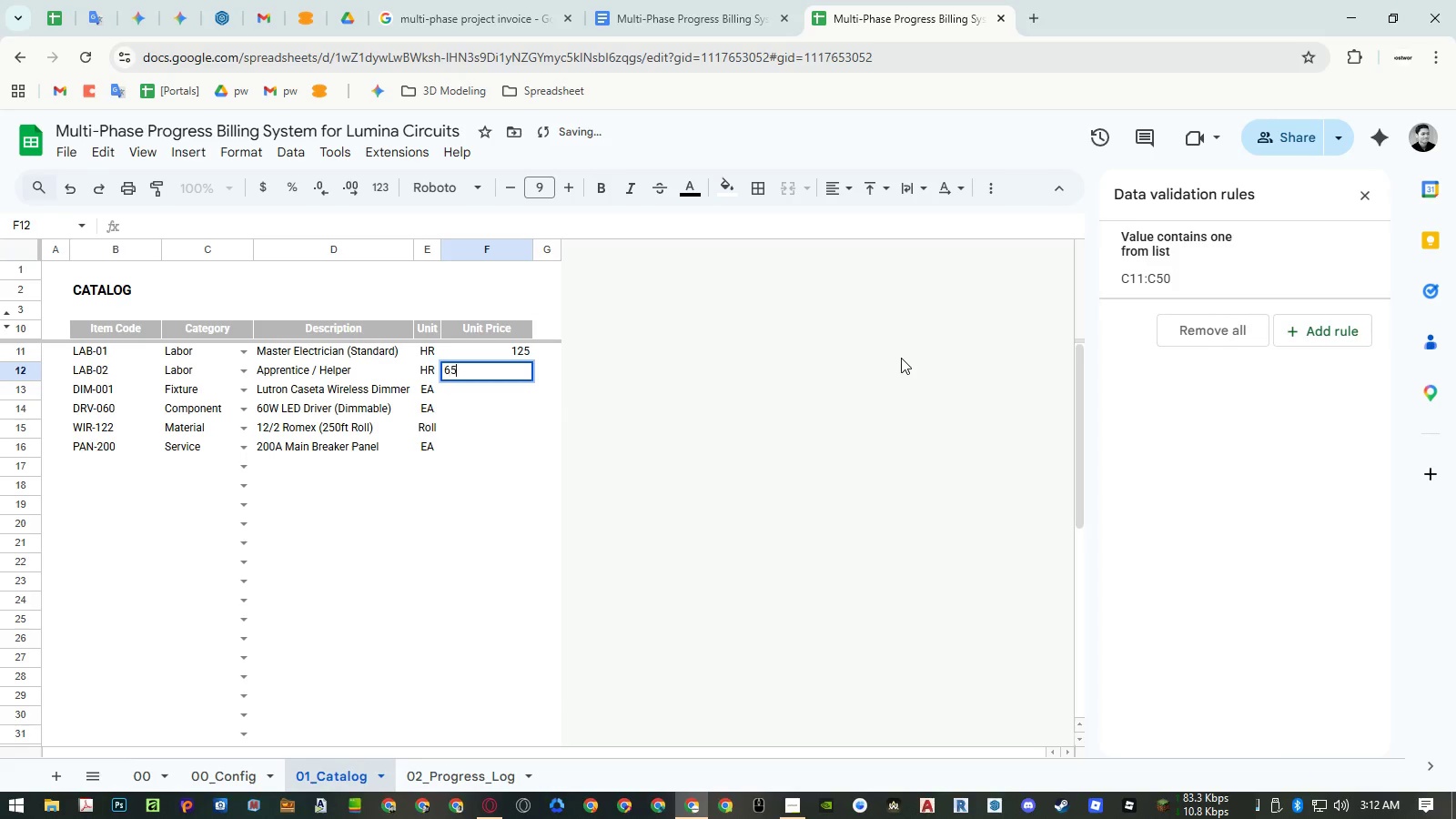 
key(Numpad5)
 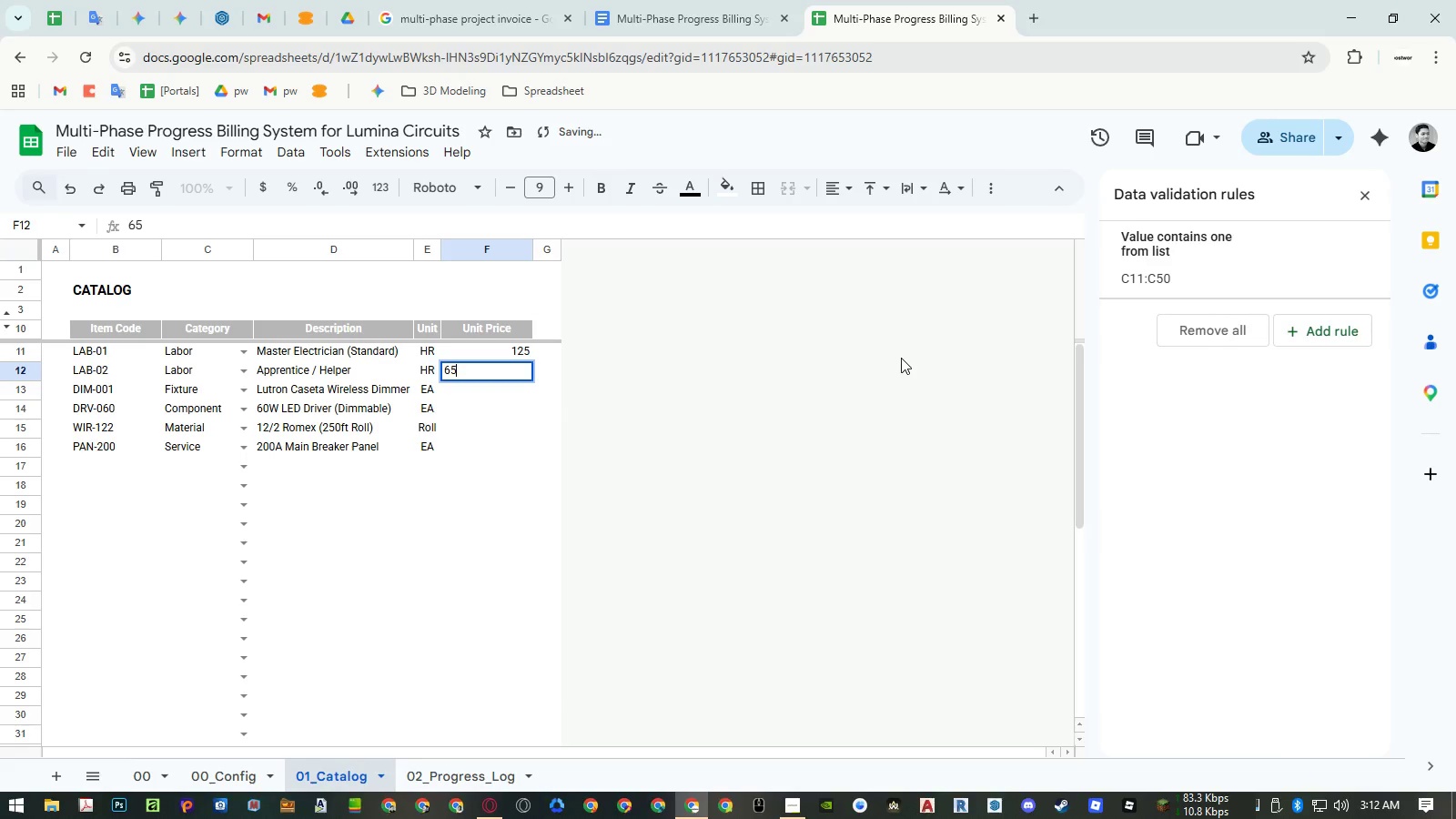 
key(NumpadEnter)
 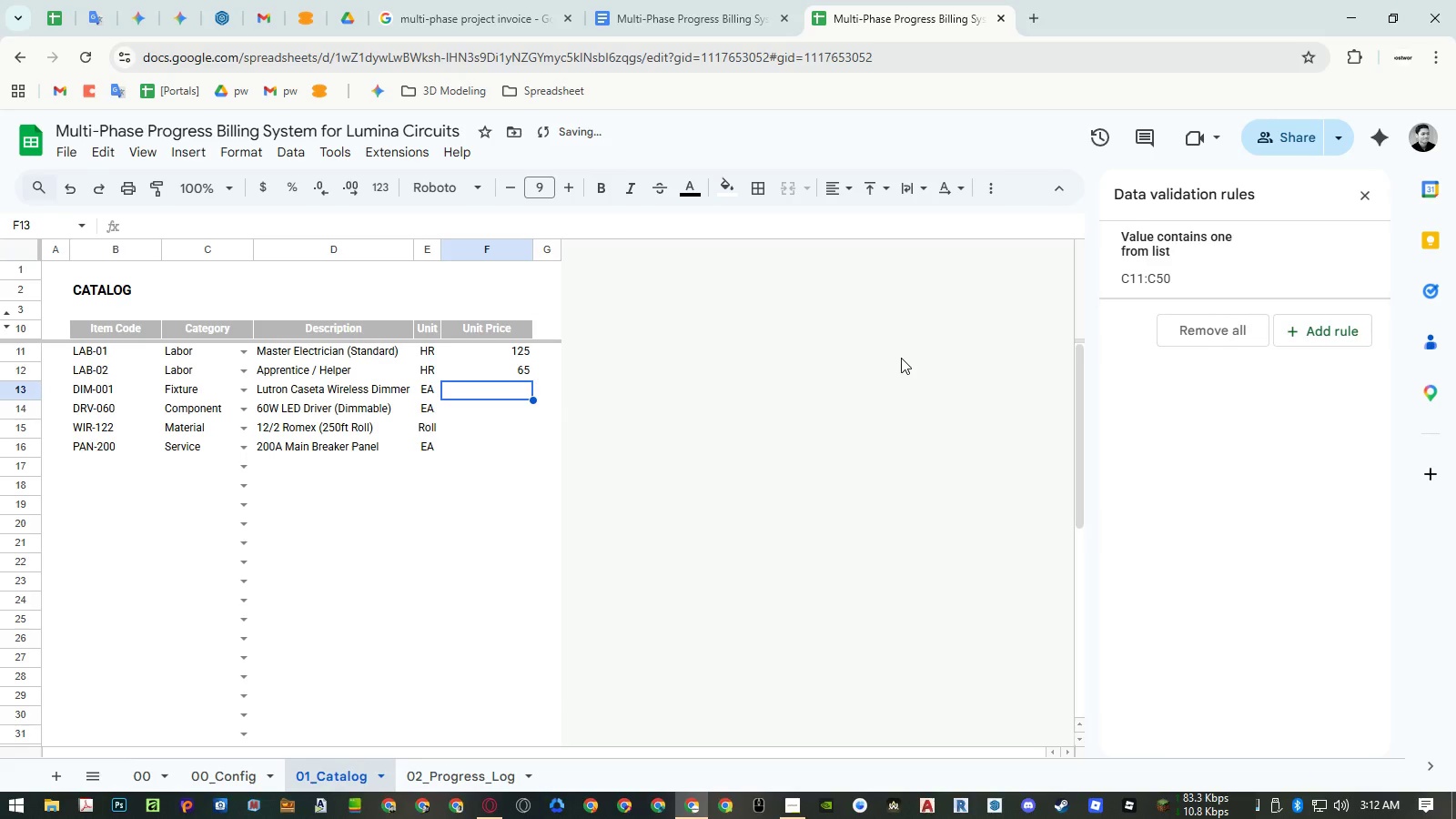 
key(ArrowUp)
 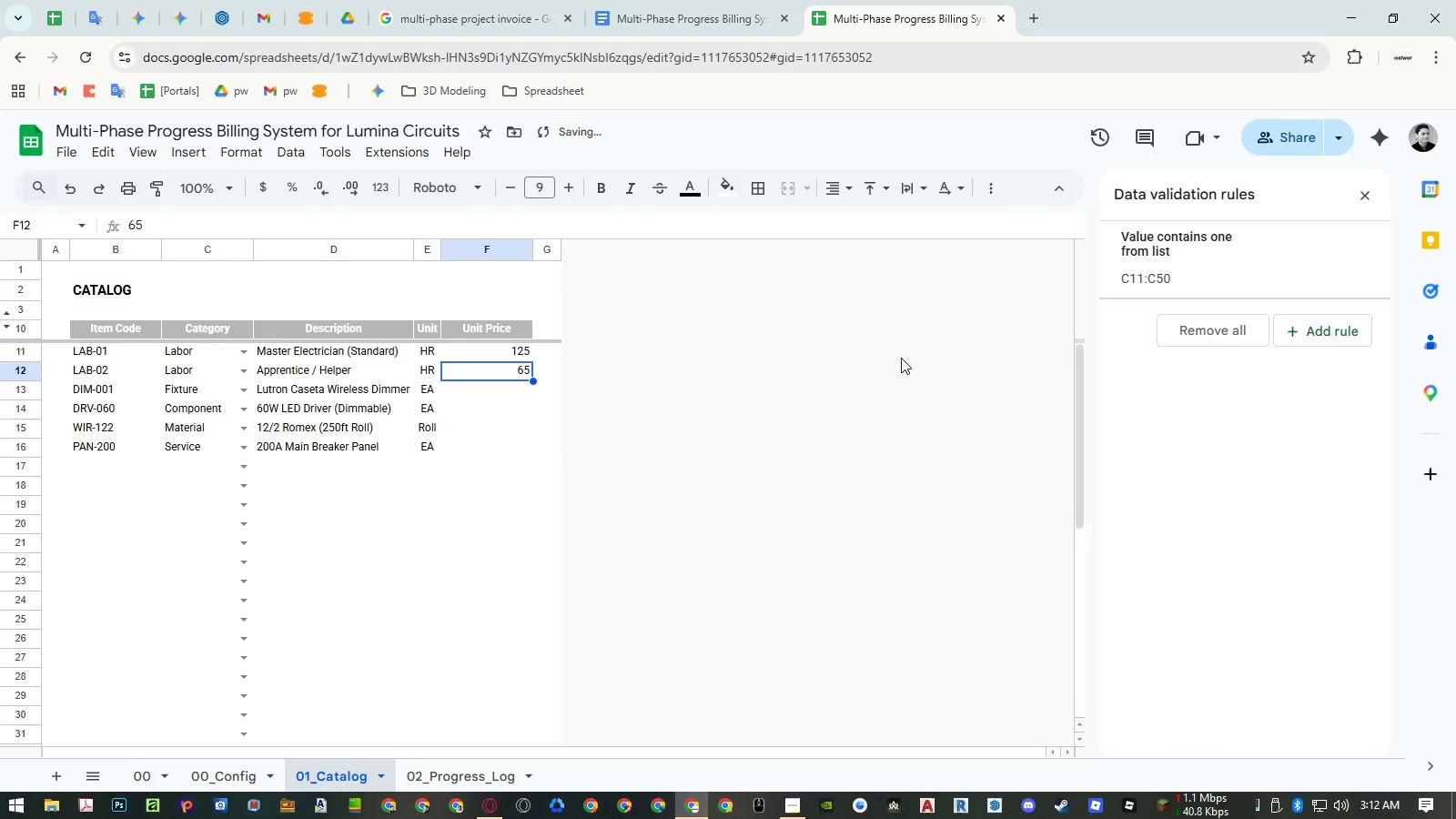 
key(ArrowUp)
 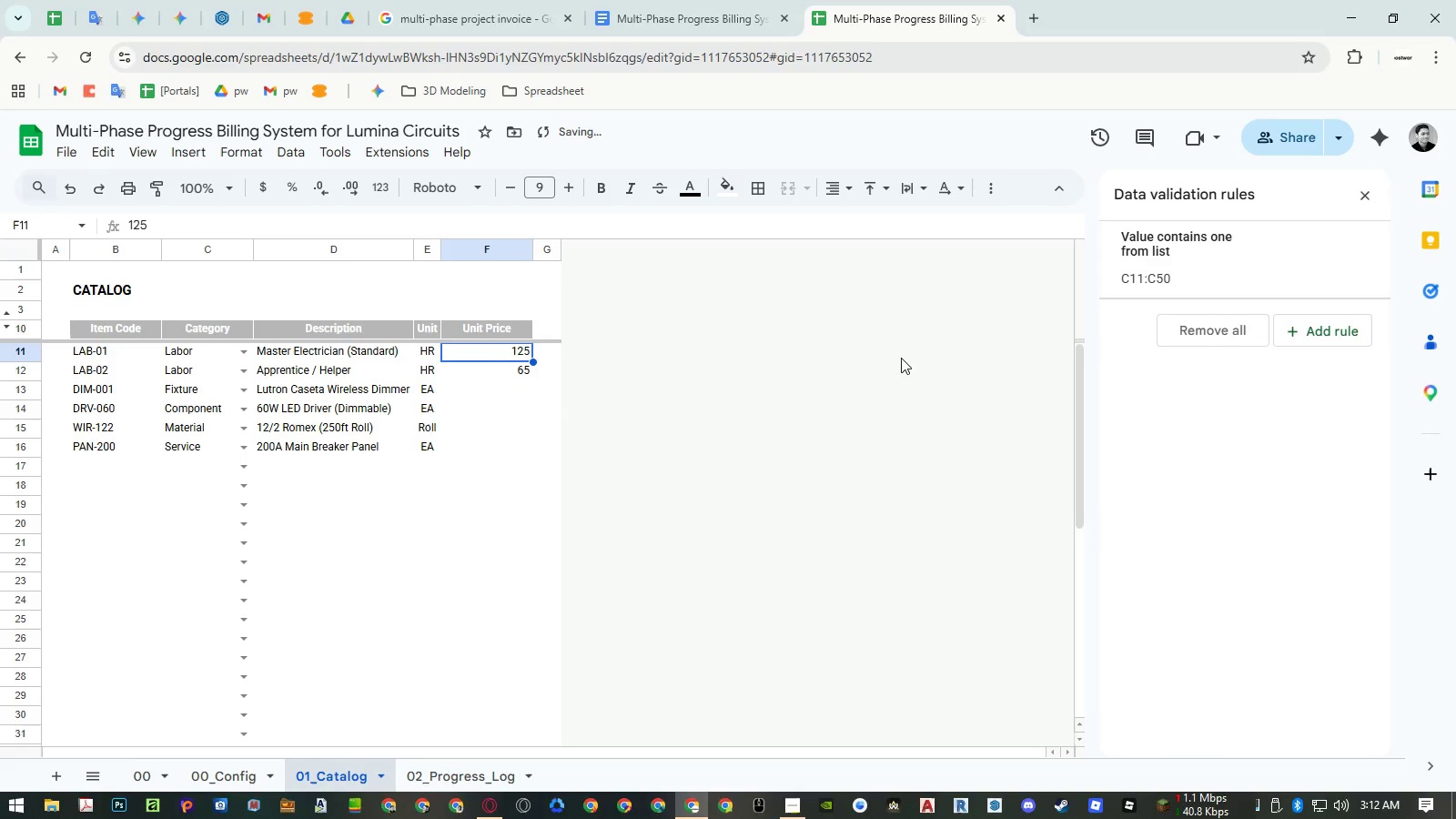 
key(Control+Shift+ArrowDown)
 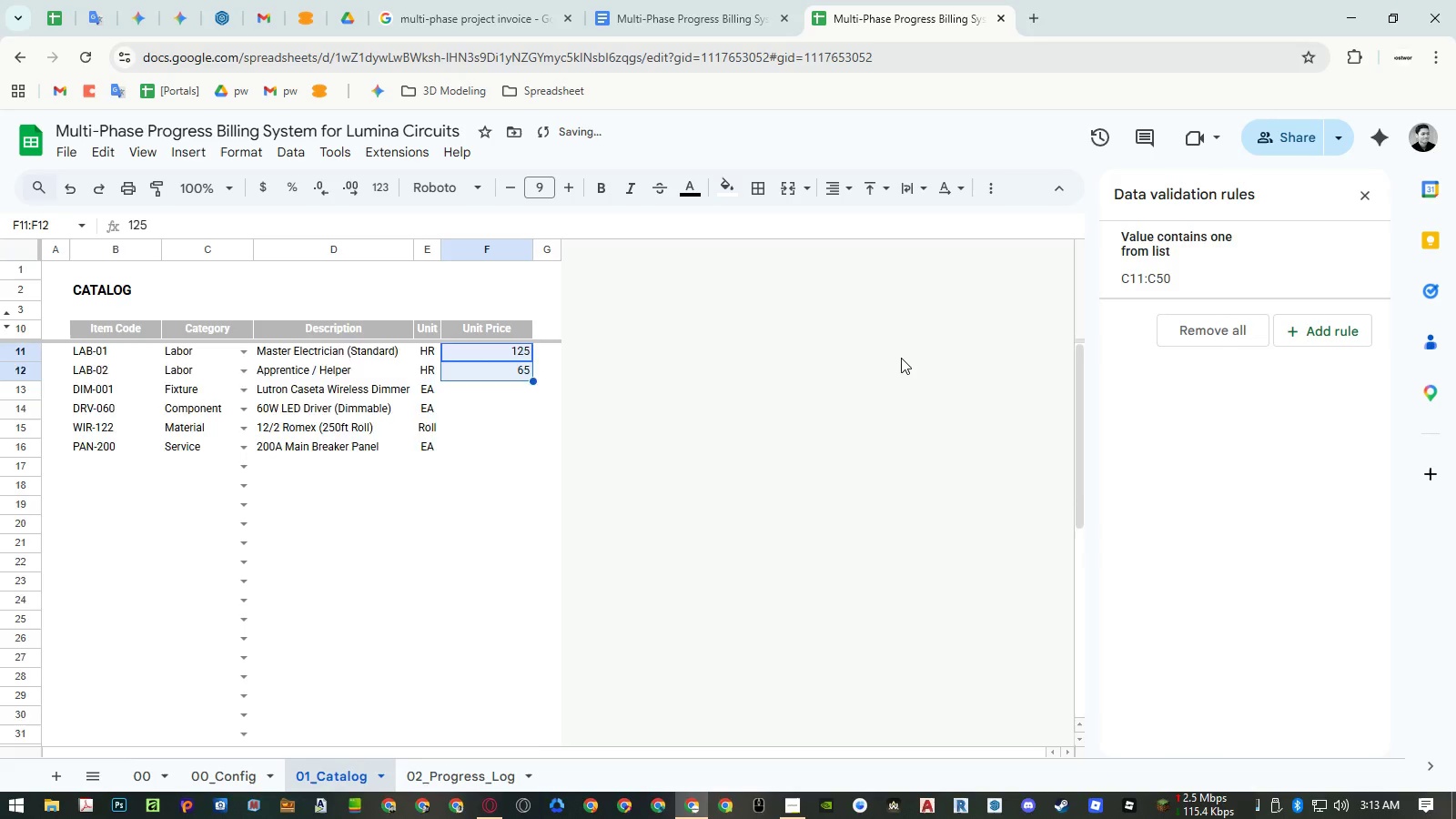 
key(Control+Shift+ArrowDown)
 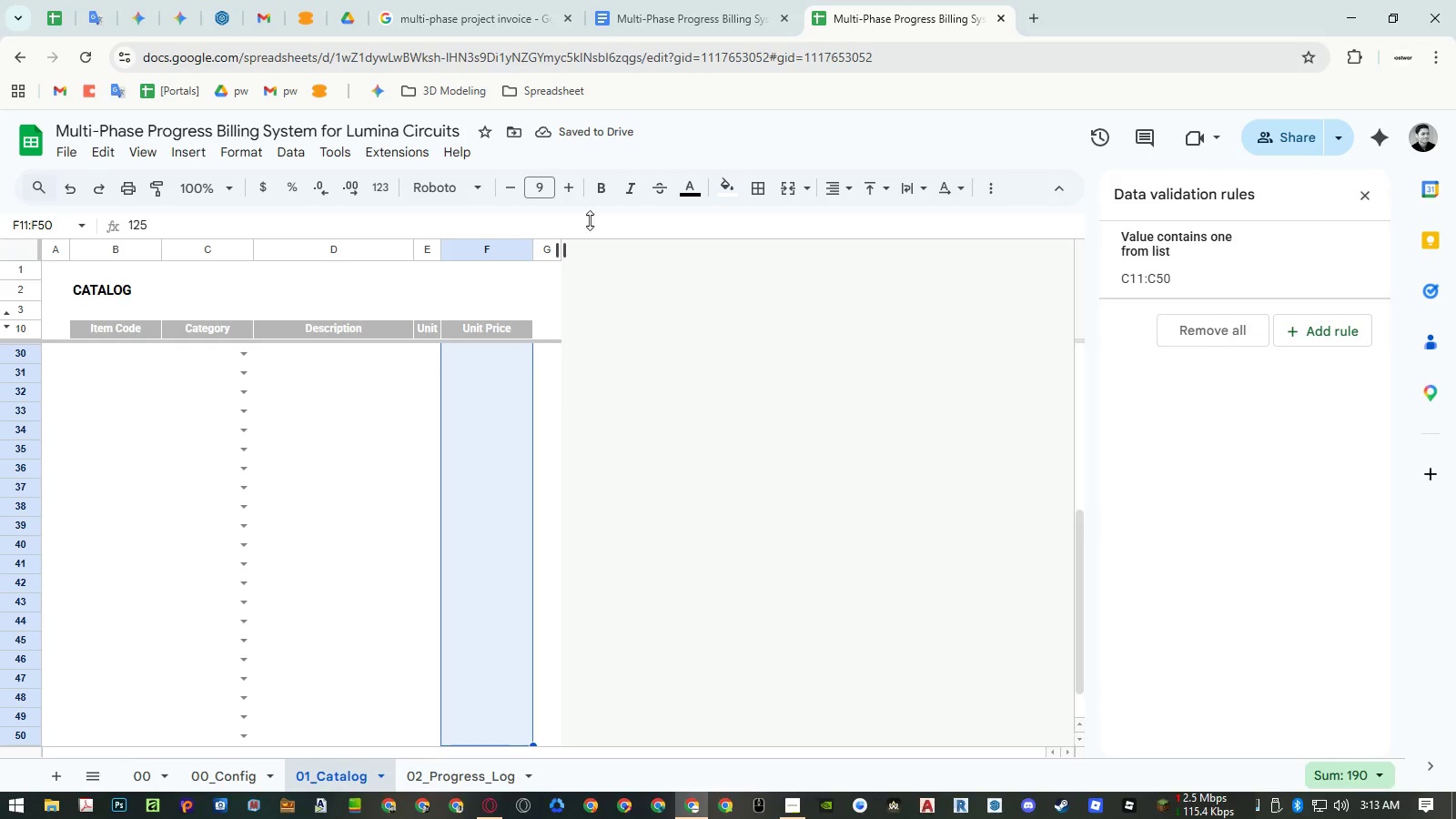 
scroll: coordinate [572, 451], scroll_direction: up, amount: 17.0
 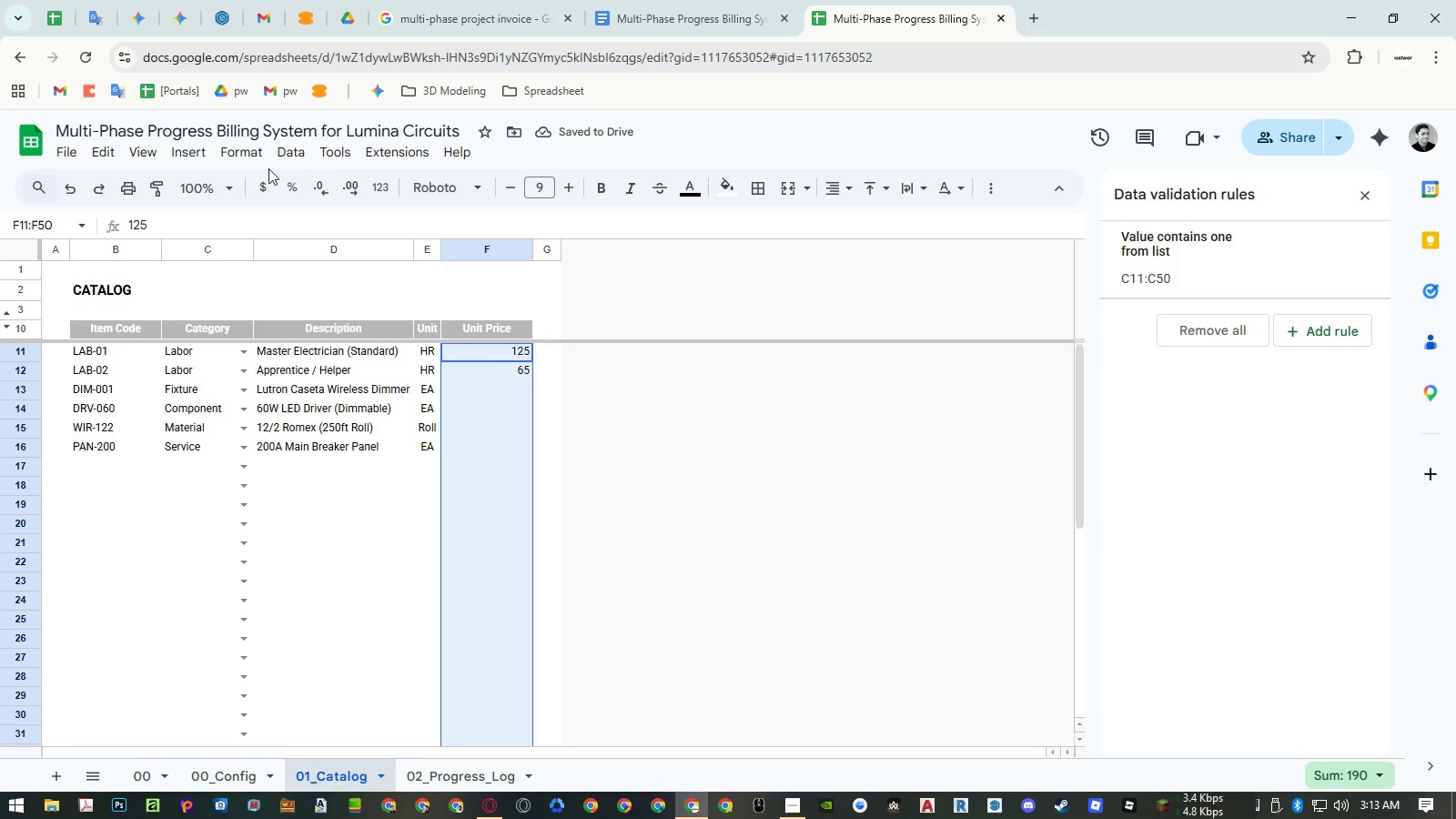 
left_click([255, 154])
 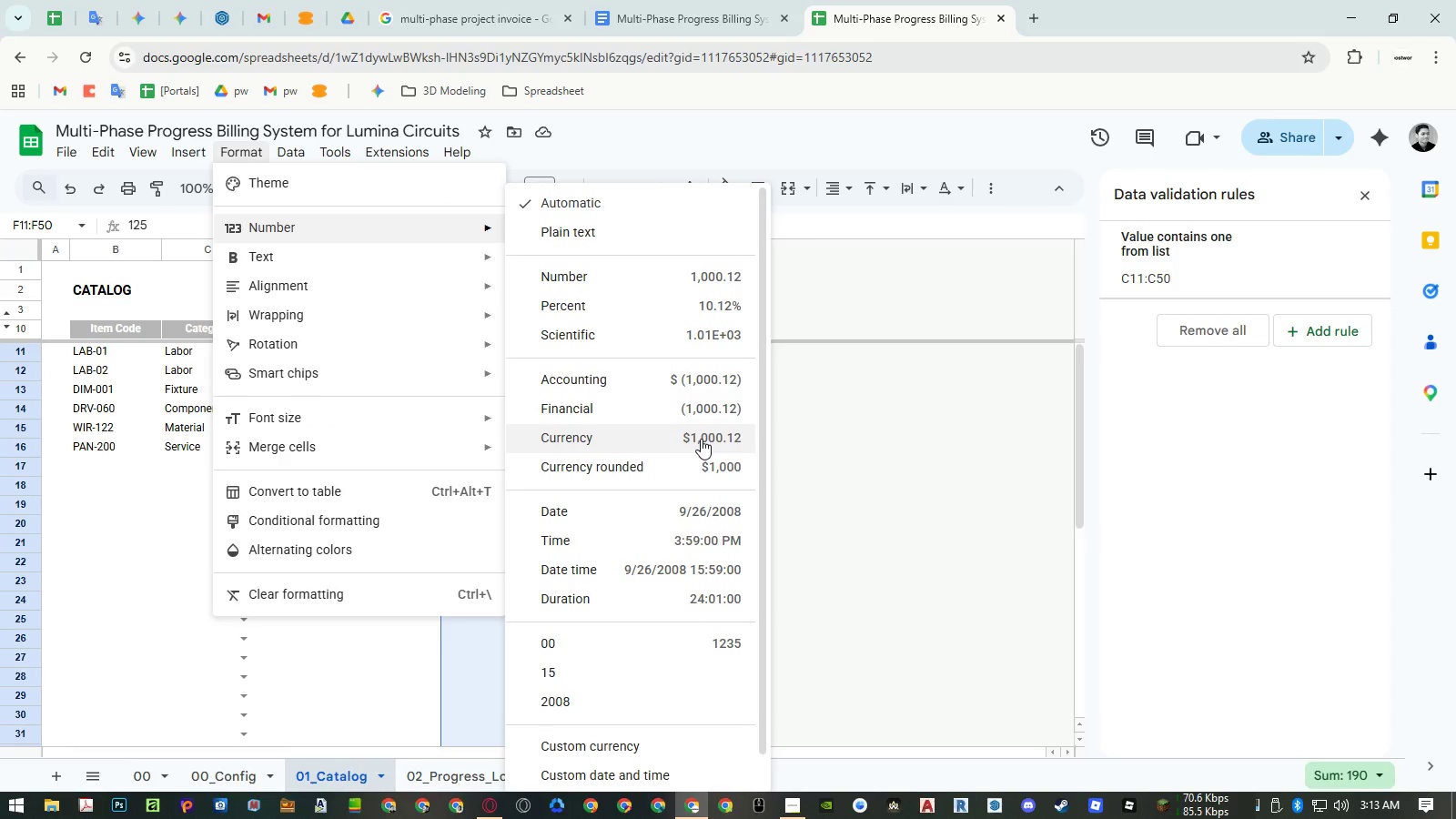 
wait(8.69)
 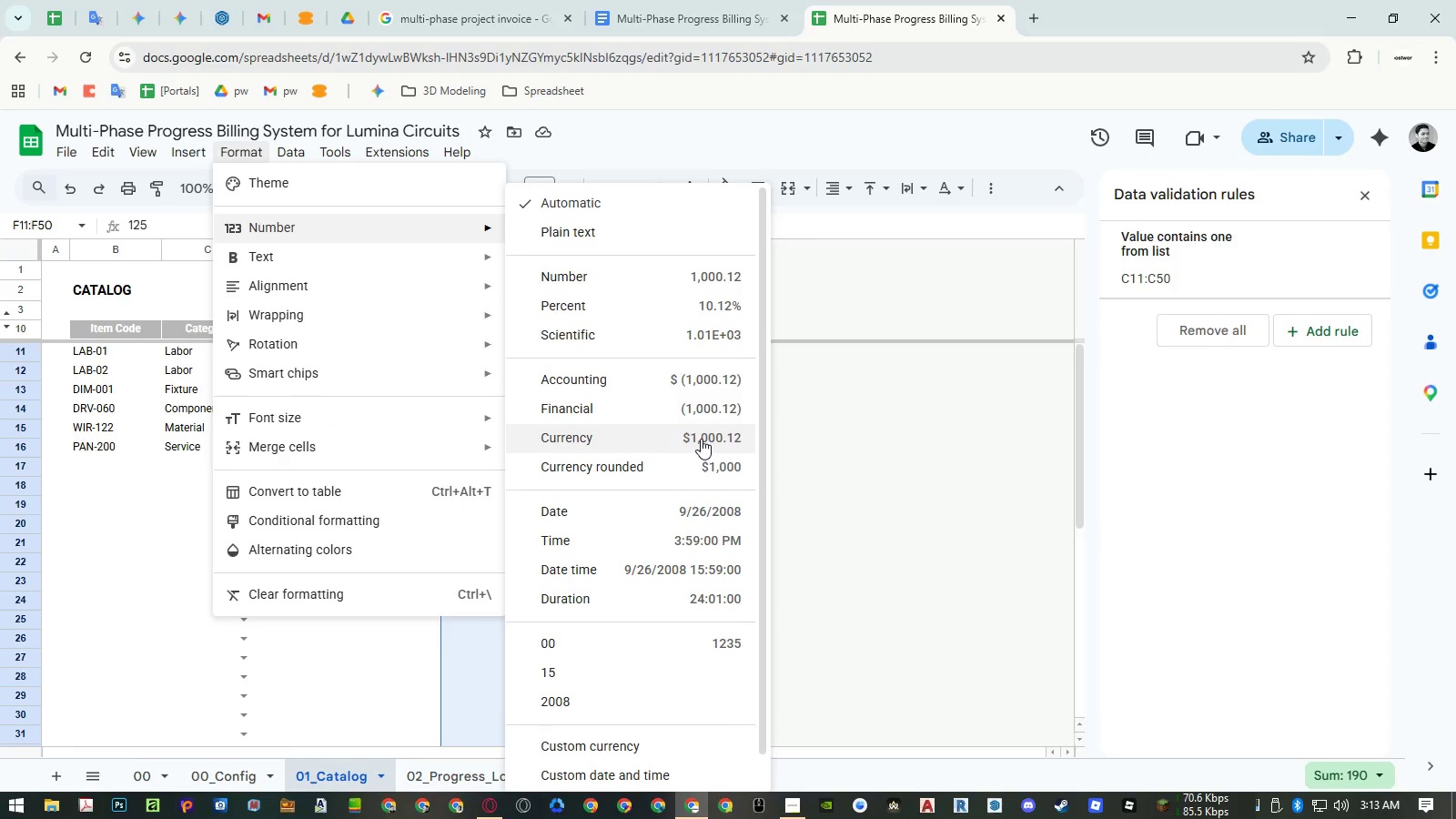 
left_click([701, 439])
 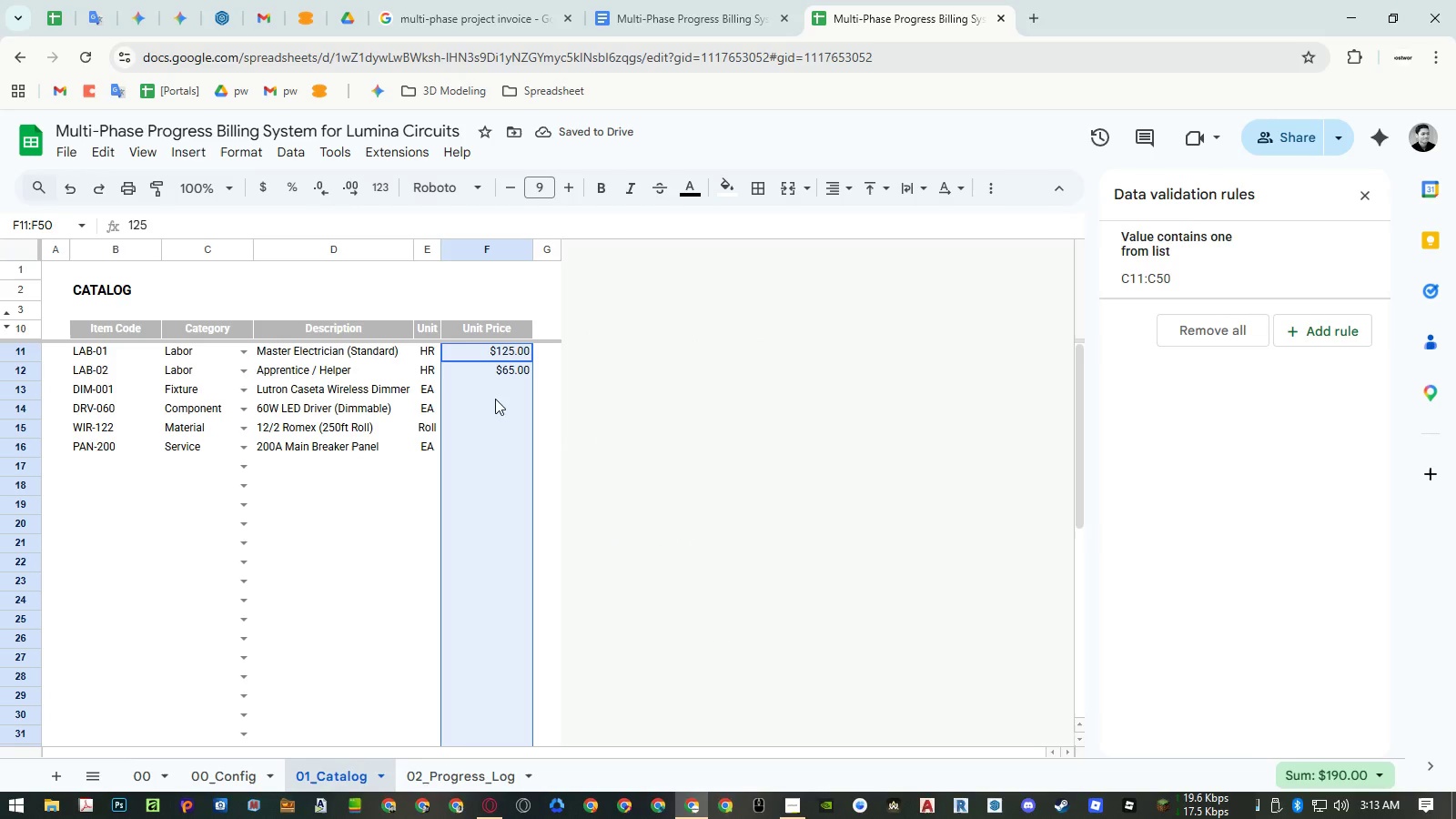 
left_click([251, 157])
 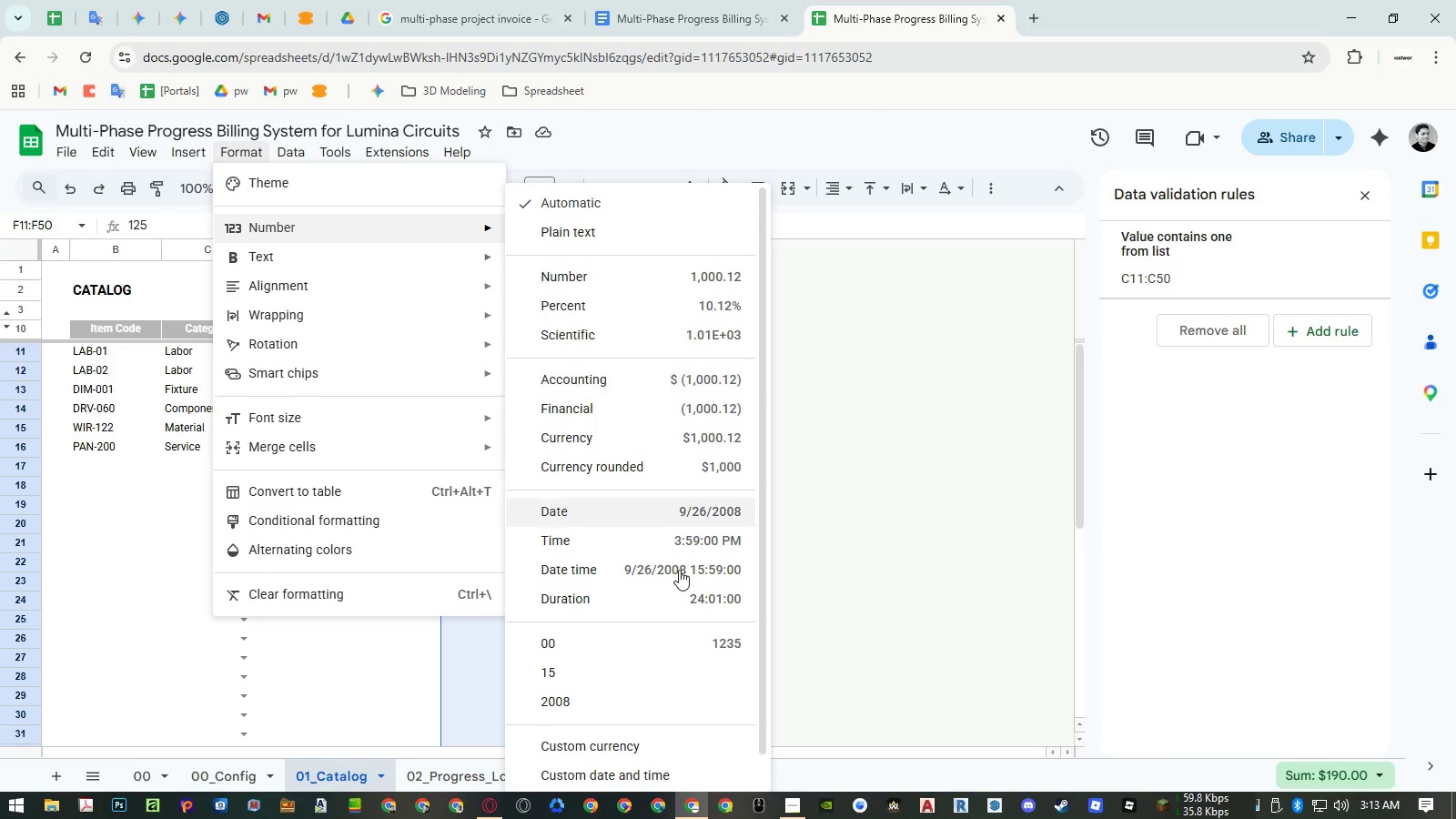 
wait(5.3)
 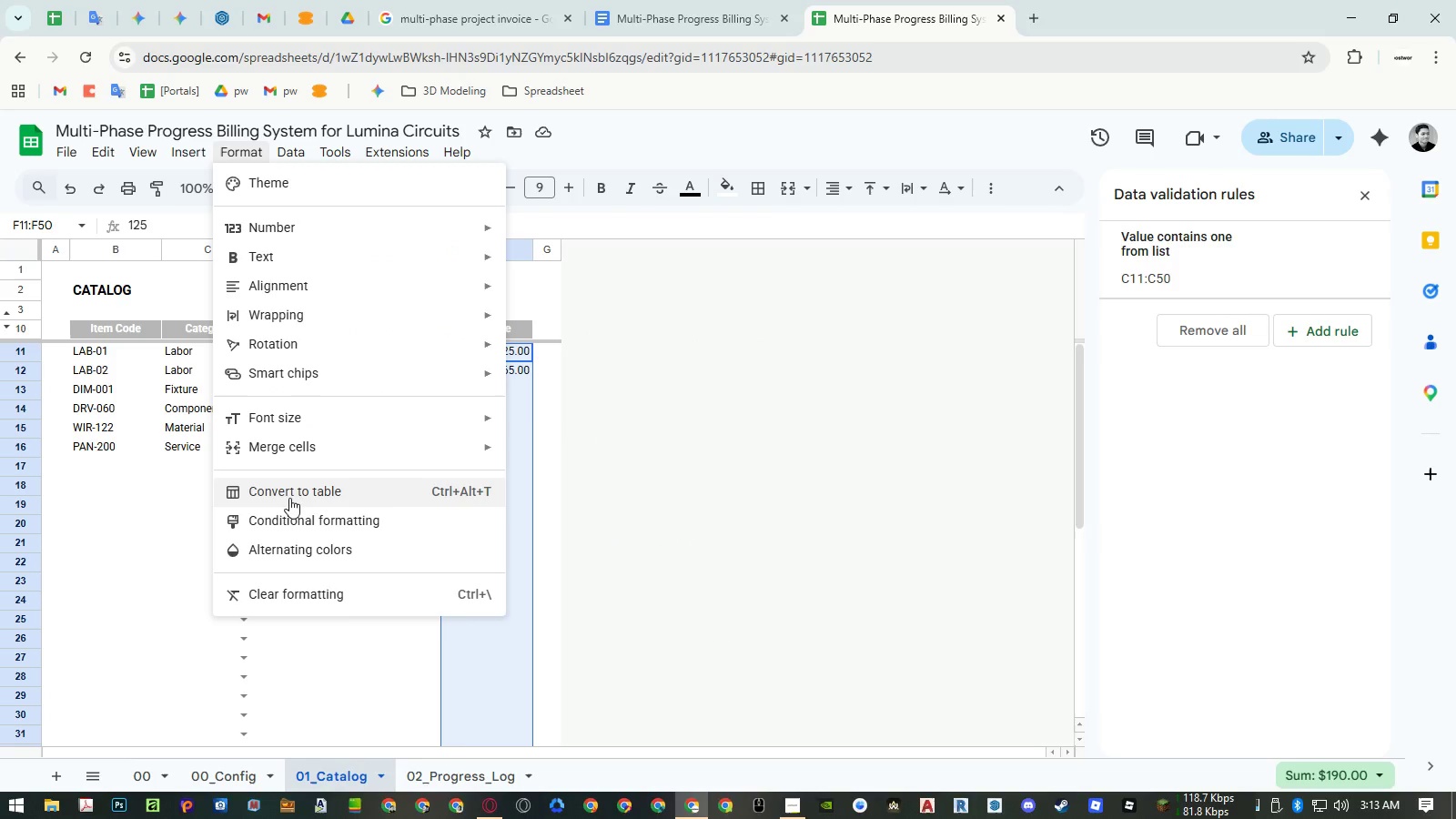 
scroll: coordinate [629, 742], scroll_direction: down, amount: 5.0
 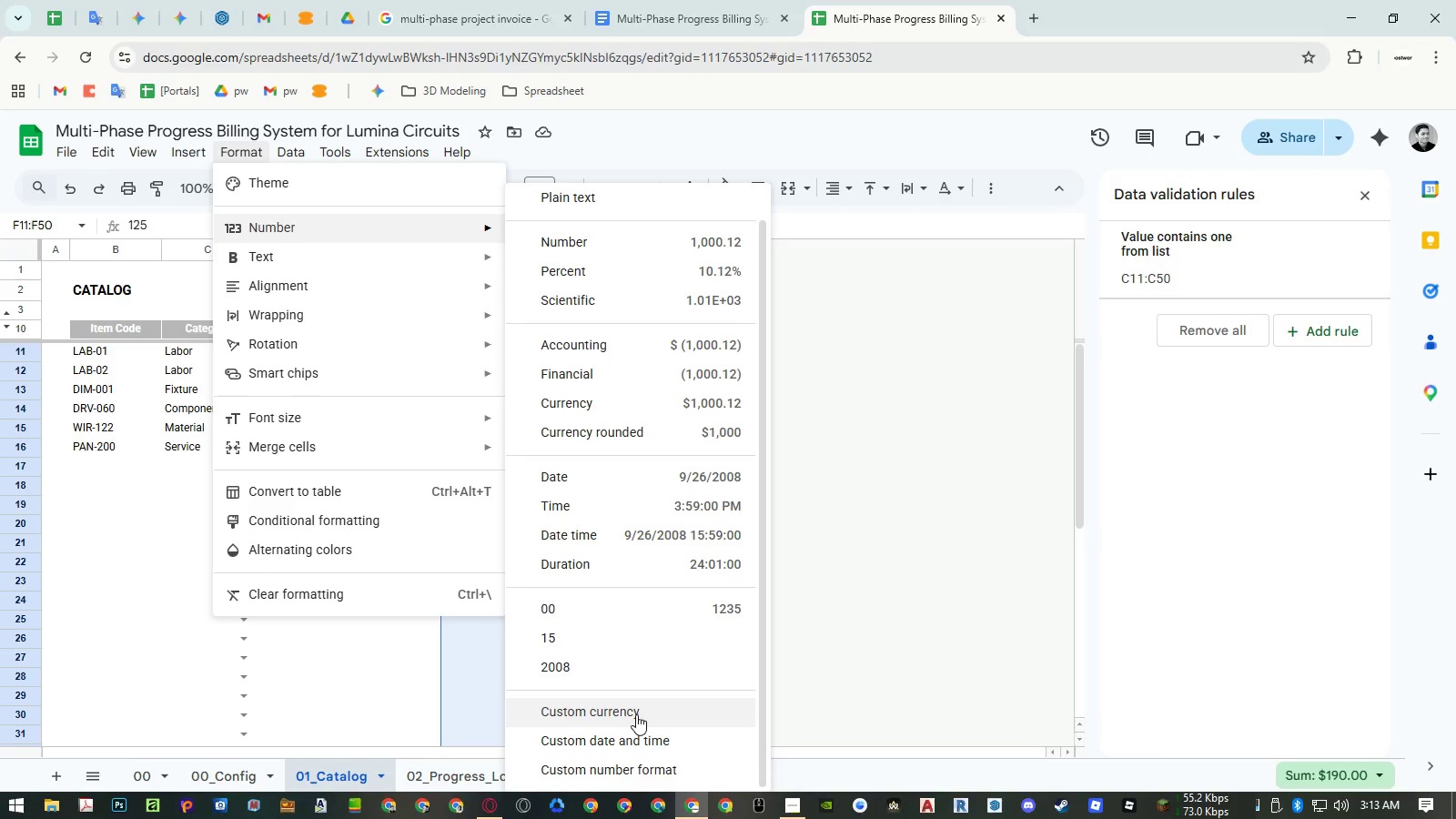 
left_click([636, 714])
 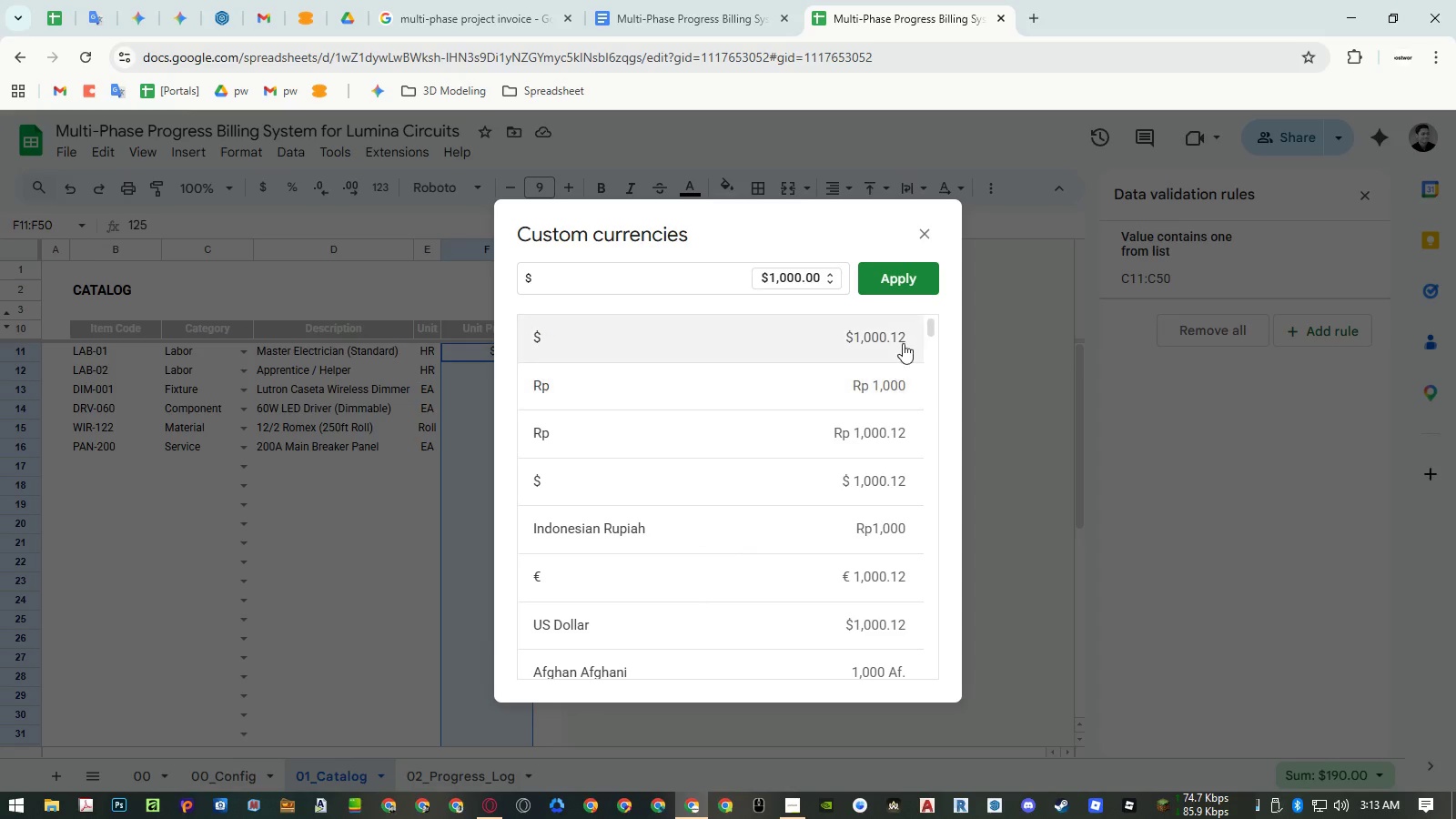 
left_click([925, 236])
 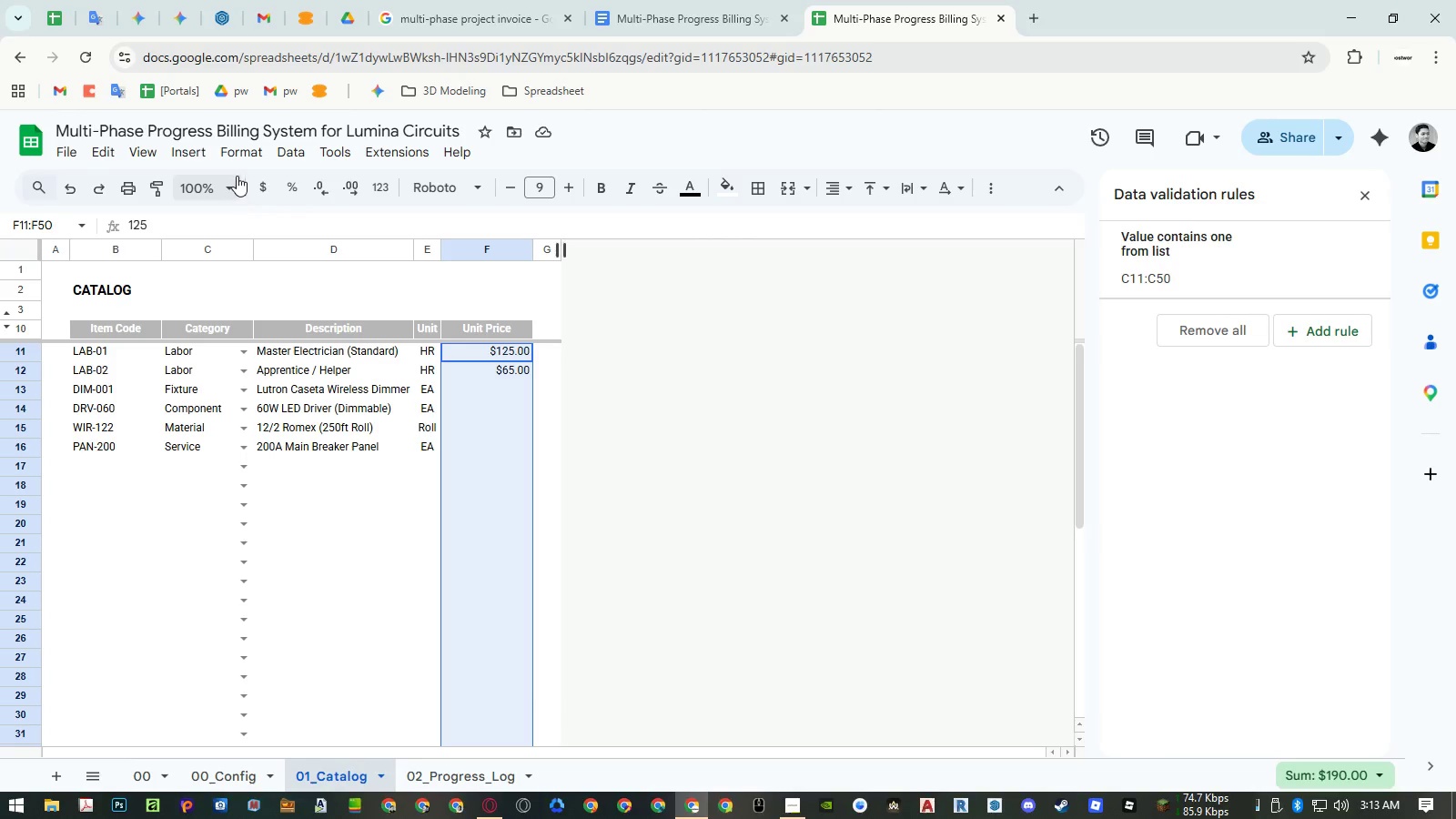 
left_click([237, 152])
 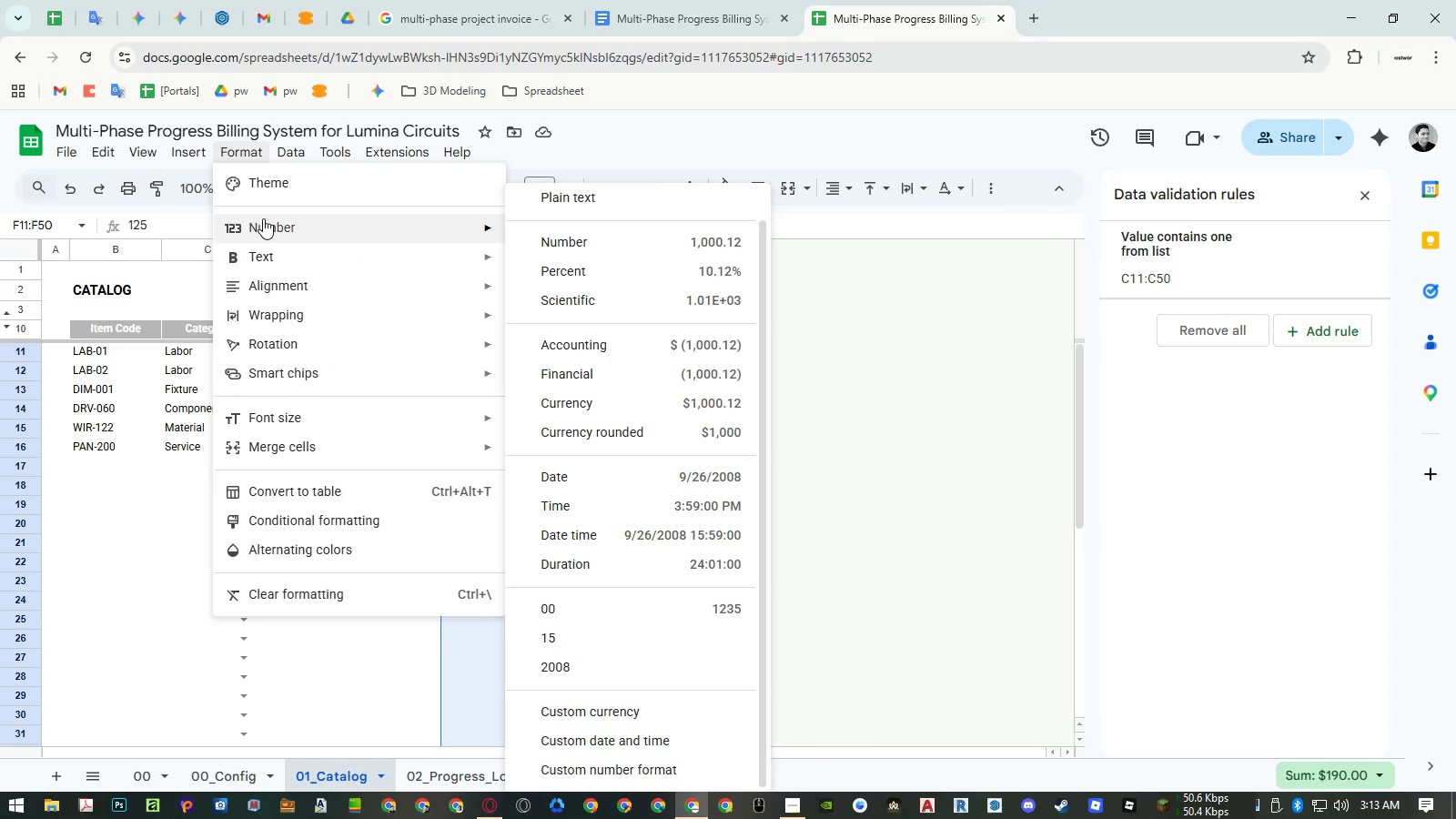 
scroll: coordinate [700, 515], scroll_direction: down, amount: 7.0
 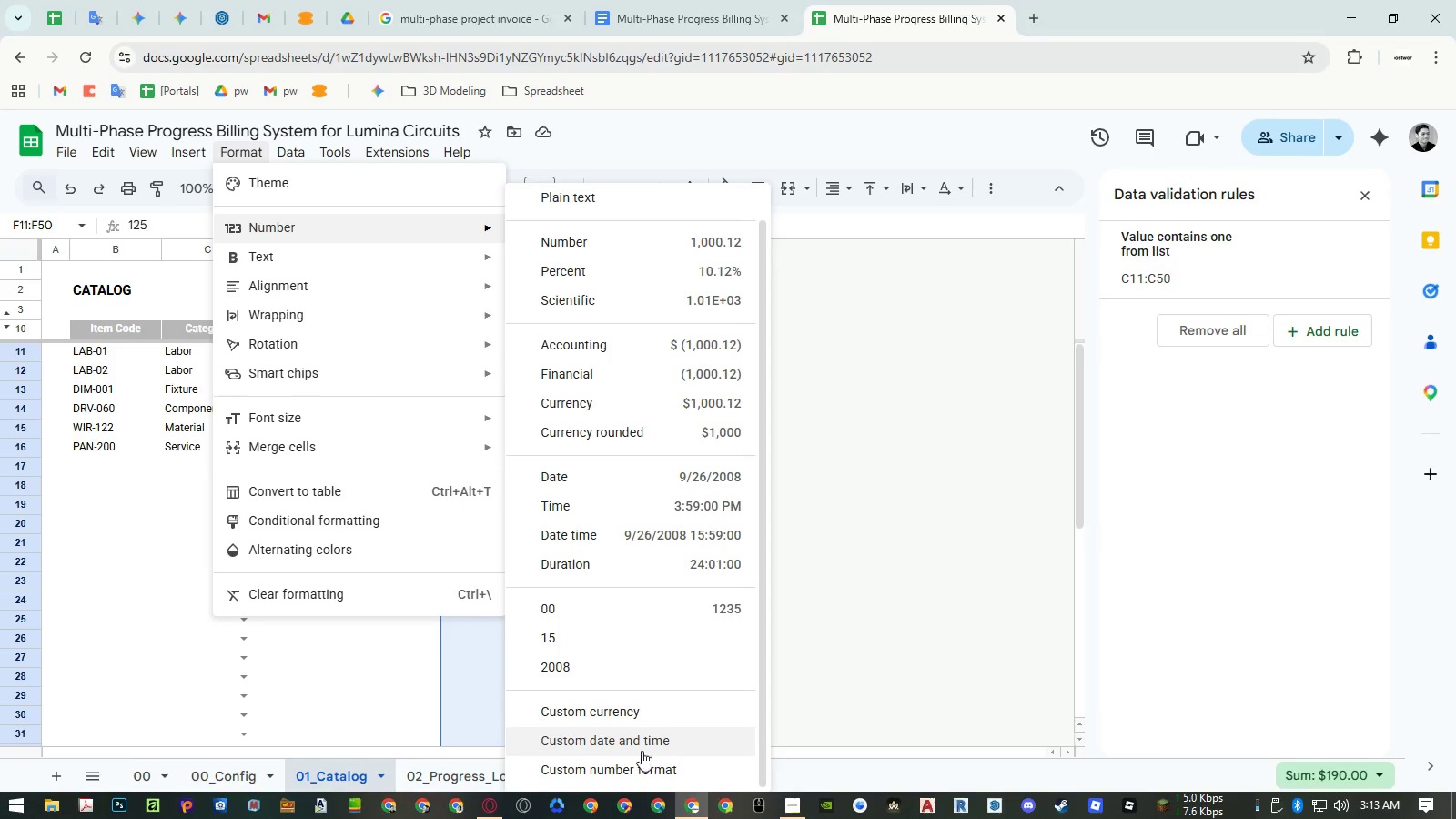 
left_click([637, 769])
 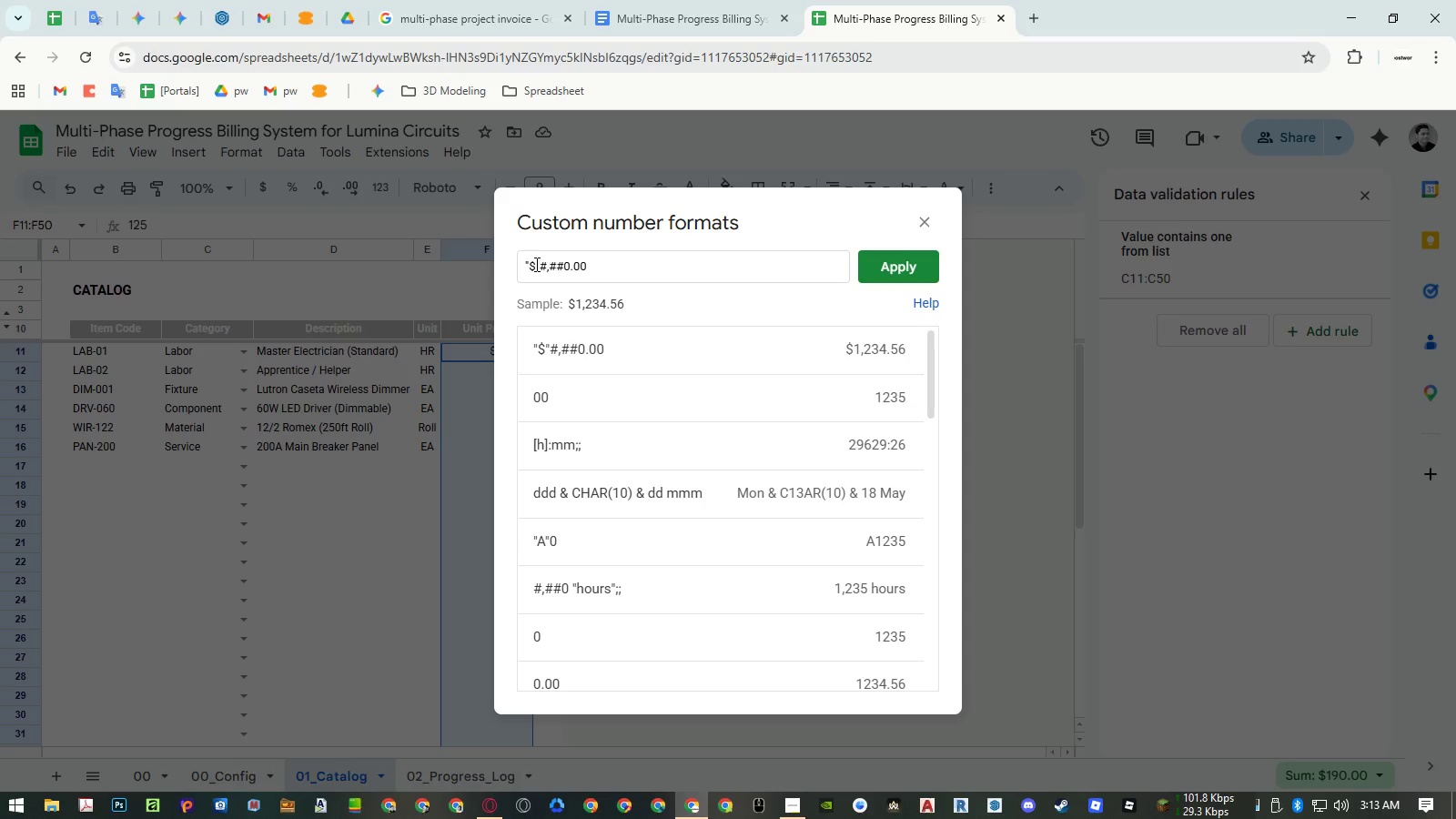 
left_click([535, 264])
 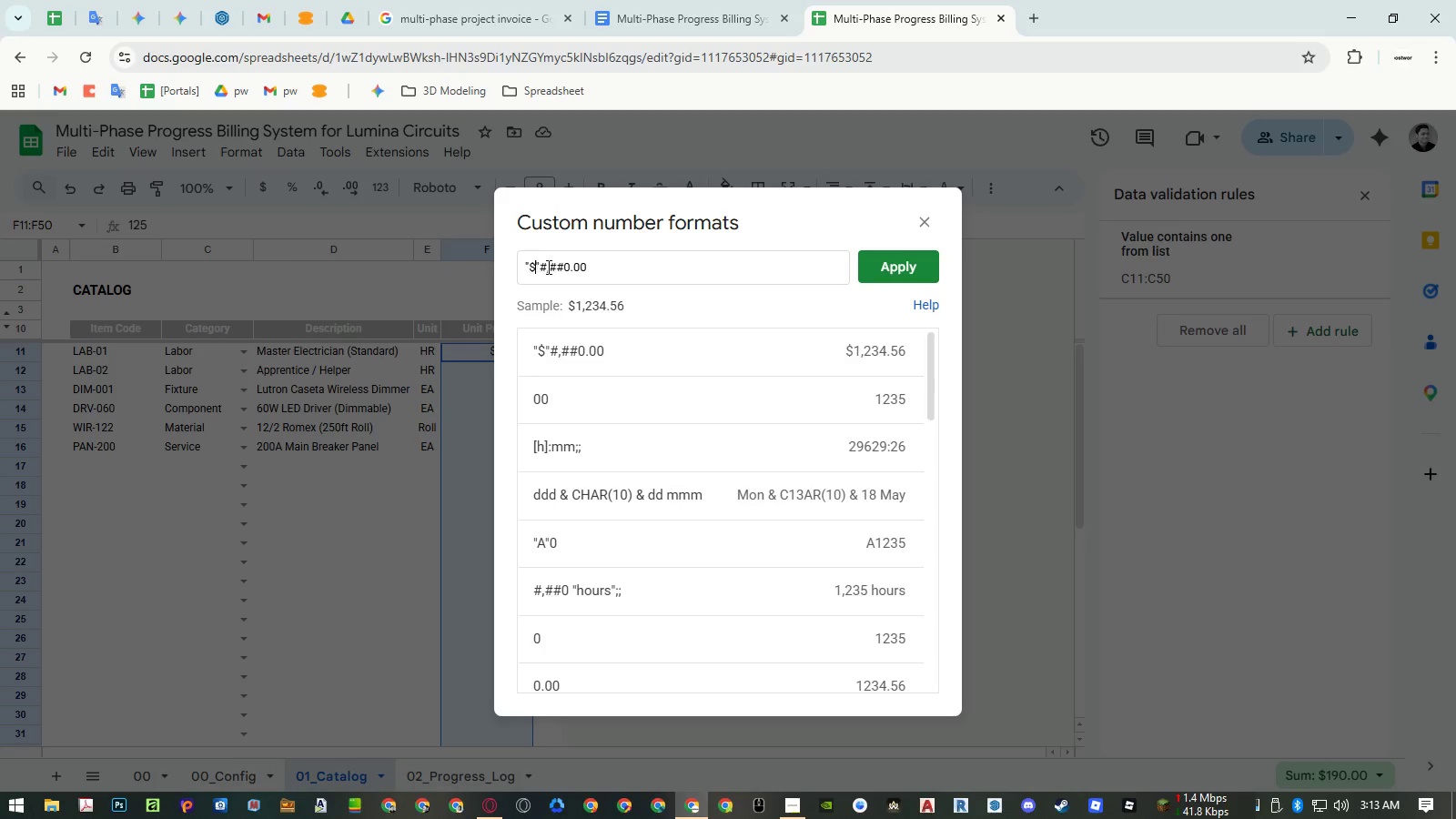 
key(Space)
 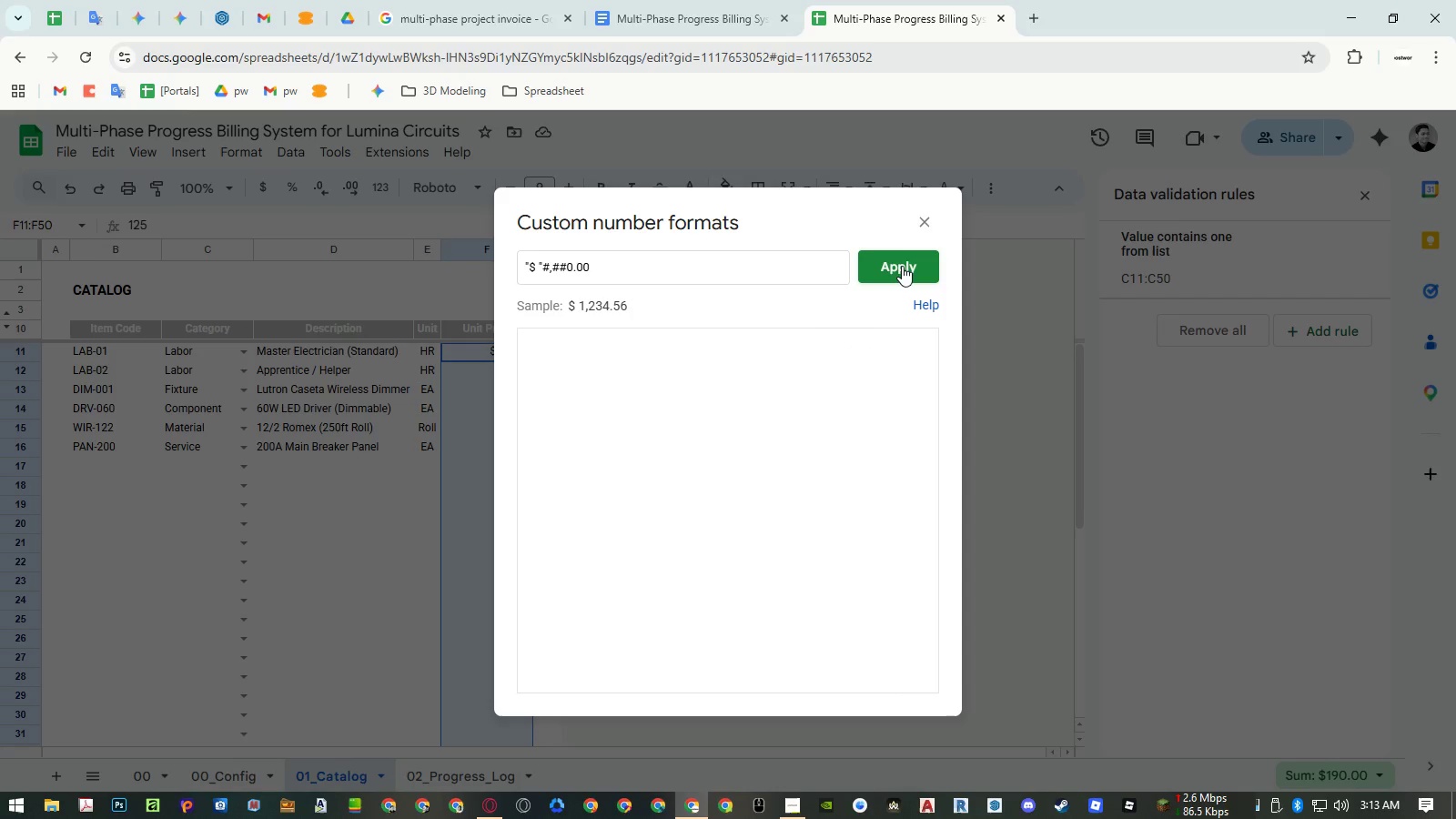 
left_click([902, 266])
 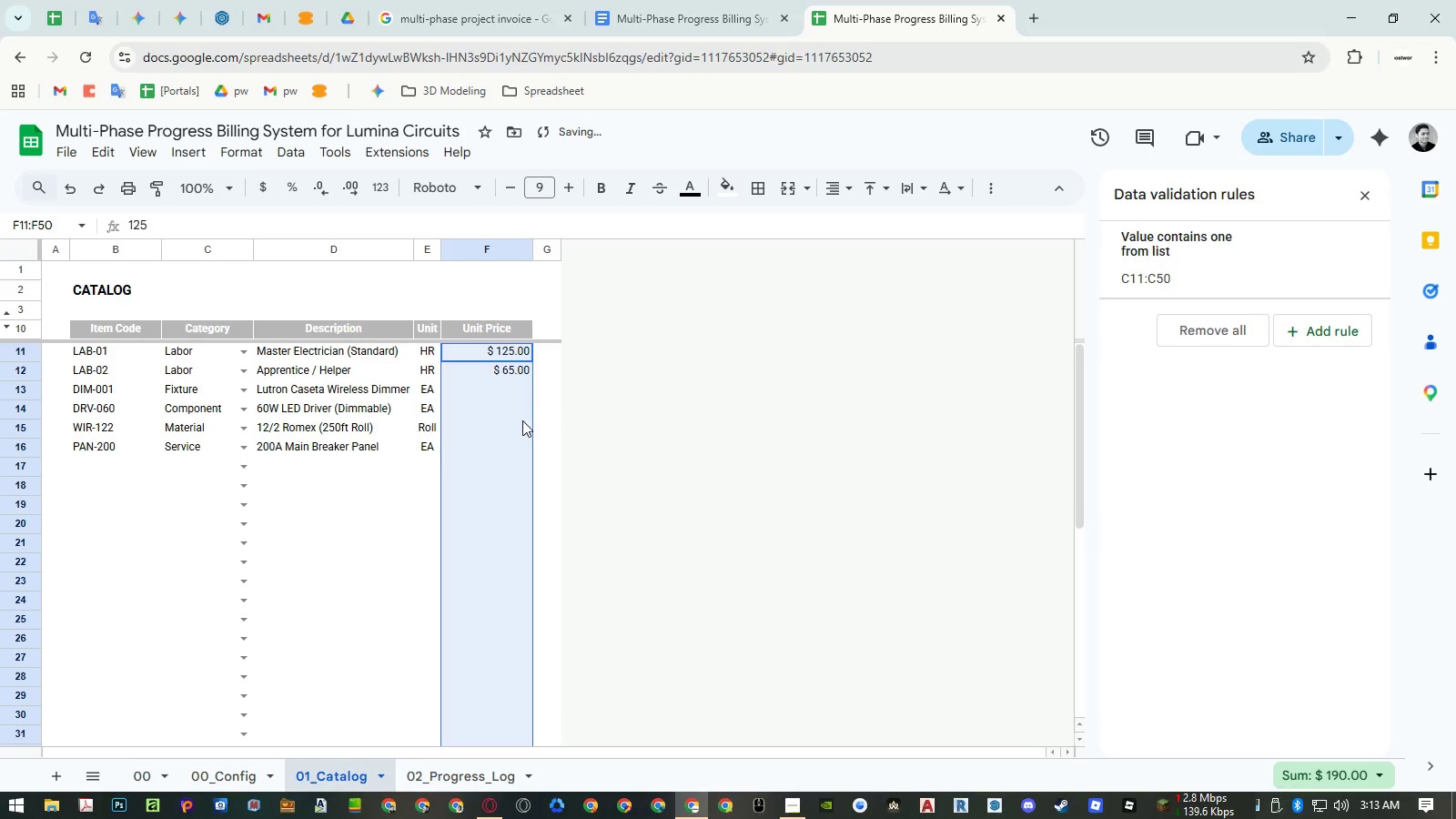 
left_click([509, 422])
 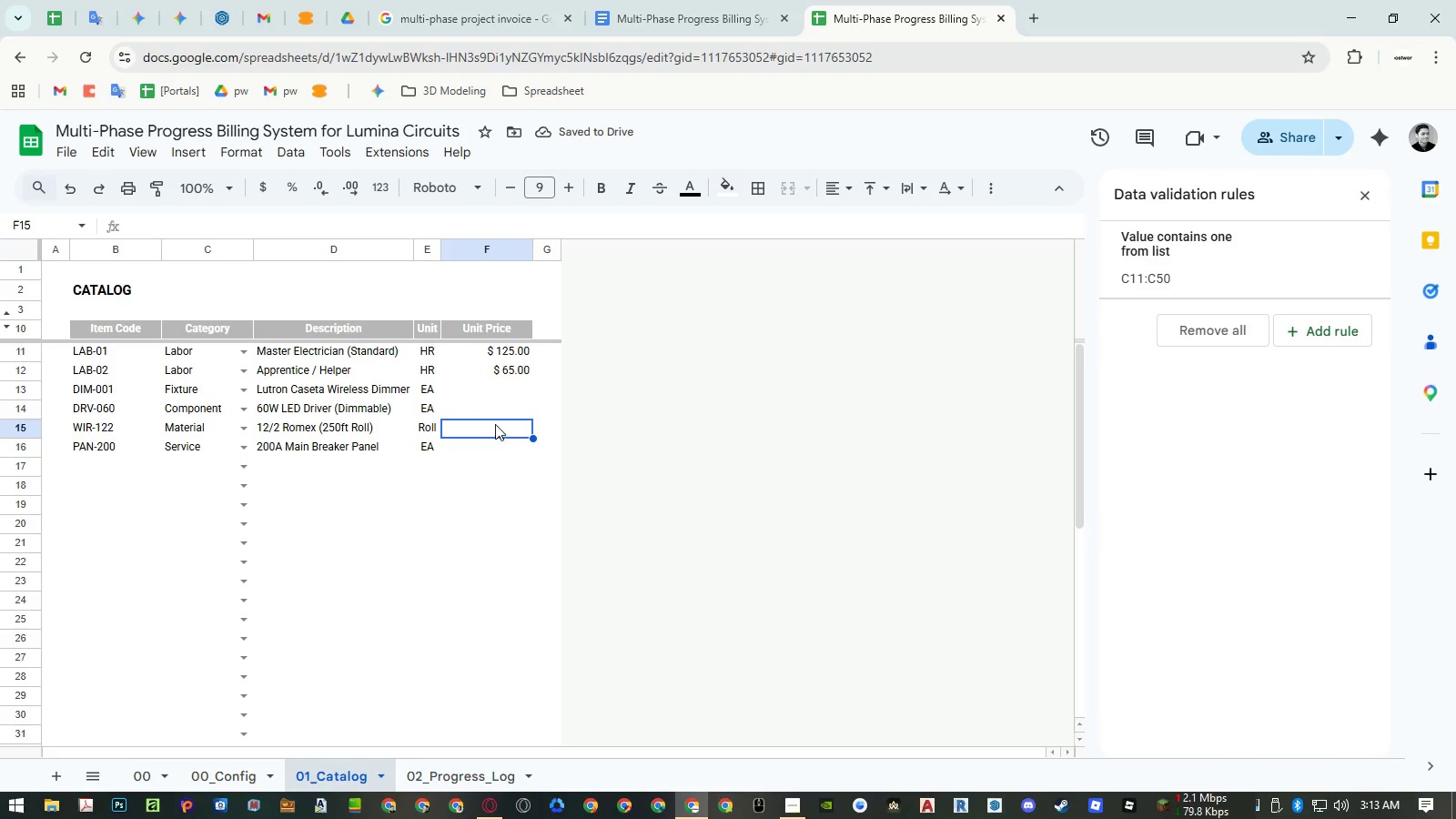 
left_click([500, 397])
 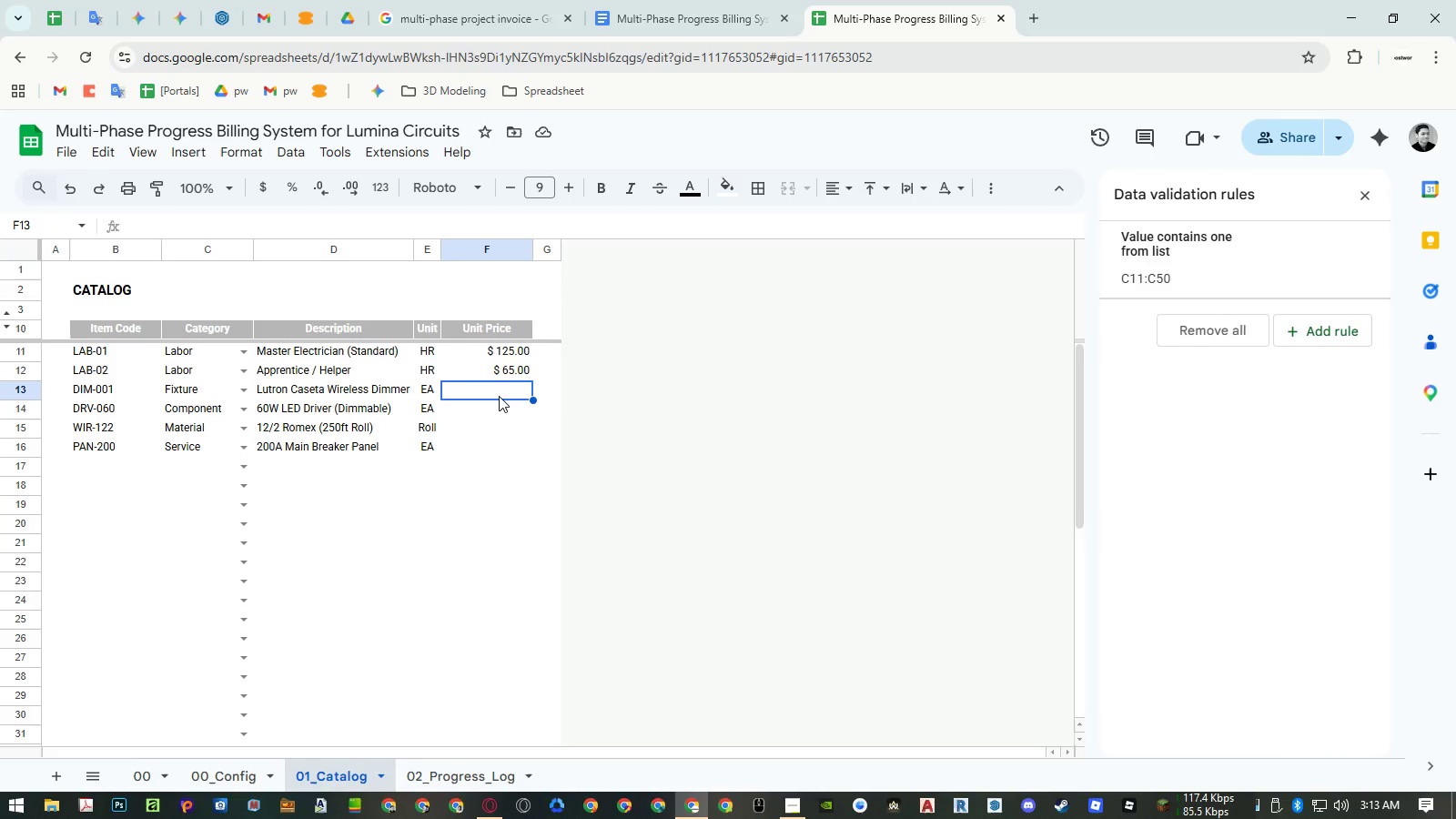 
key(Numpad7)
 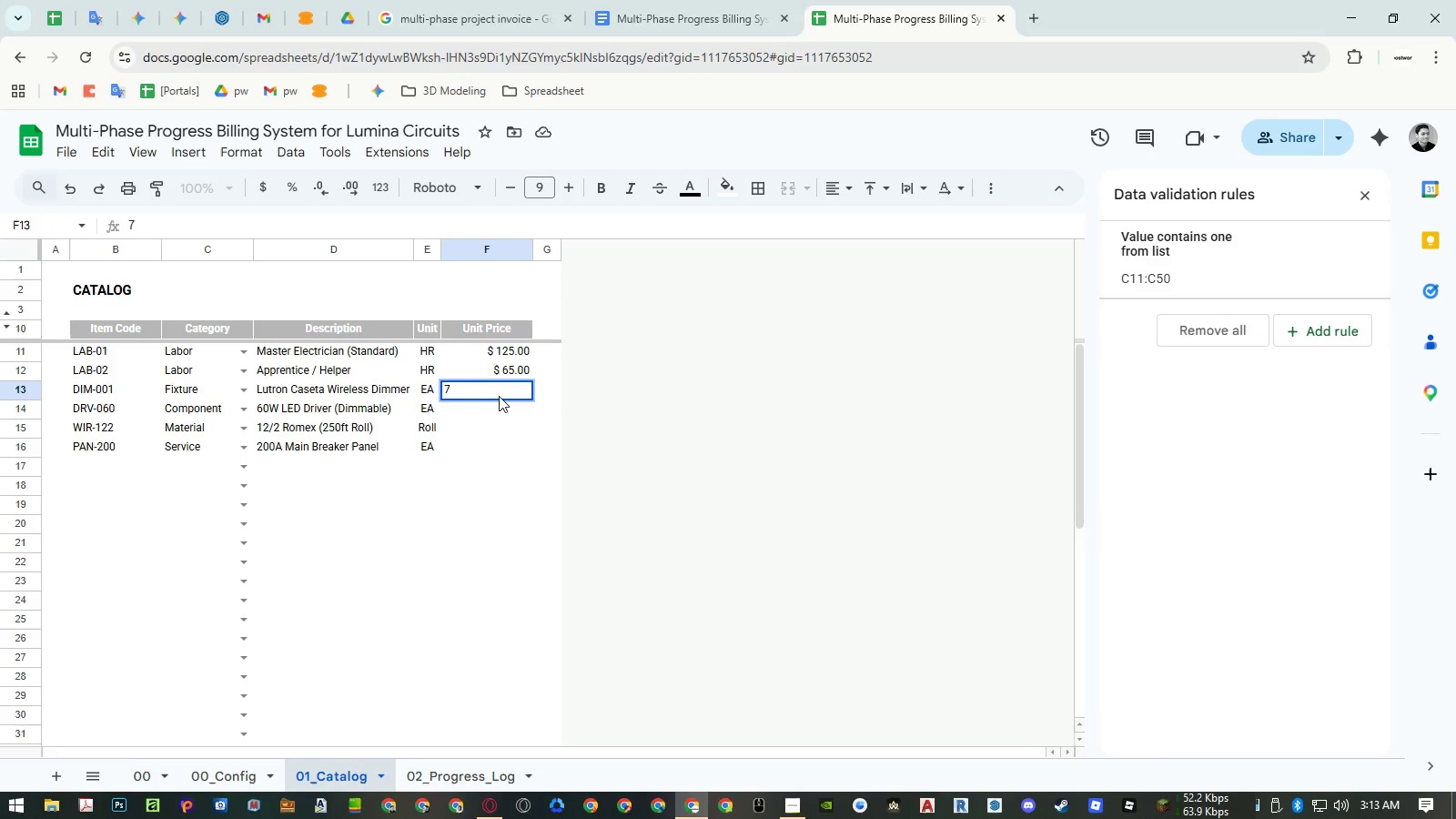 
key(Numpad2)
 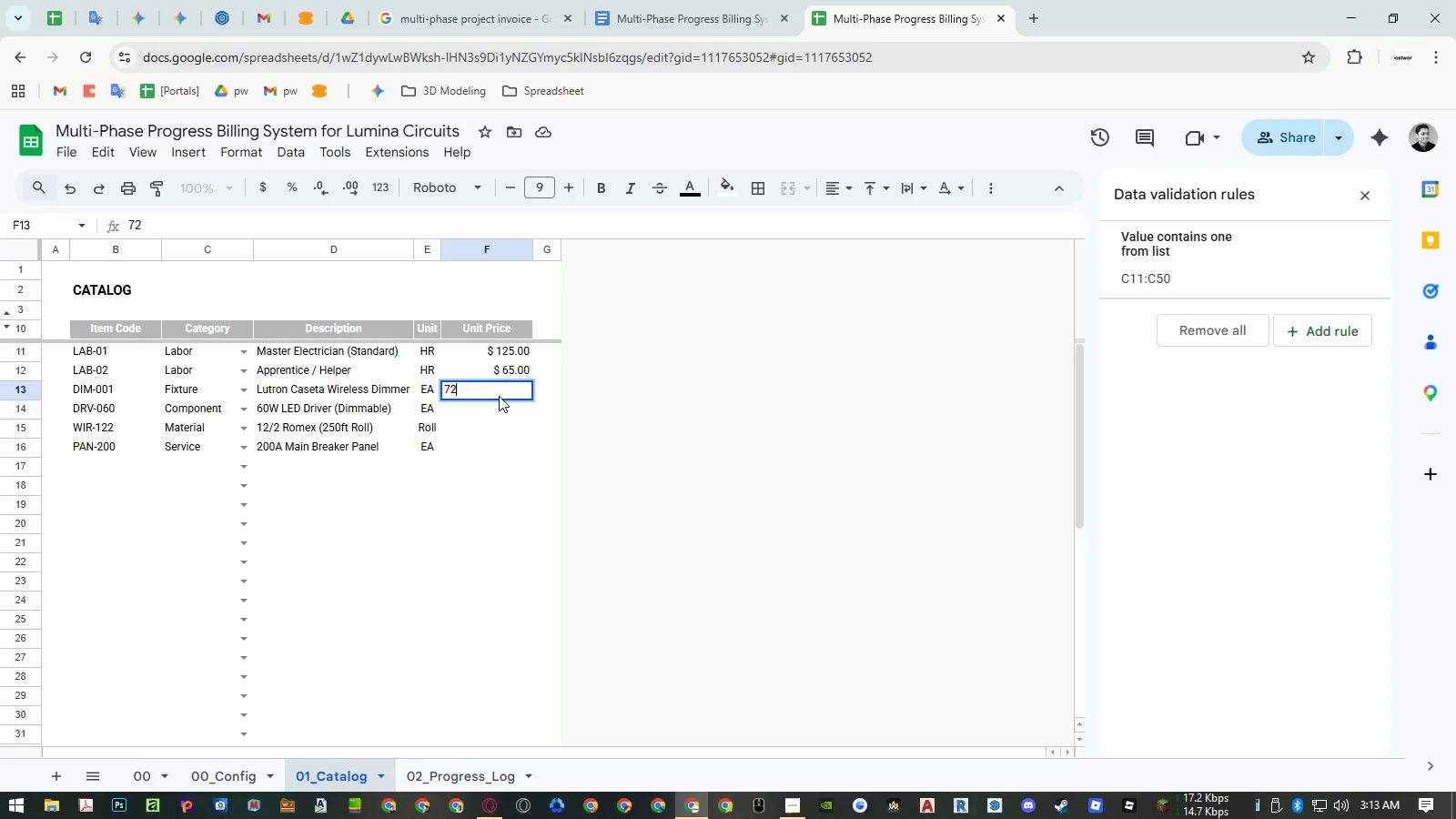 
key(NumpadEnter)
 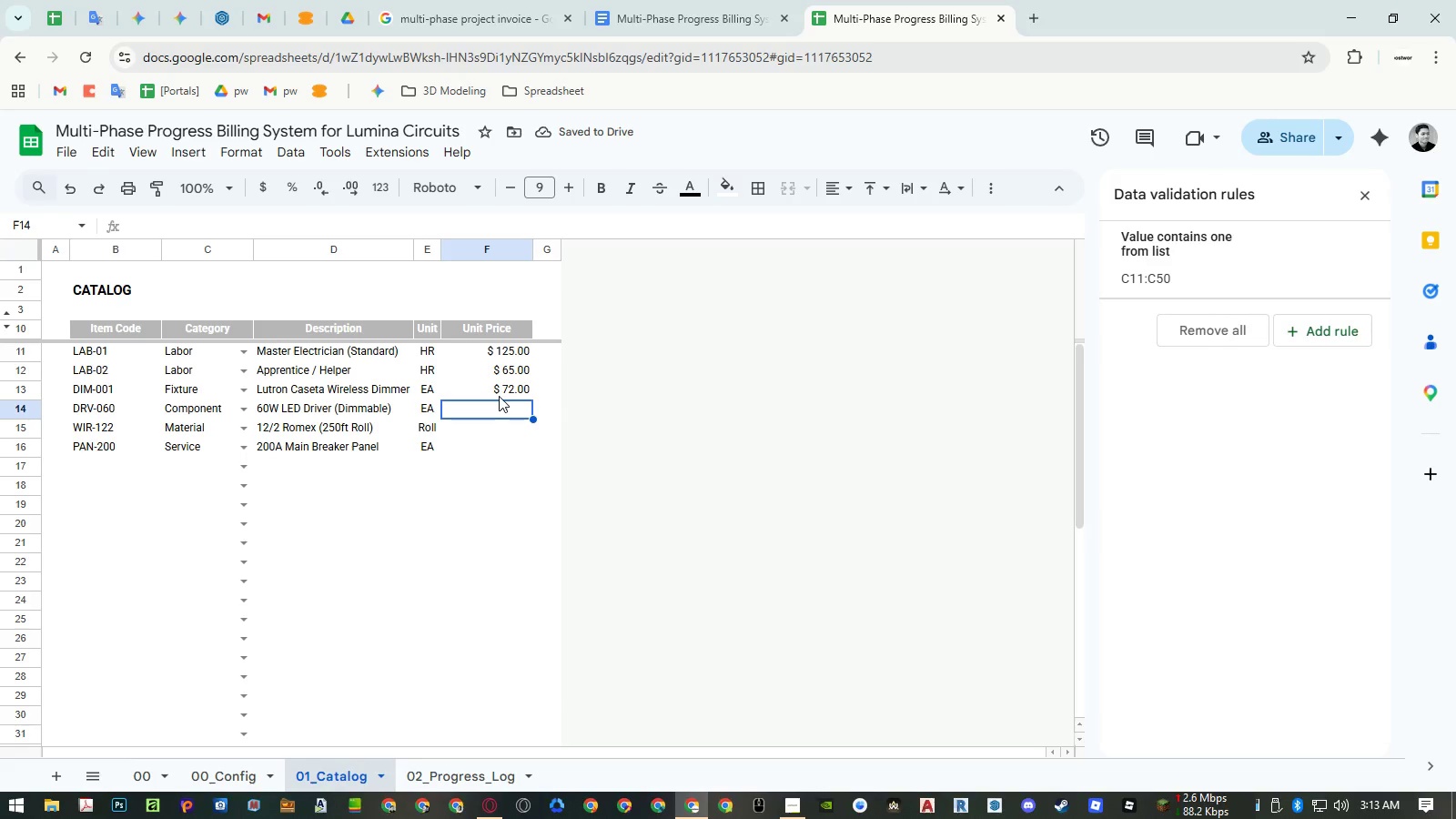 
key(Numpad8)
 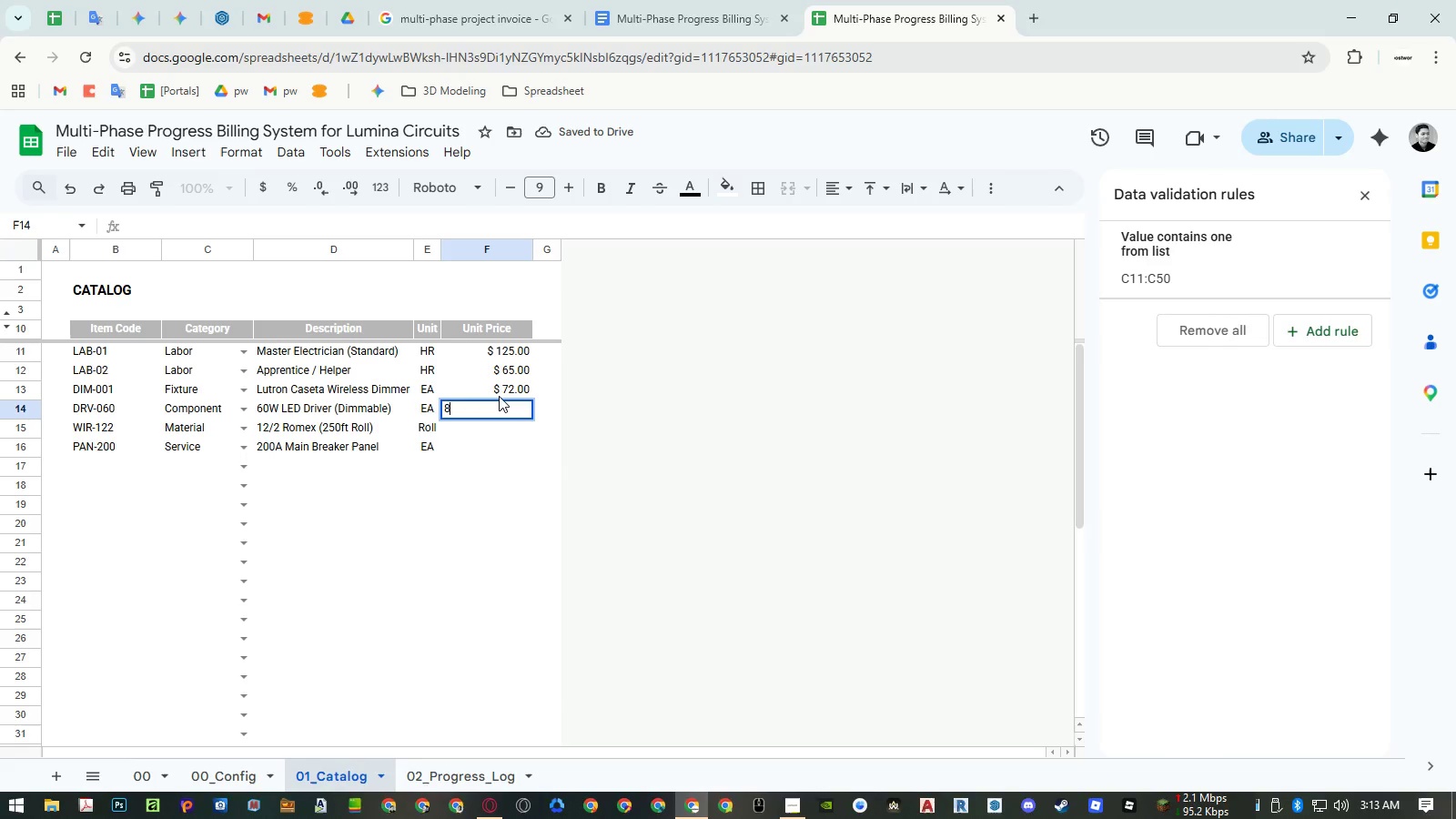 
key(Numpad8)
 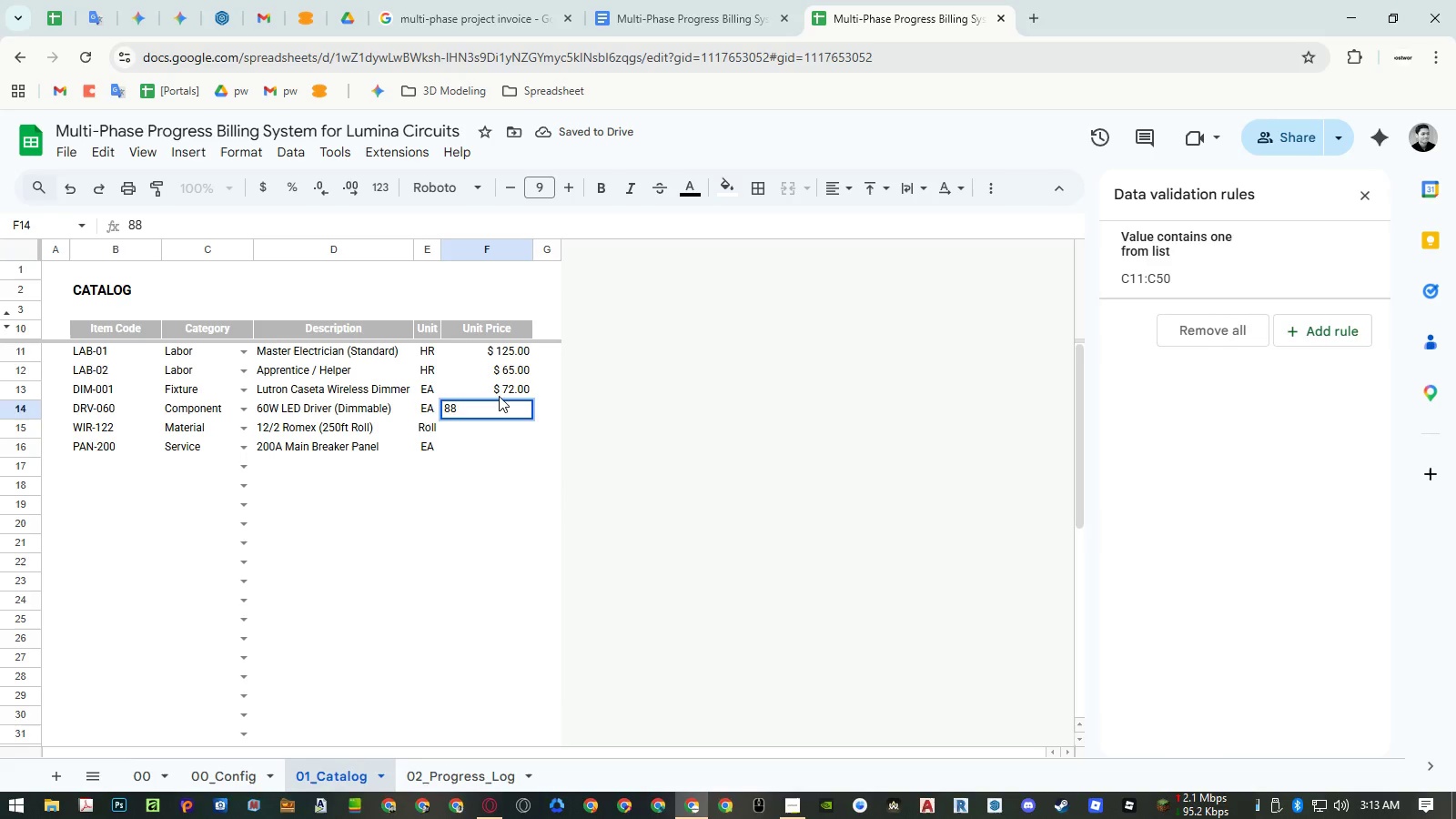 
key(NumpadEnter)
 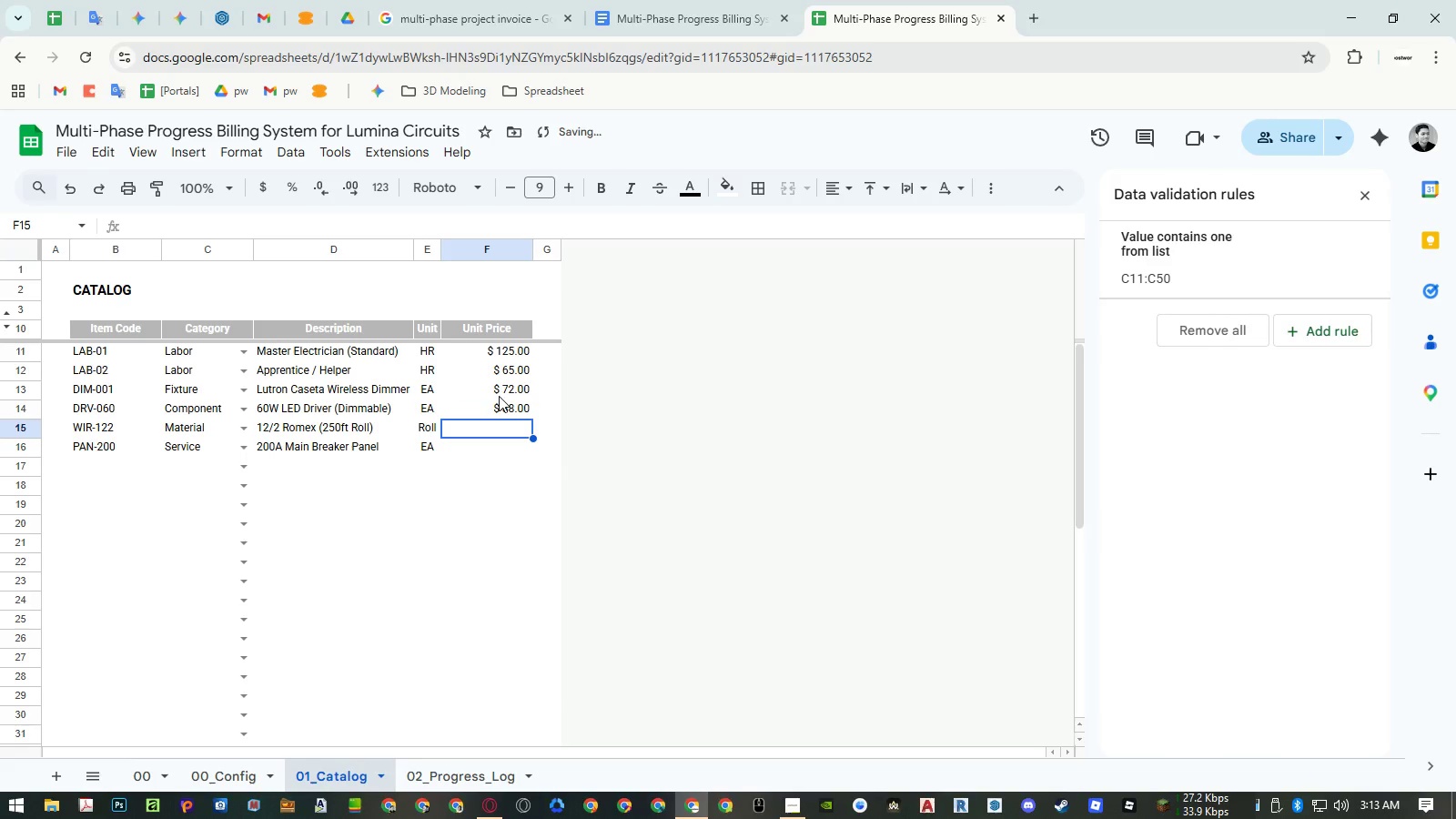 
key(Numpad1)
 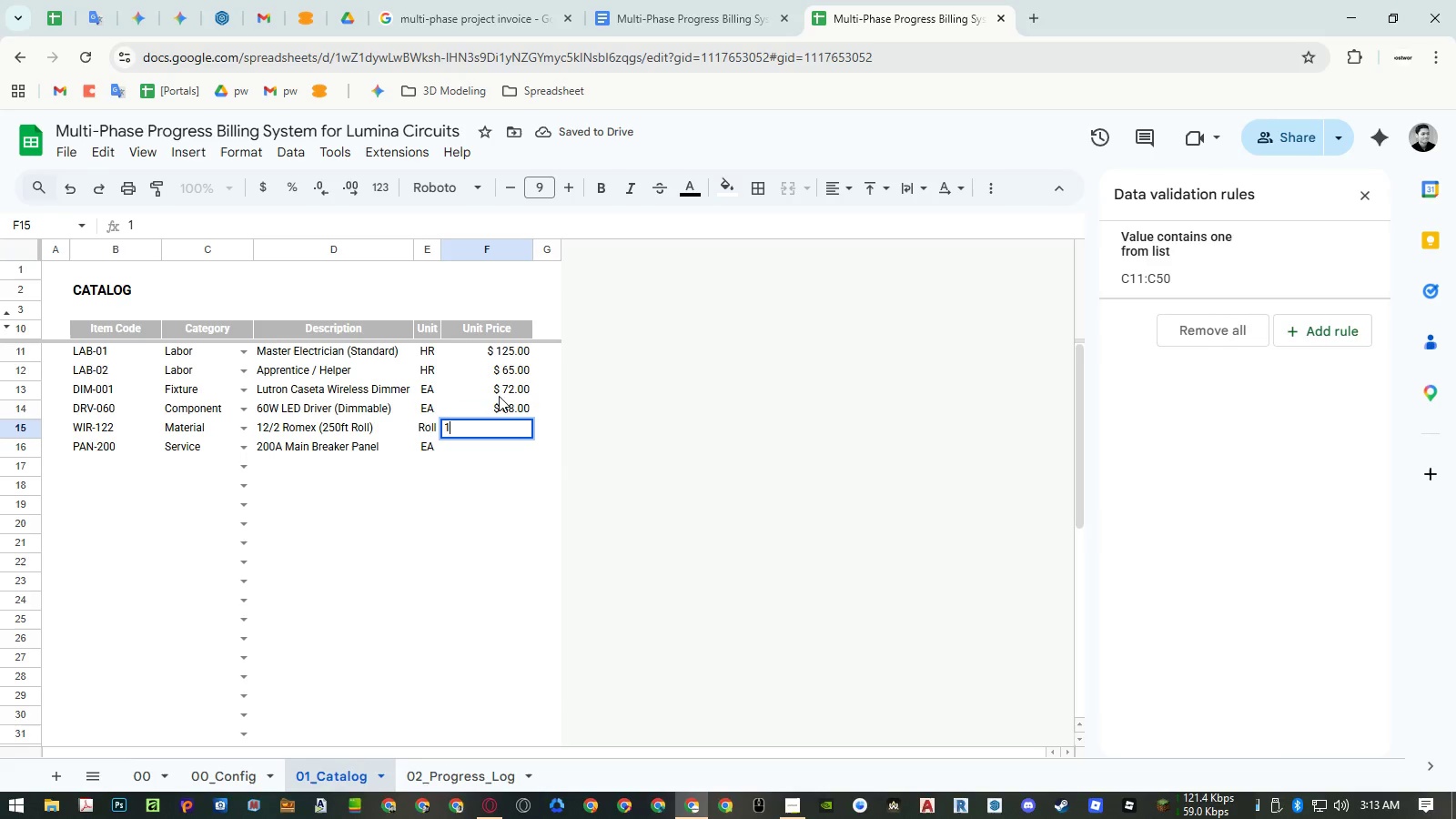 
key(Numpad4)
 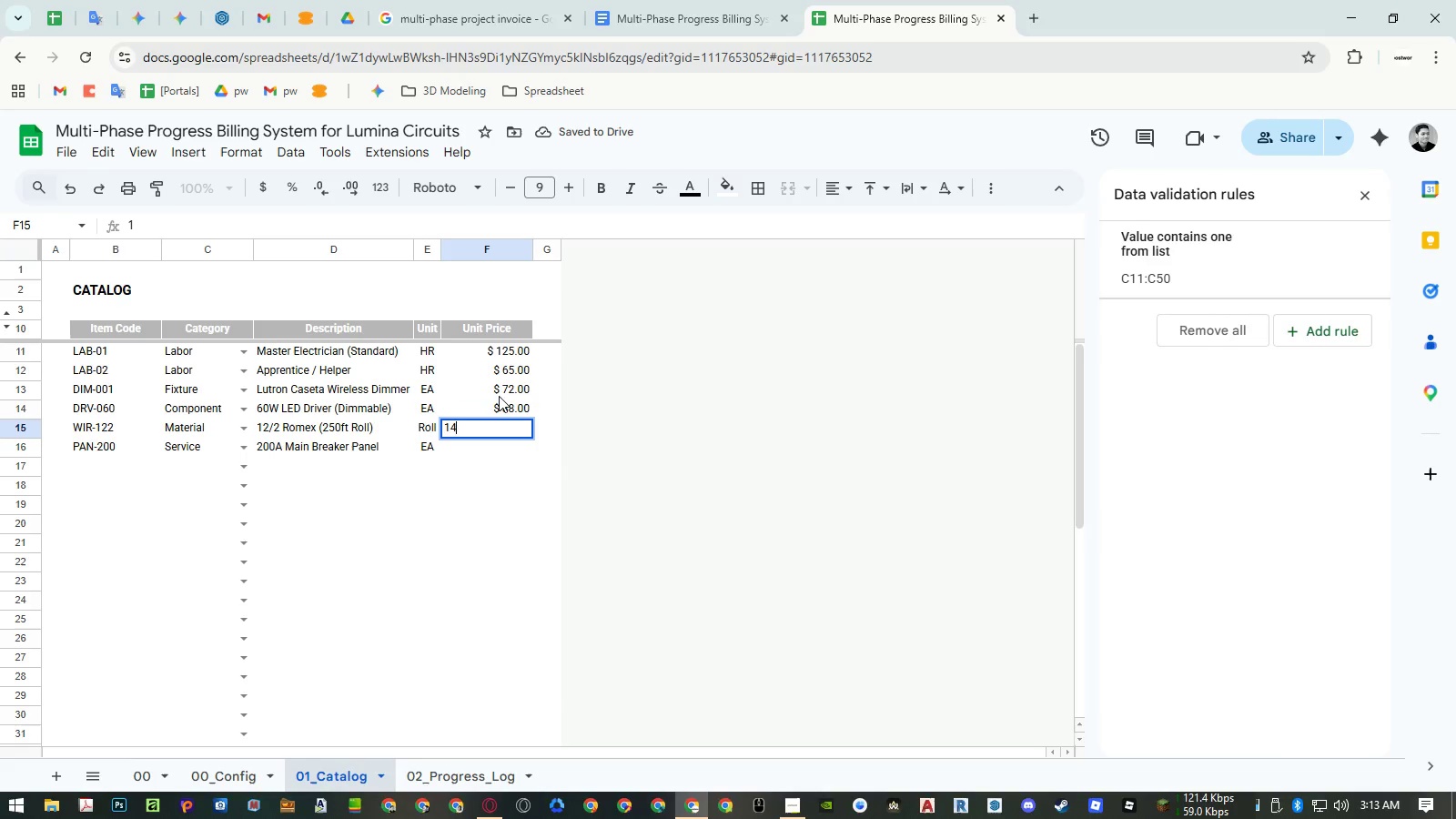 
key(Numpad5)
 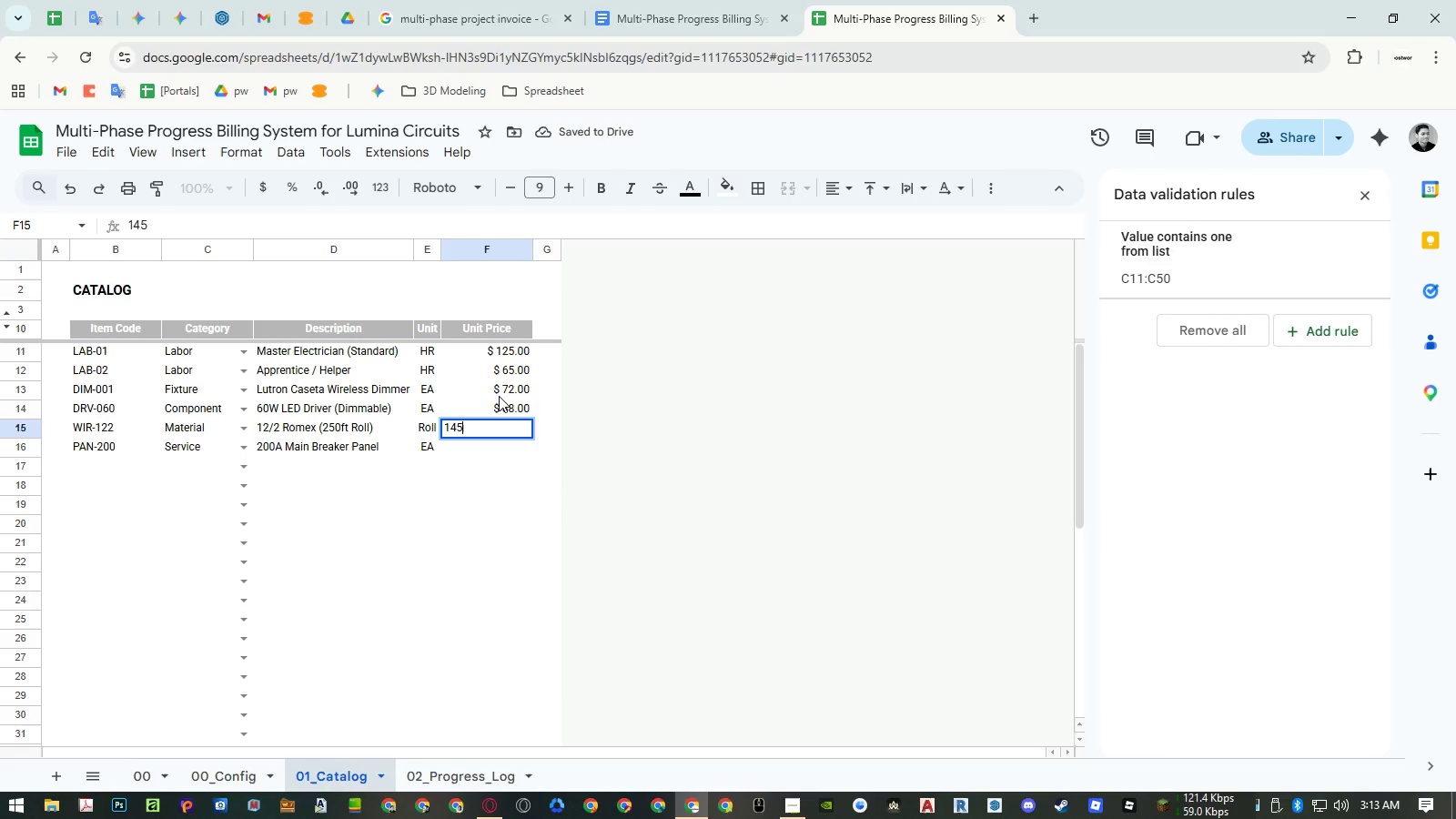 
key(NumpadEnter)
 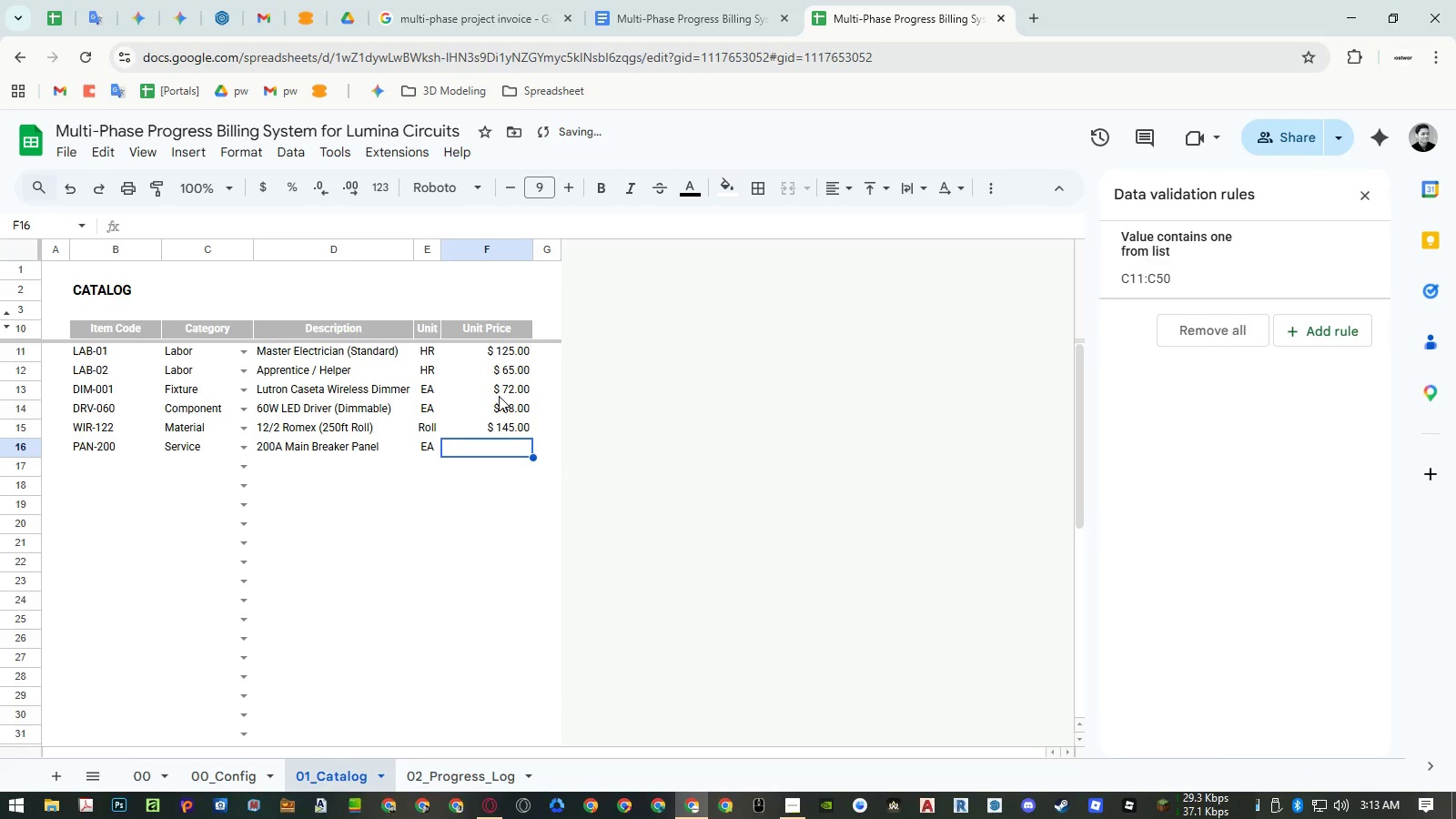 
key(Numpad4)
 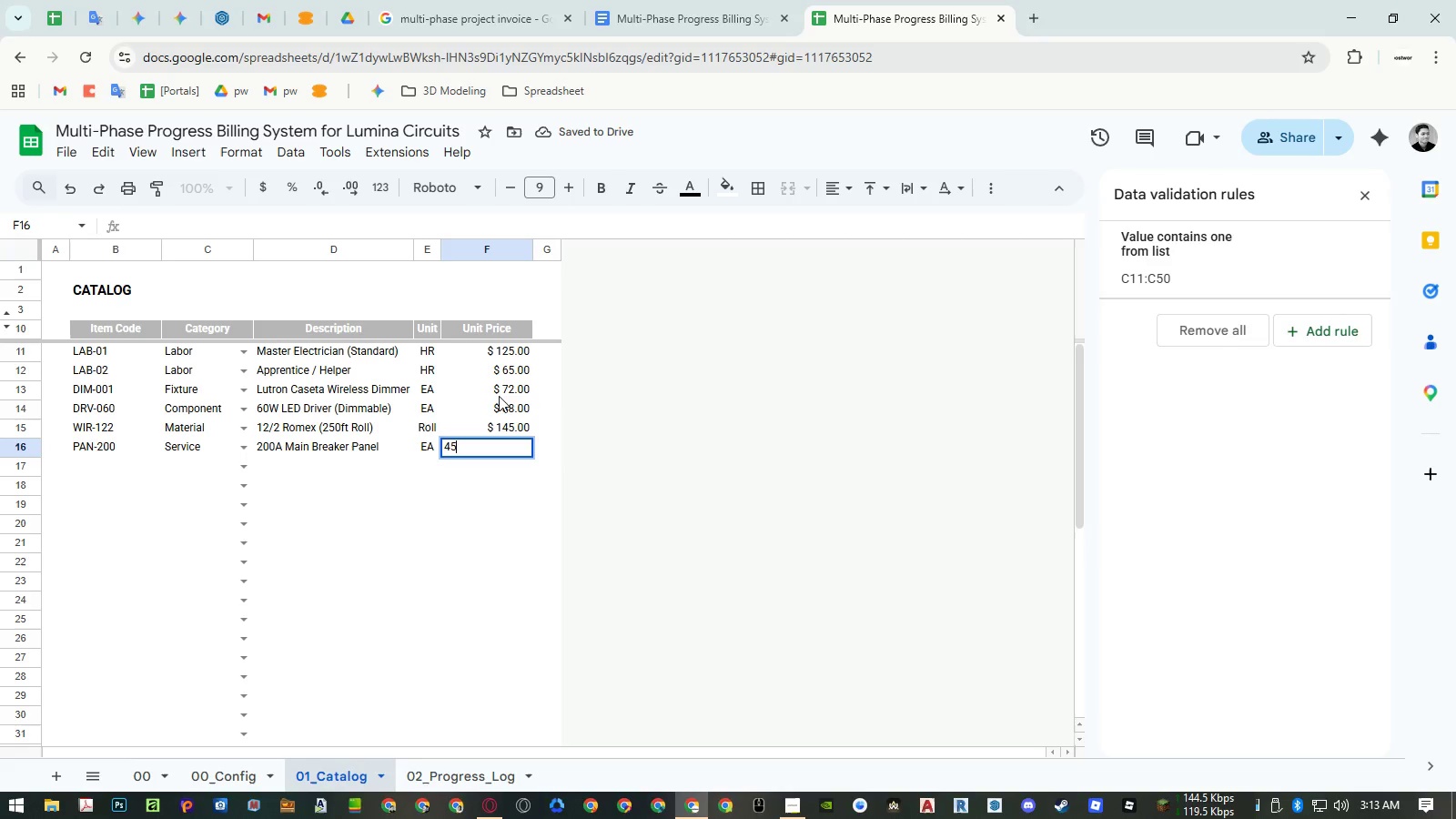 
key(Numpad5)
 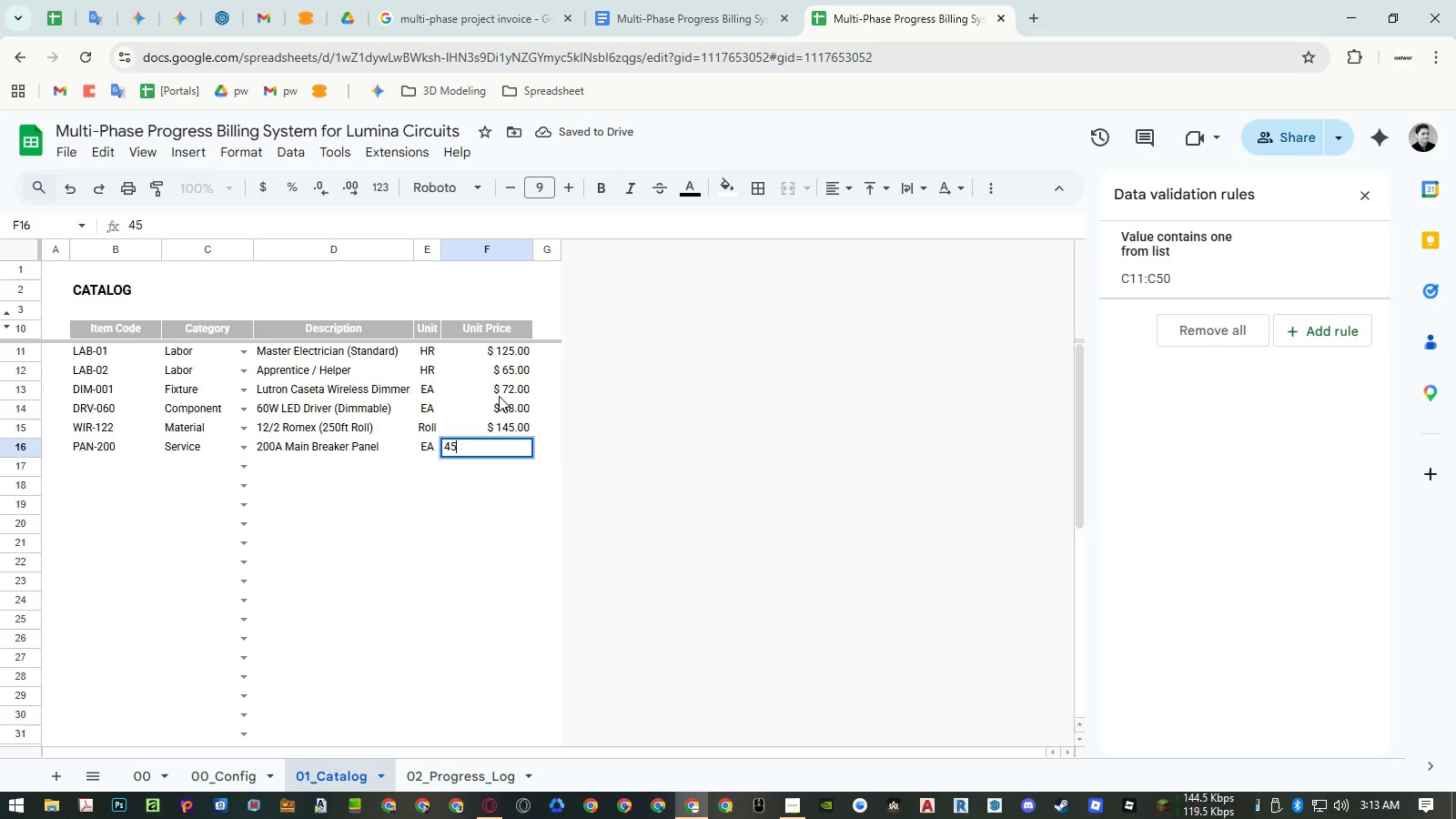 
key(Numpad0)
 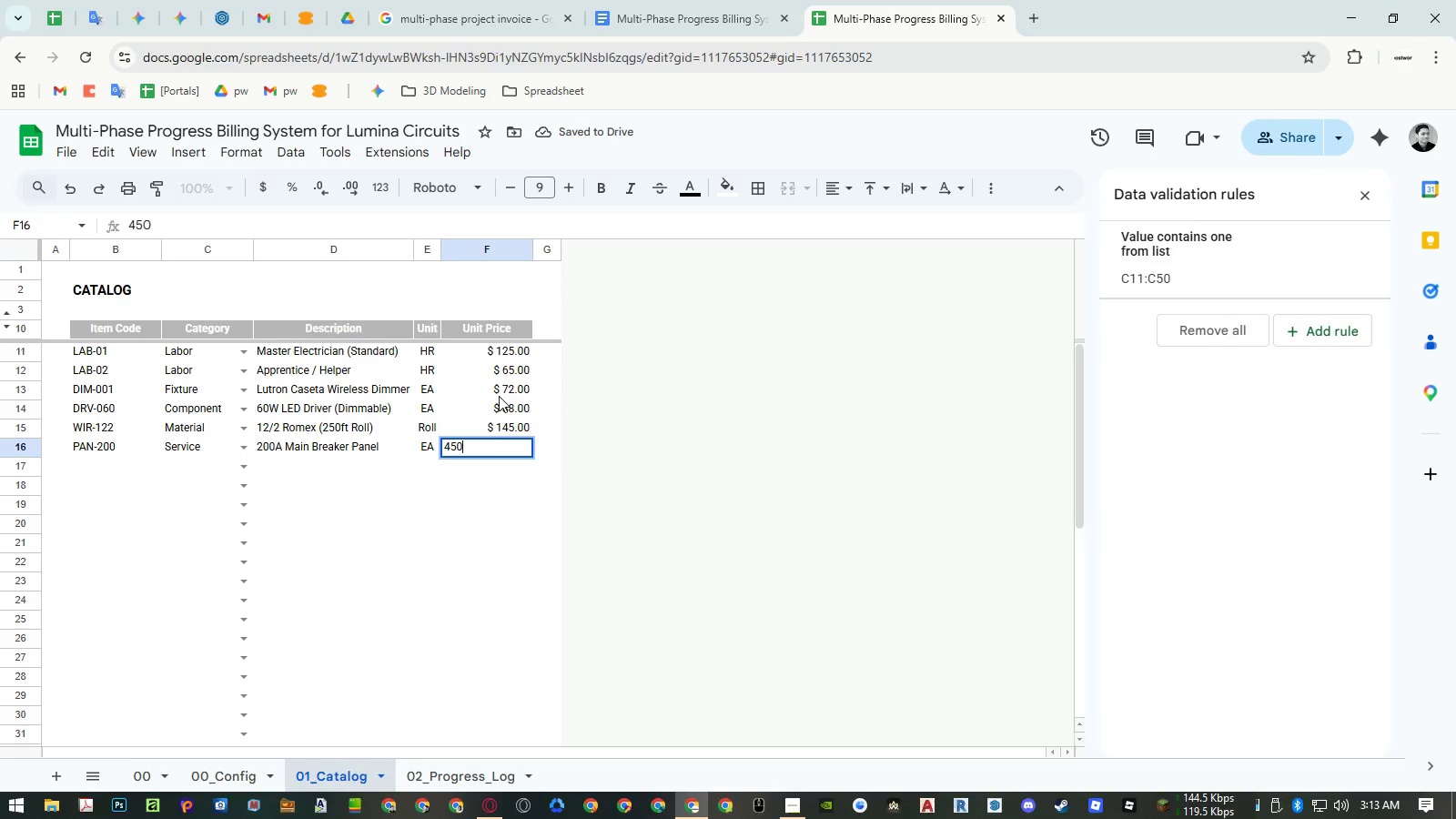 
left_click([431, 765])
 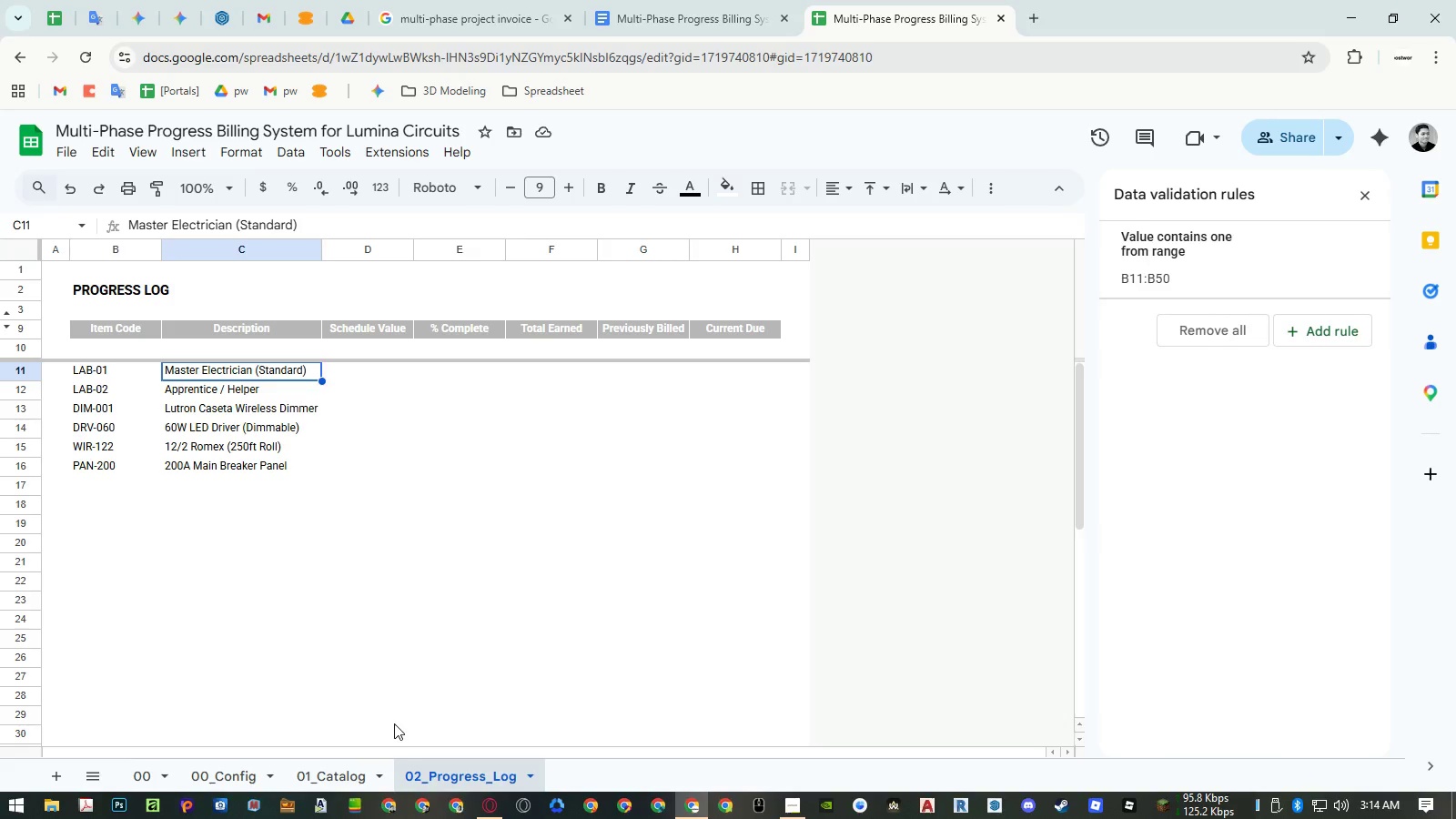 
wait(50.17)
 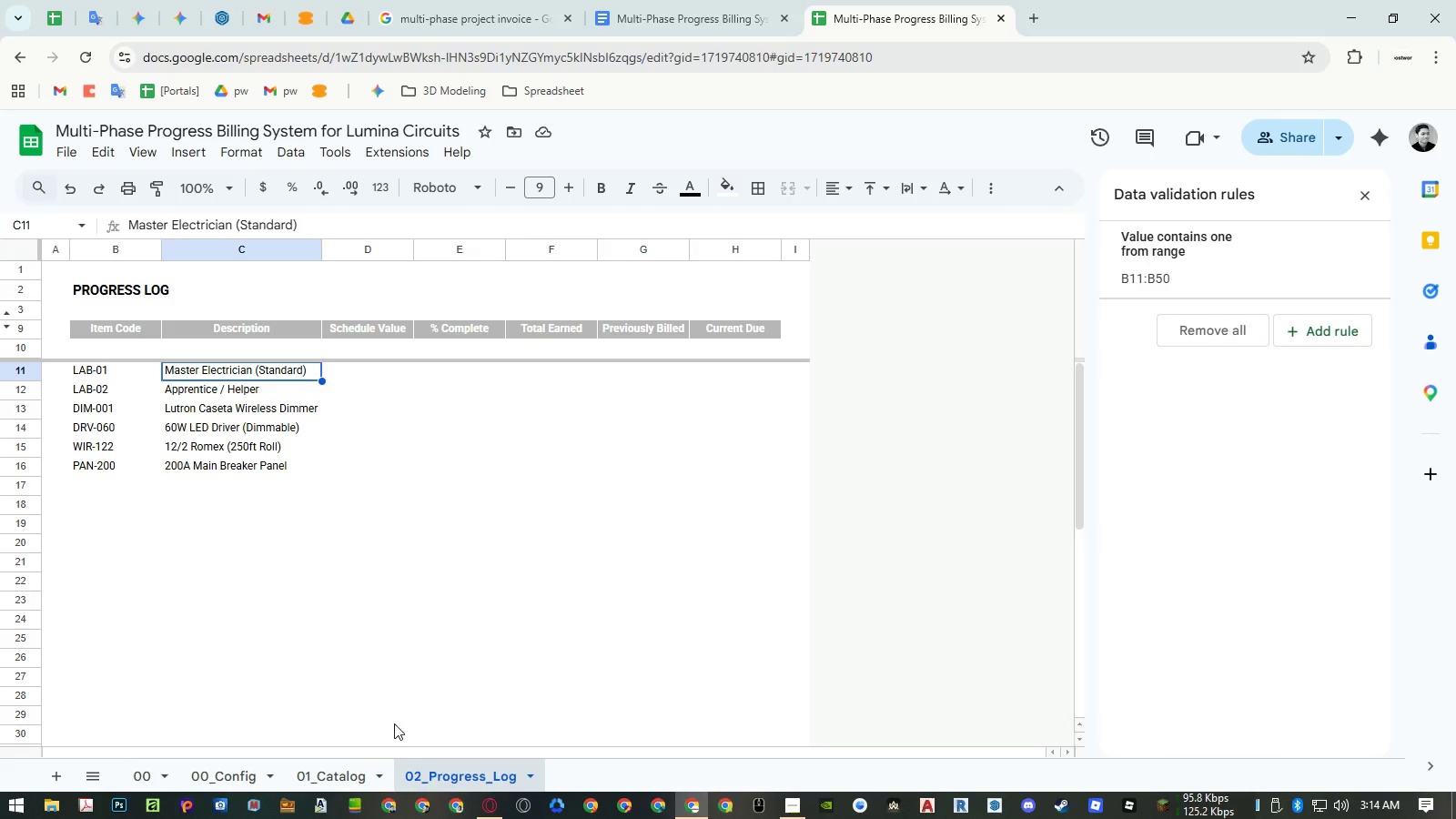 
right_click([378, 244])
 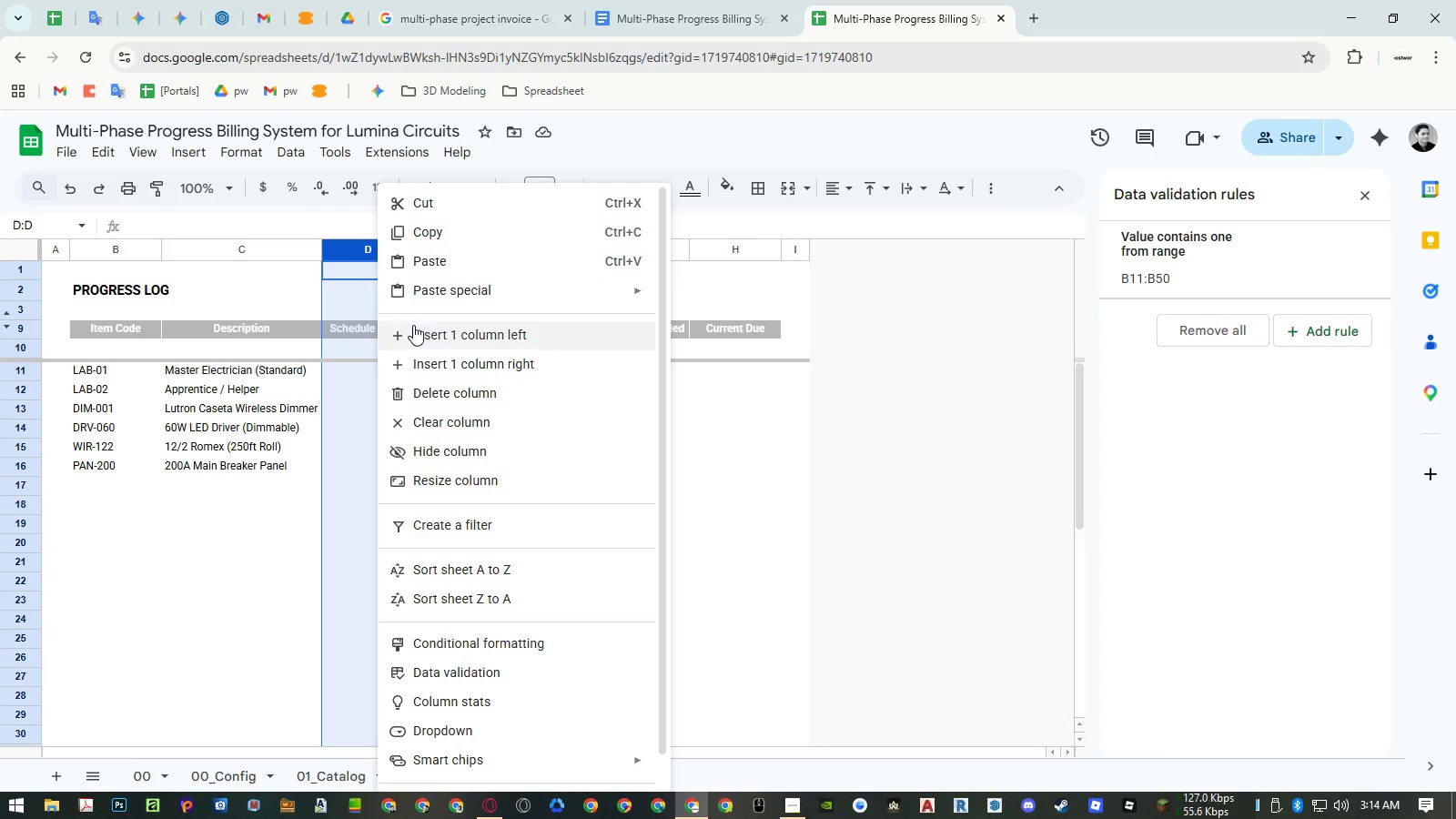 
left_click([417, 329])
 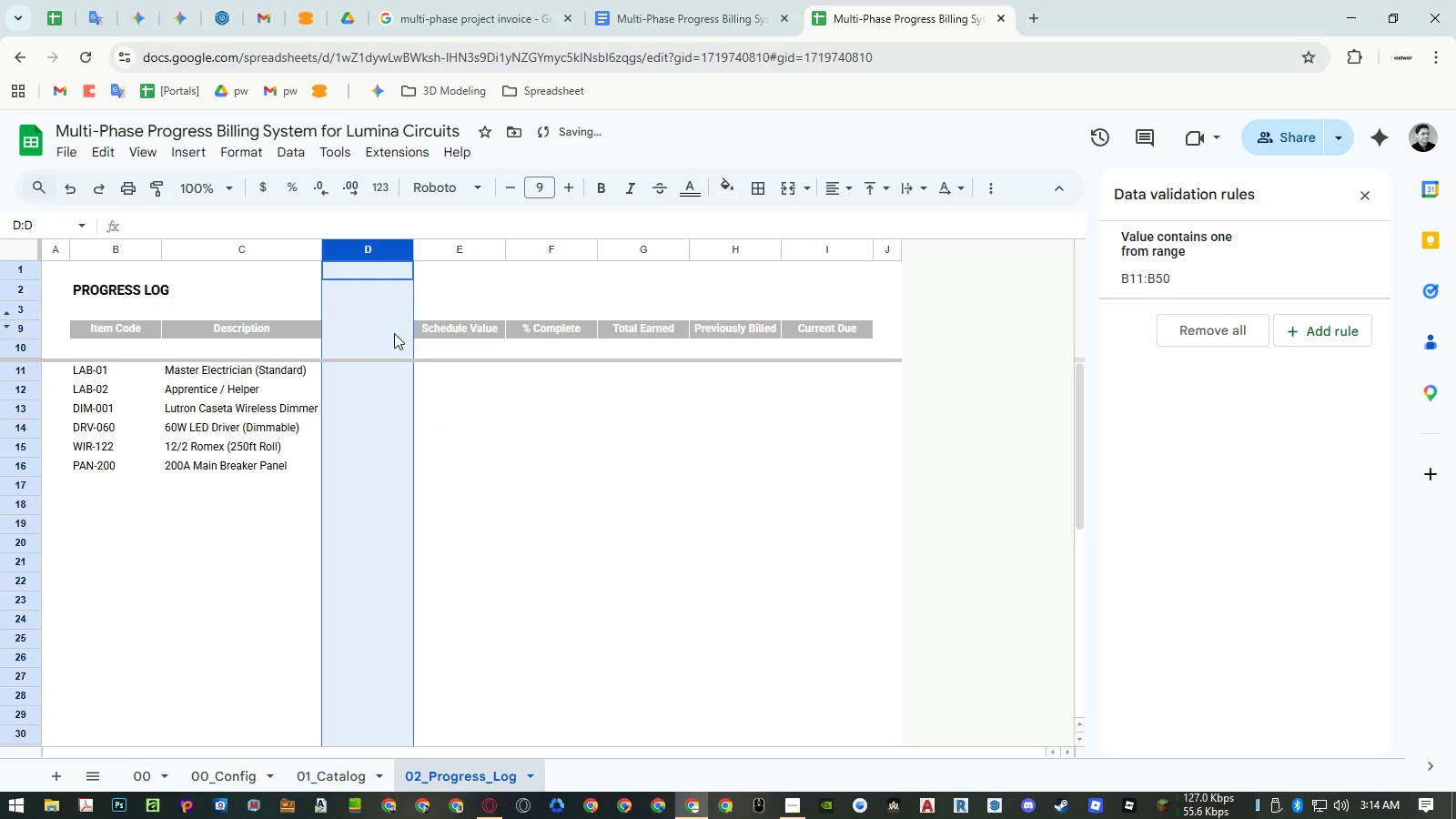 
left_click([389, 334])
 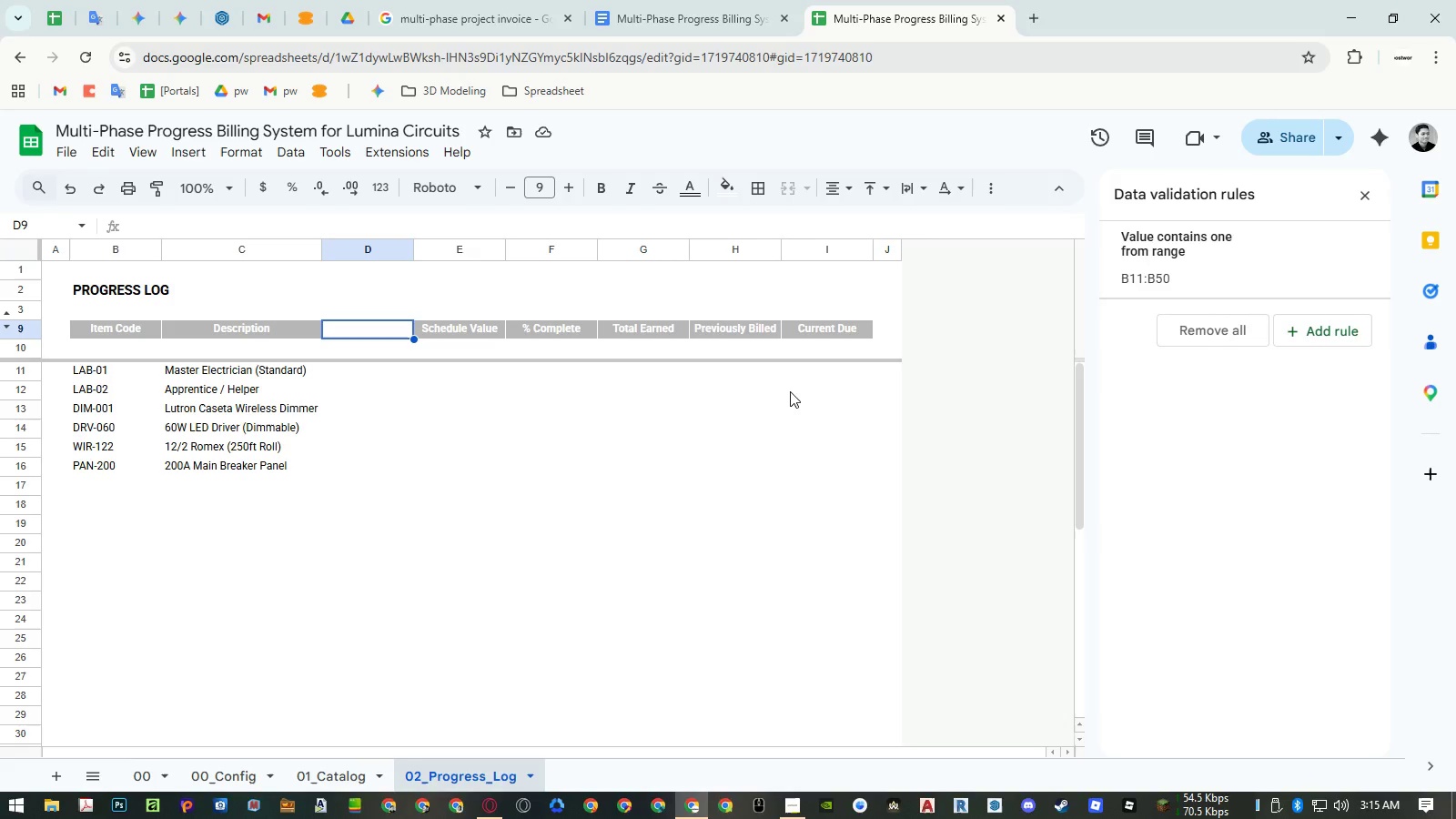 
wait(28.55)
 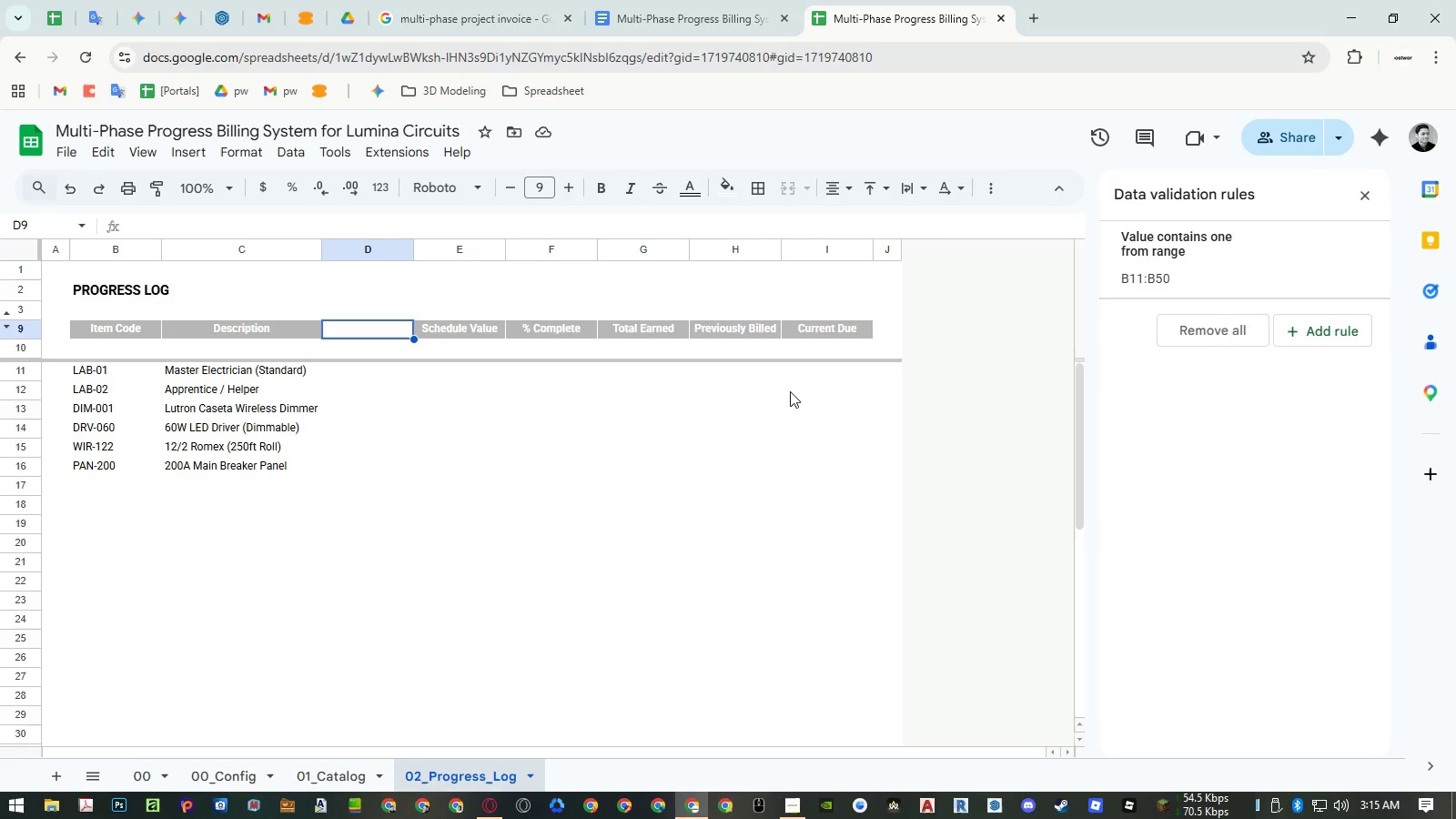 
right_click([369, 255])
 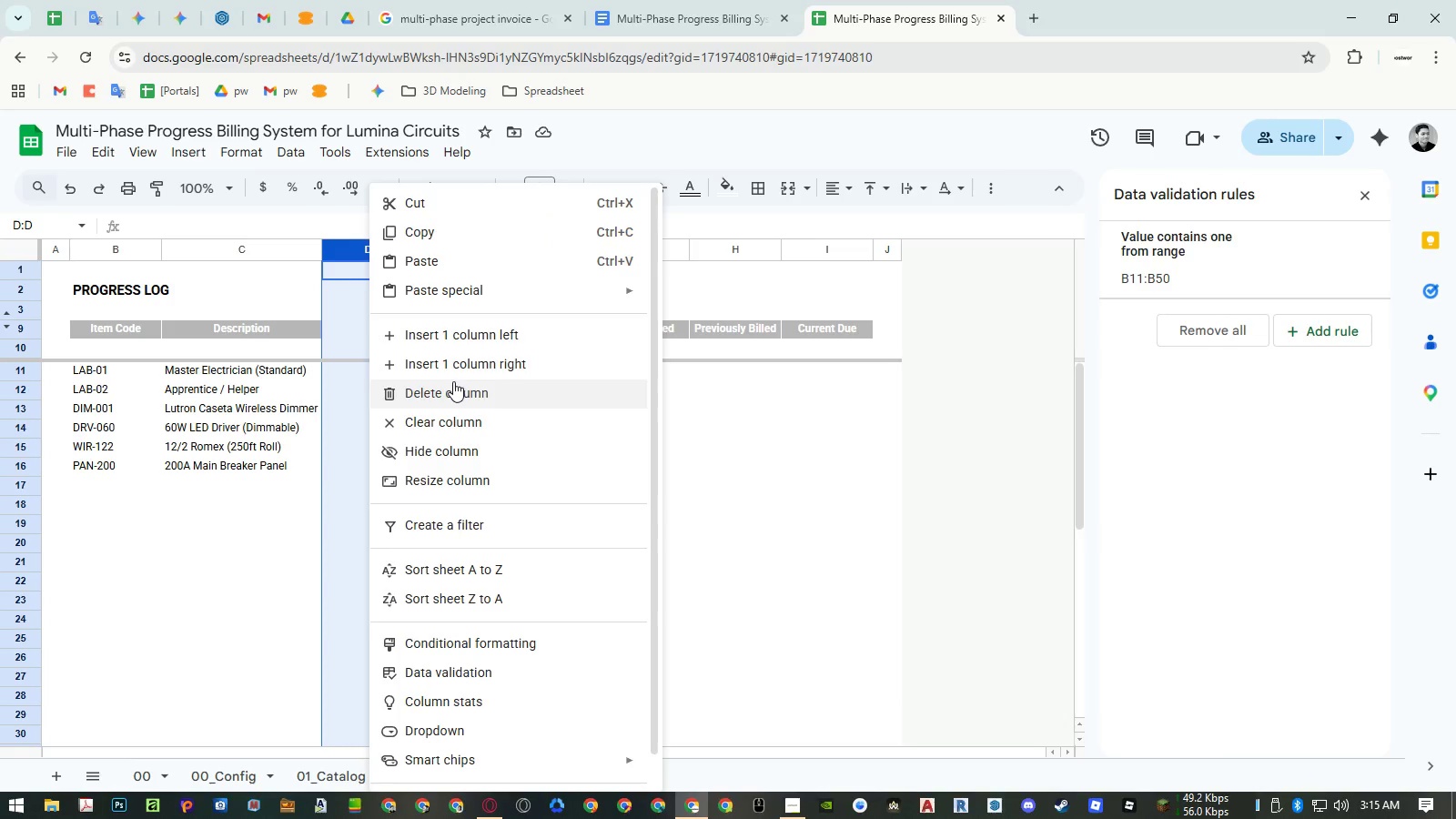 
left_click([457, 368])
 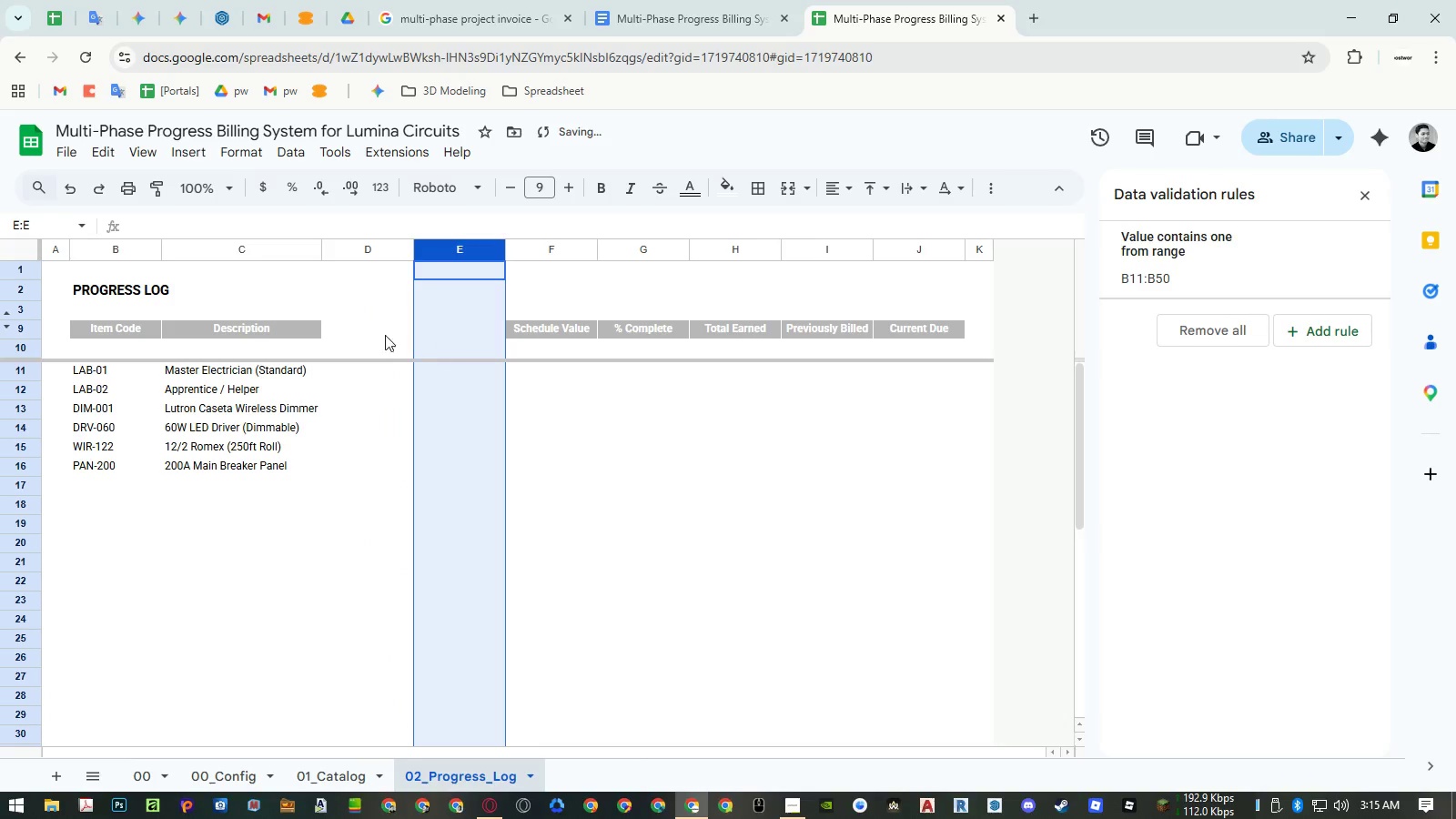 
left_click([373, 328])
 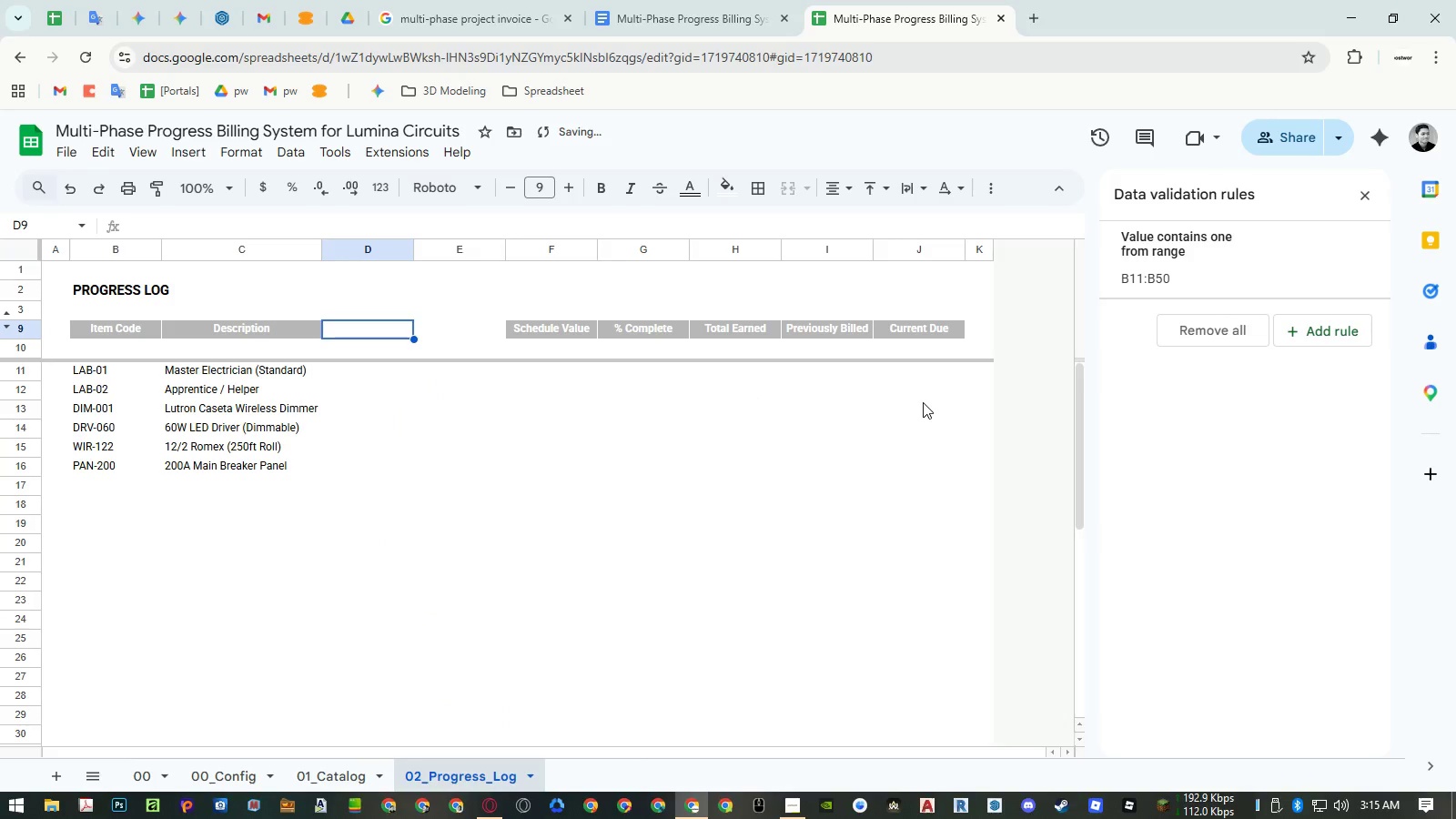 
type(UNIT)
 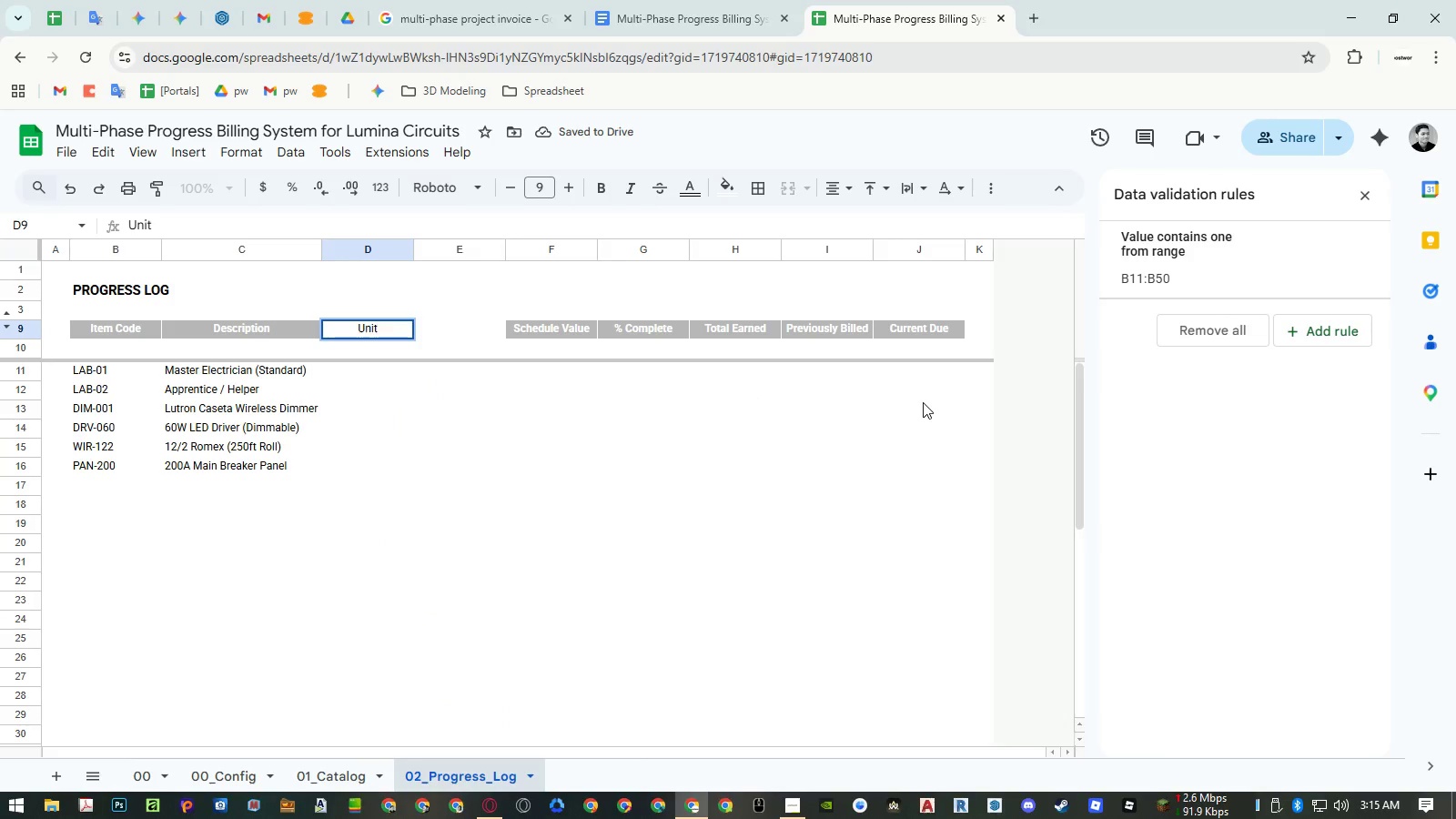 
key(ArrowRight)
 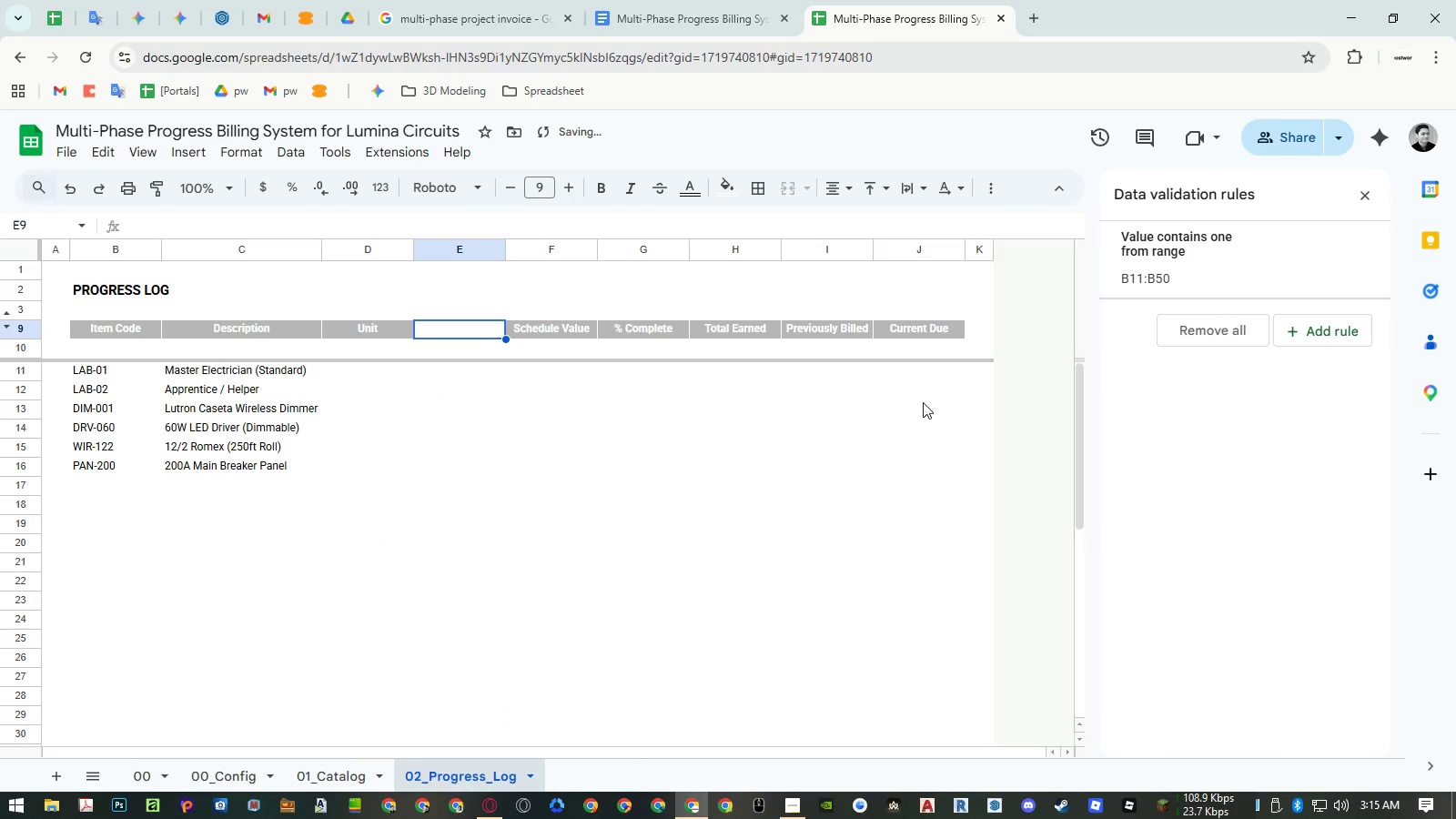 
type(Unit Prce)
key(Backspace)
key(Backspace)
type(ice)
 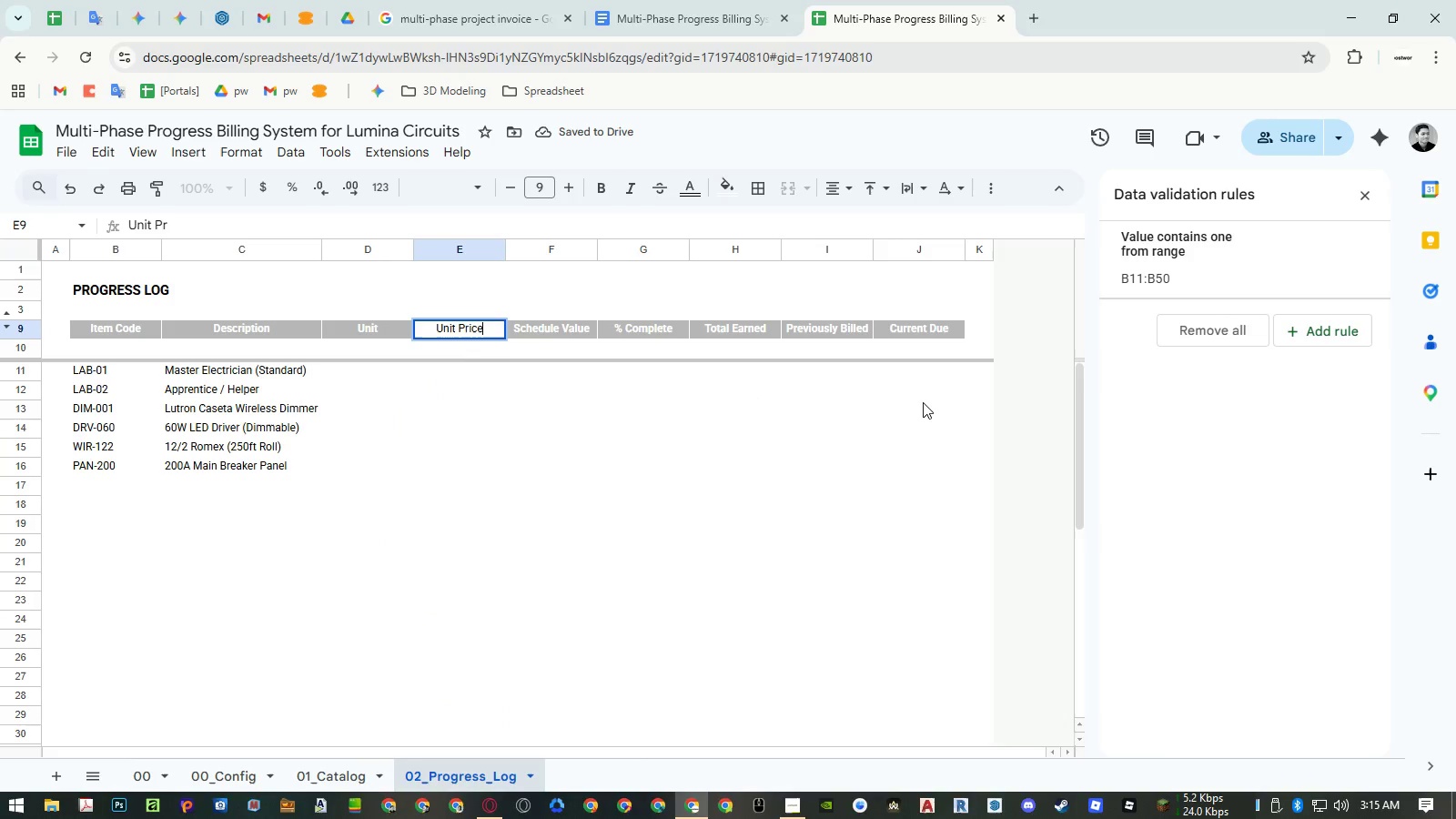 
key(Enter)
 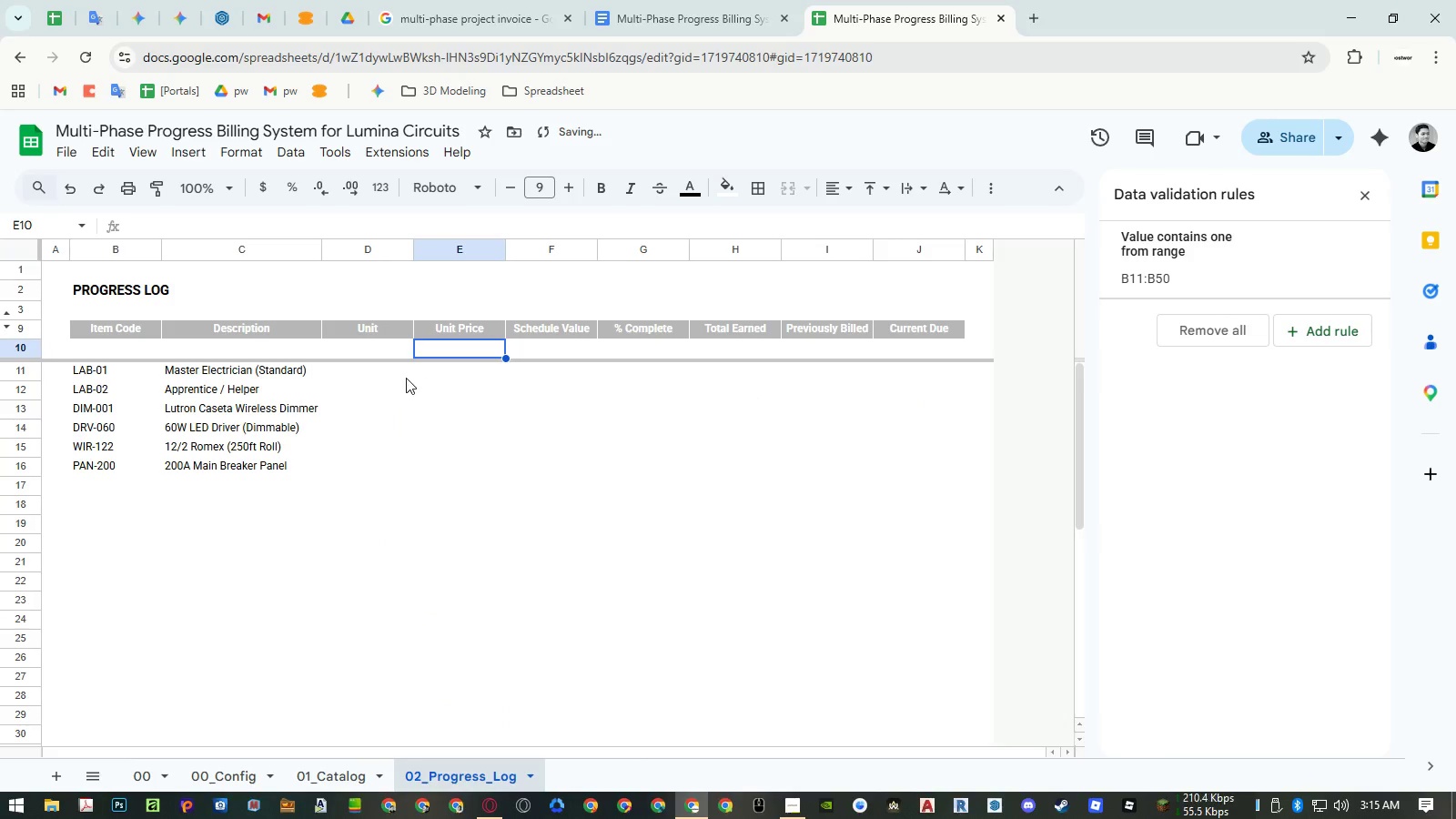 
left_click([378, 378])
 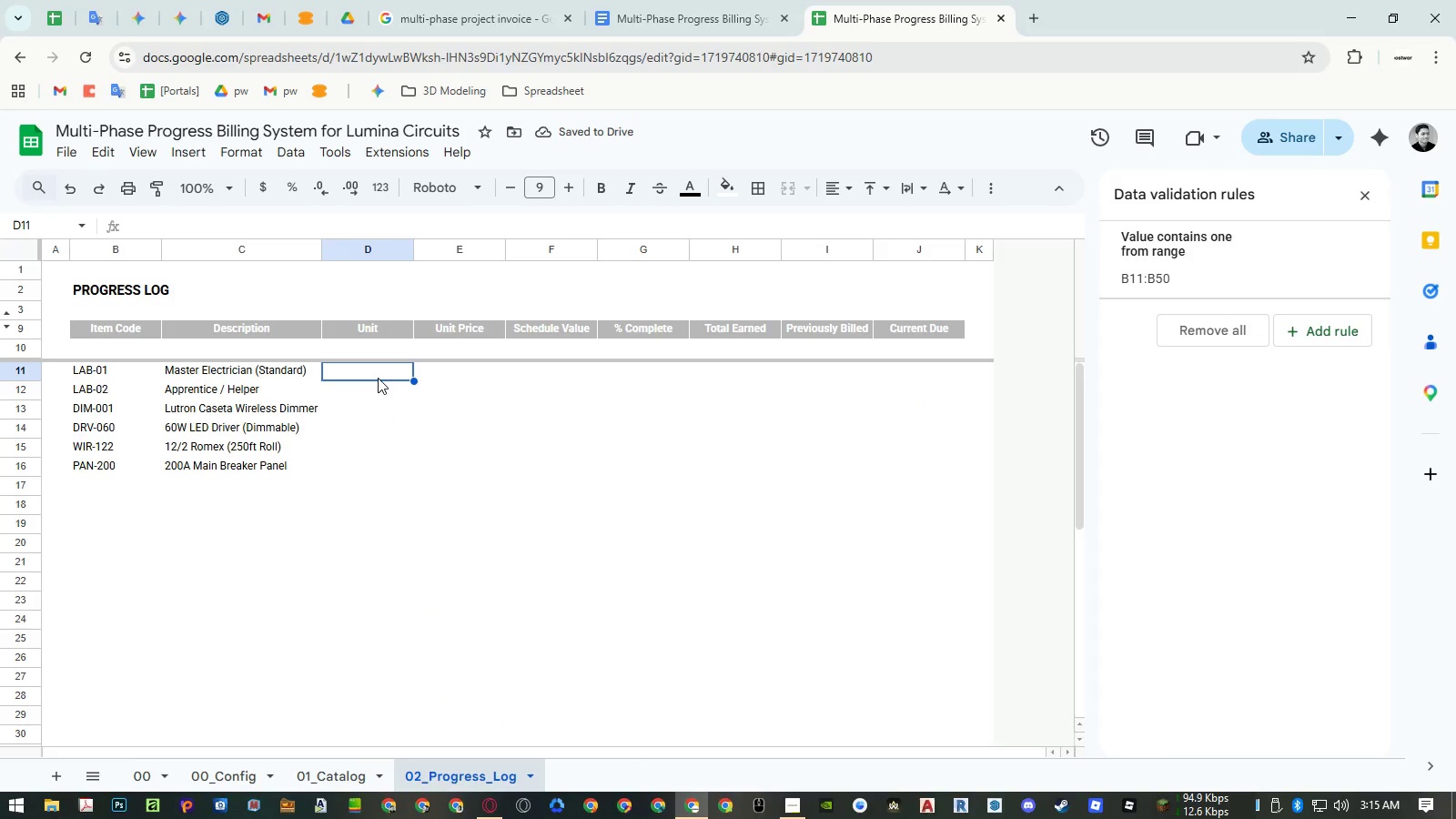 
key(Numpad4)
 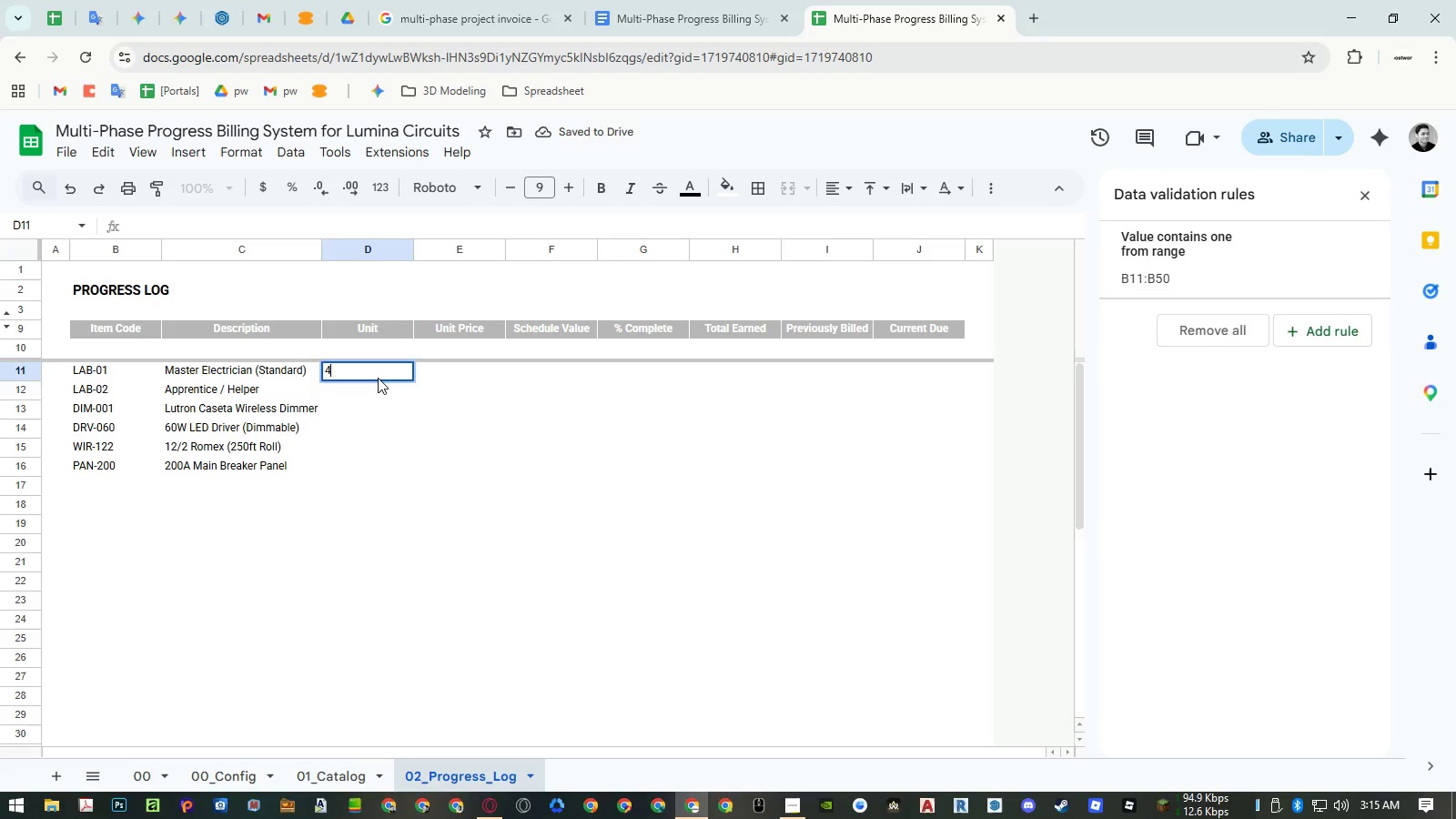 
key(NumpadEnter)
 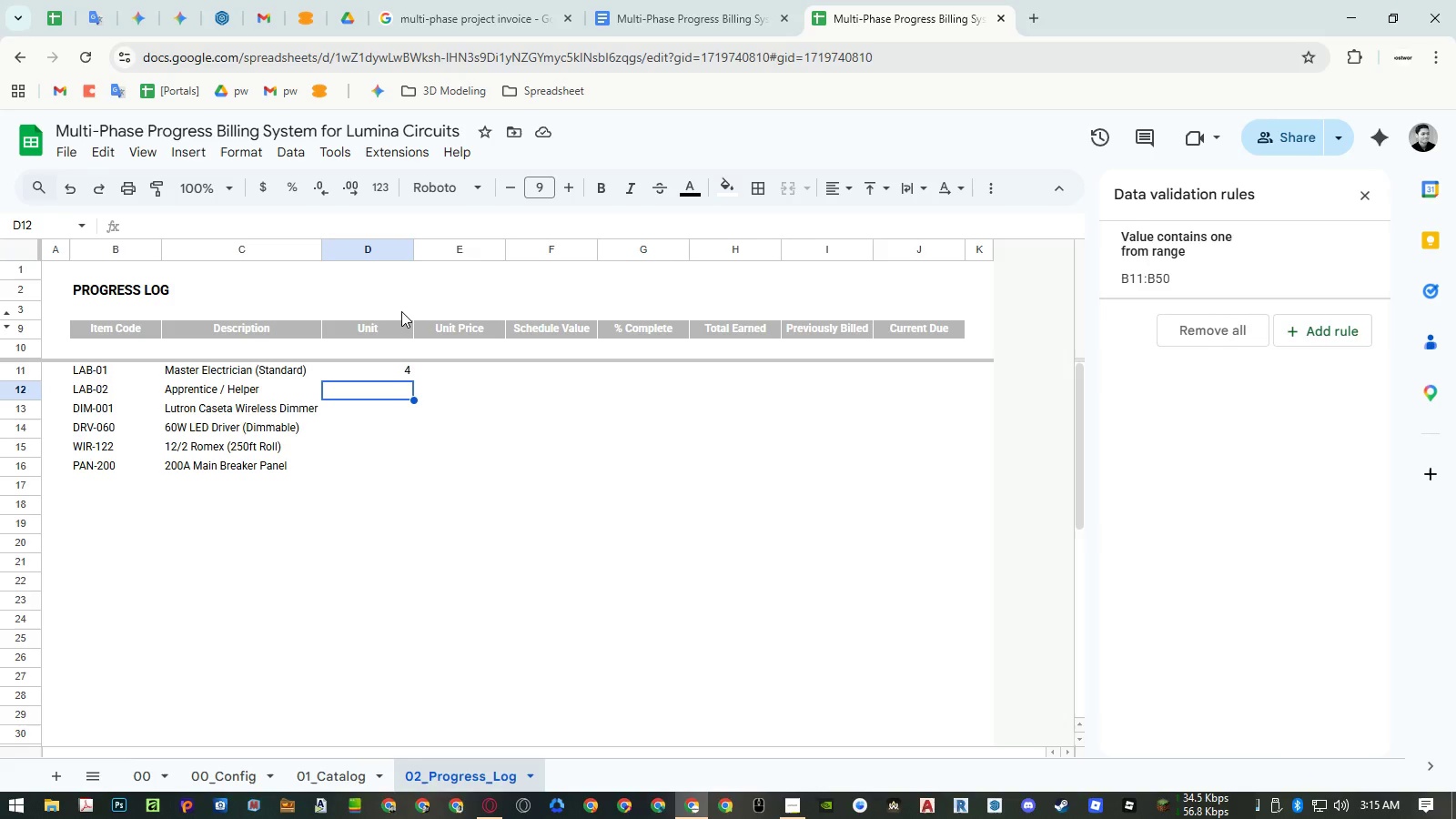 
wait(11.99)
 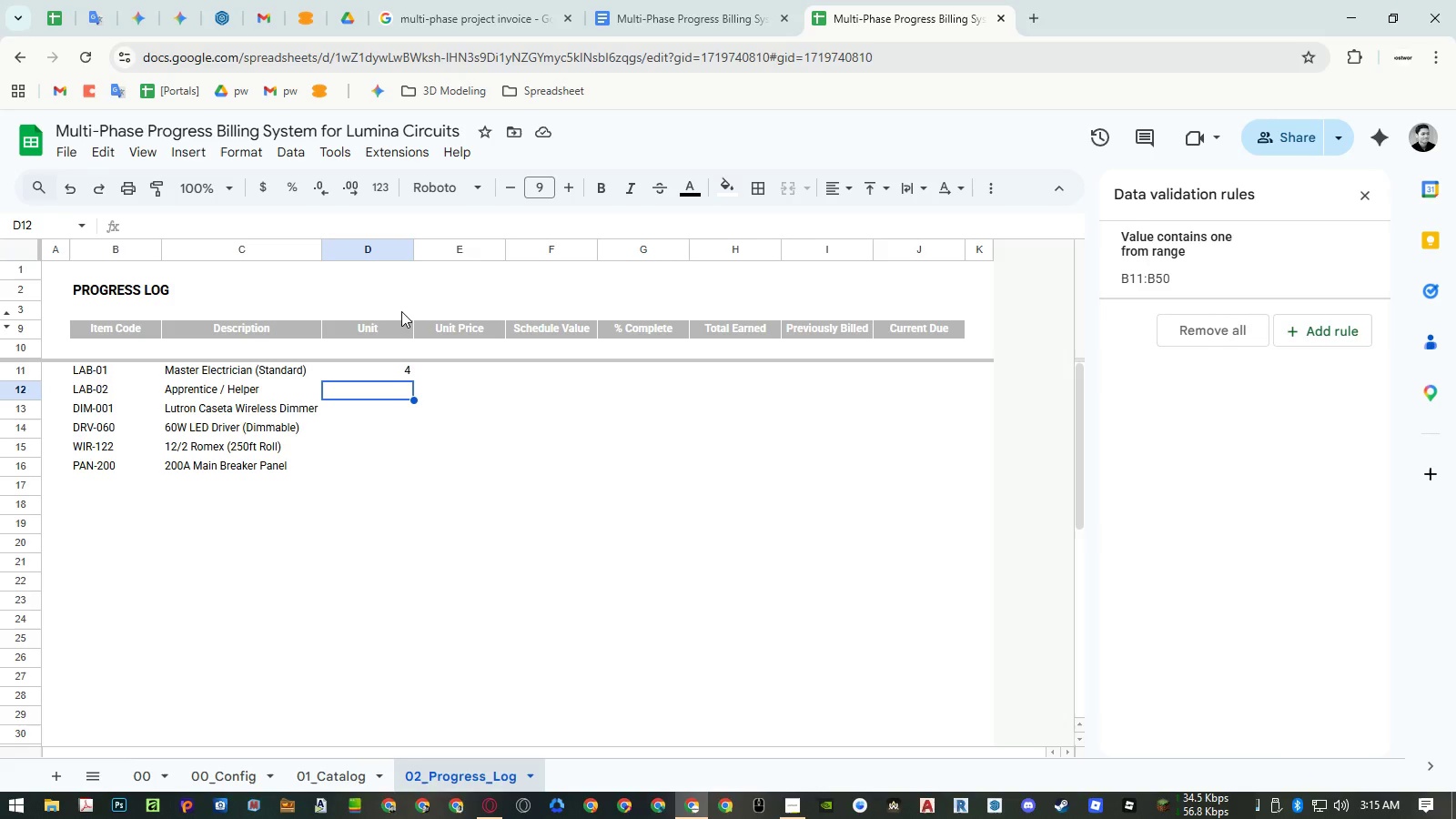 
left_click([440, 355])
 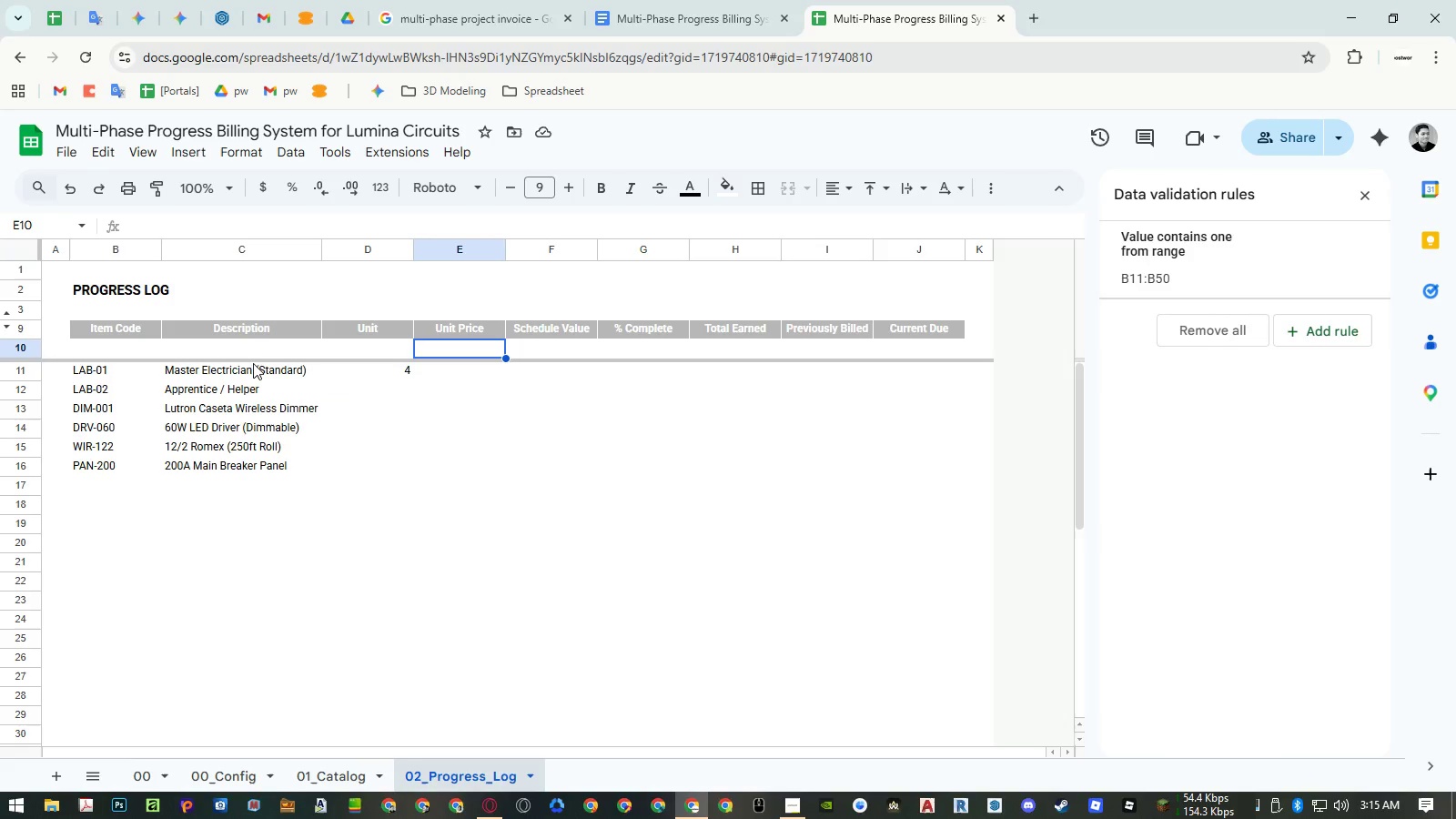 
left_click([247, 349])
 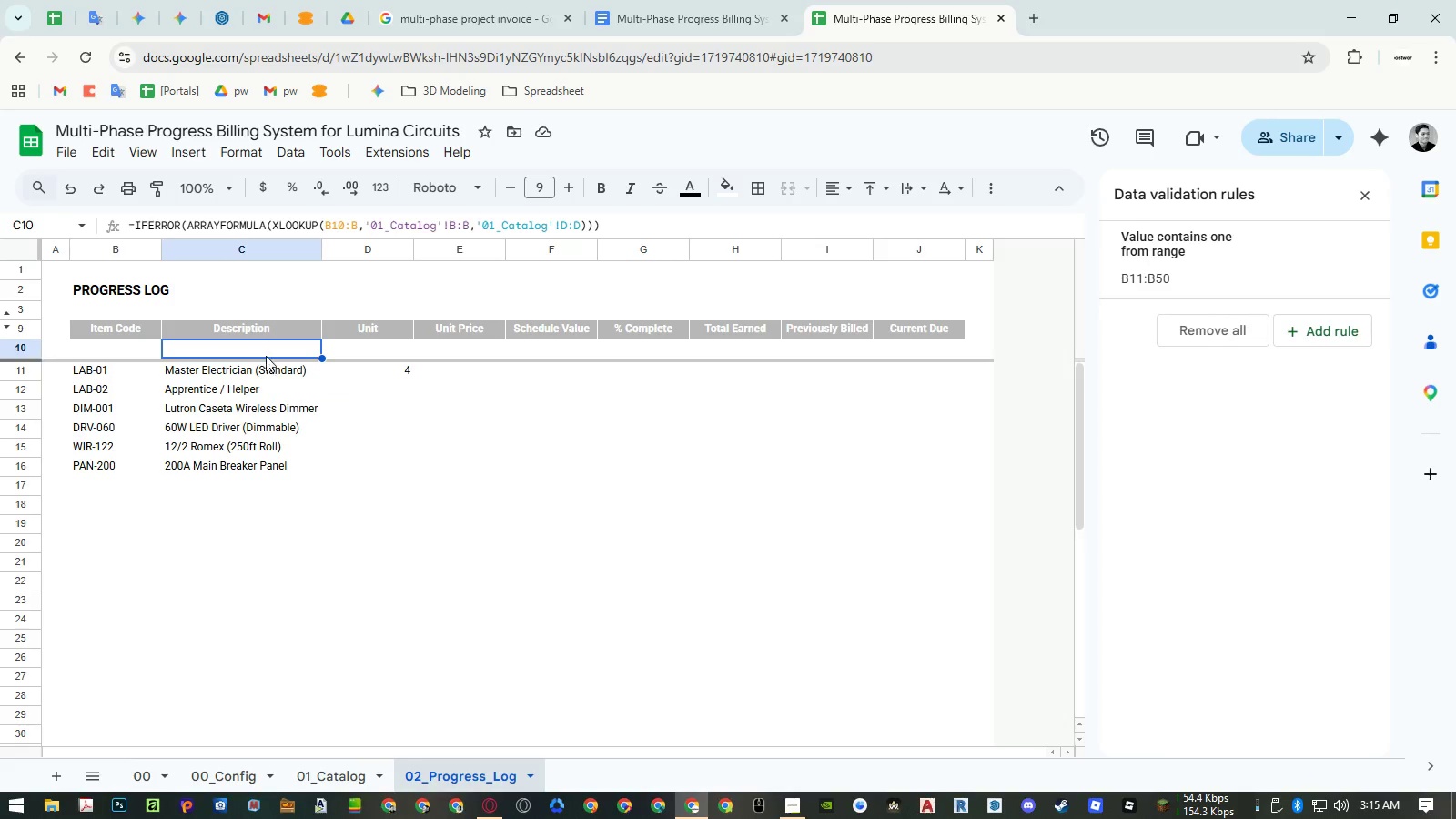 
double_click([265, 352])
 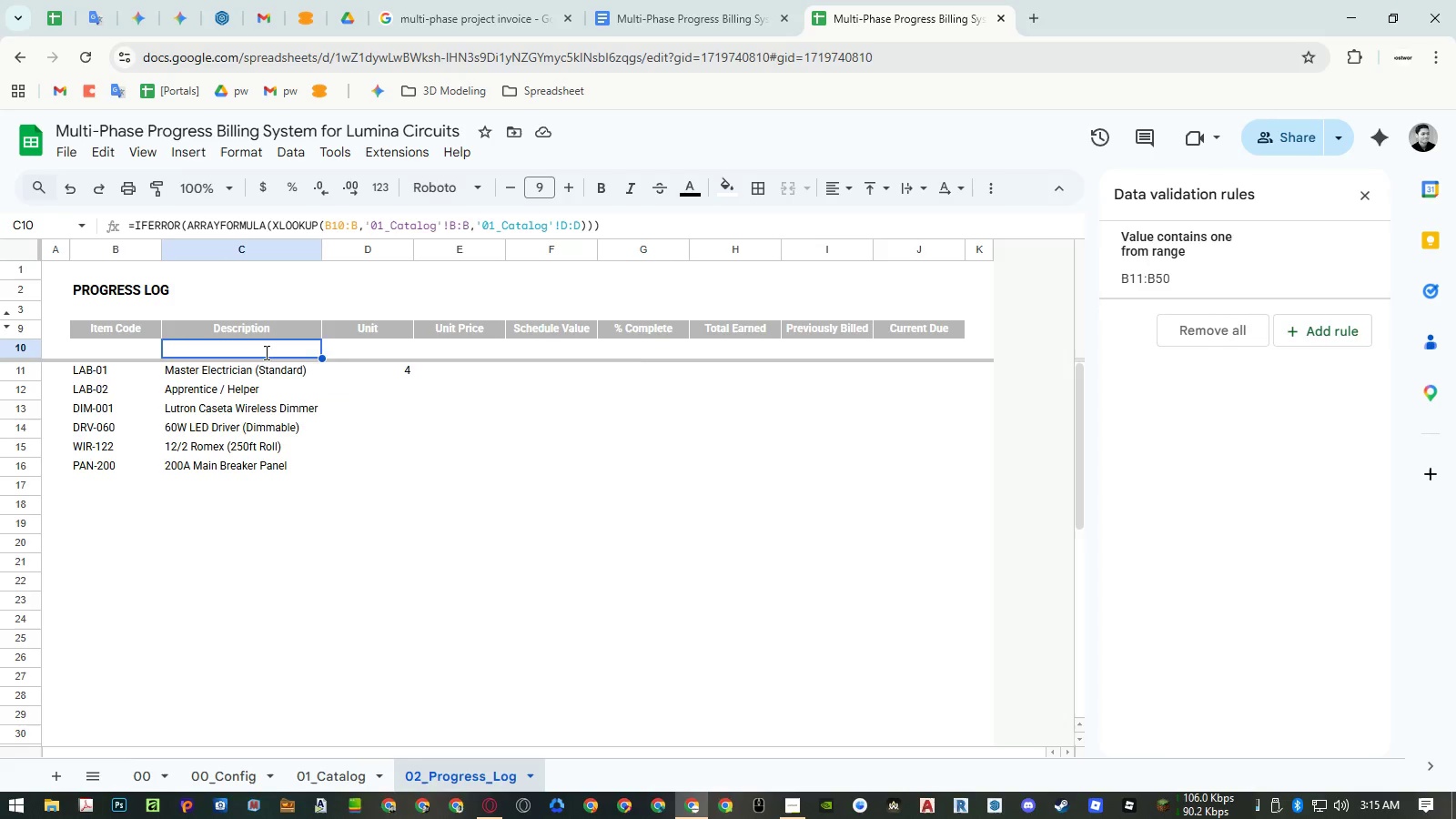 
triple_click([265, 352])
 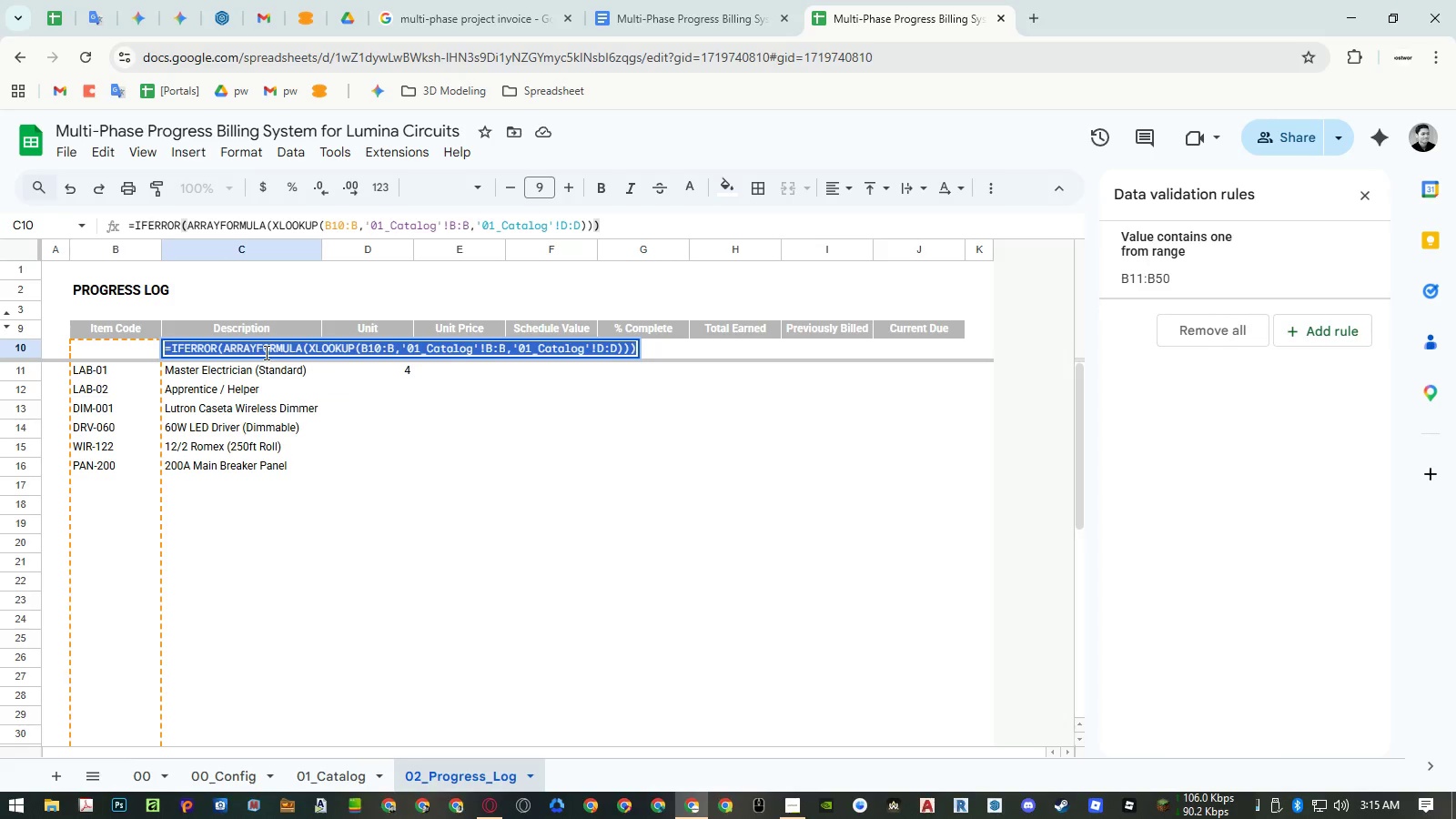 
key(Control+ControlLeft)
 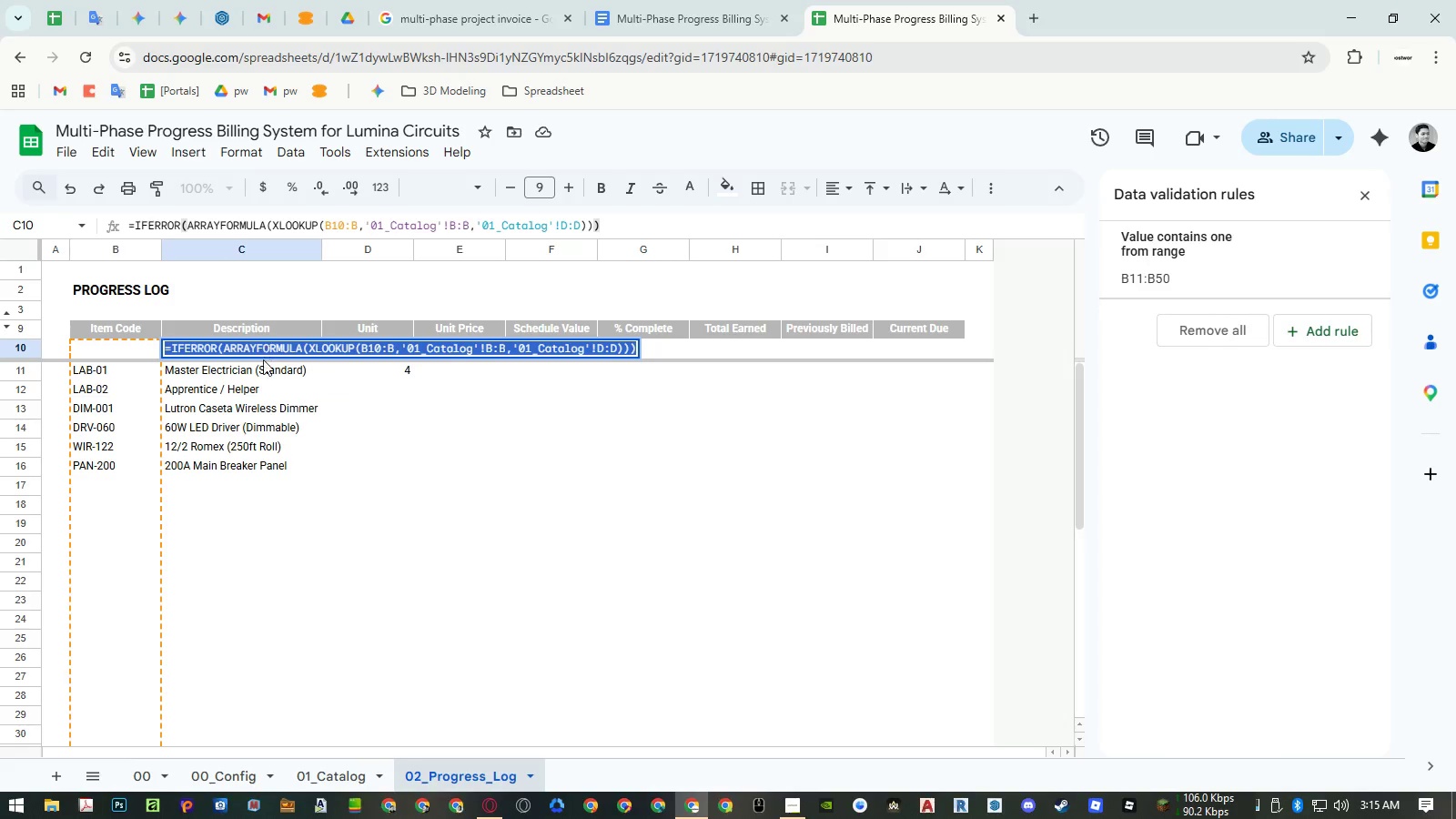 
key(Control+C)
 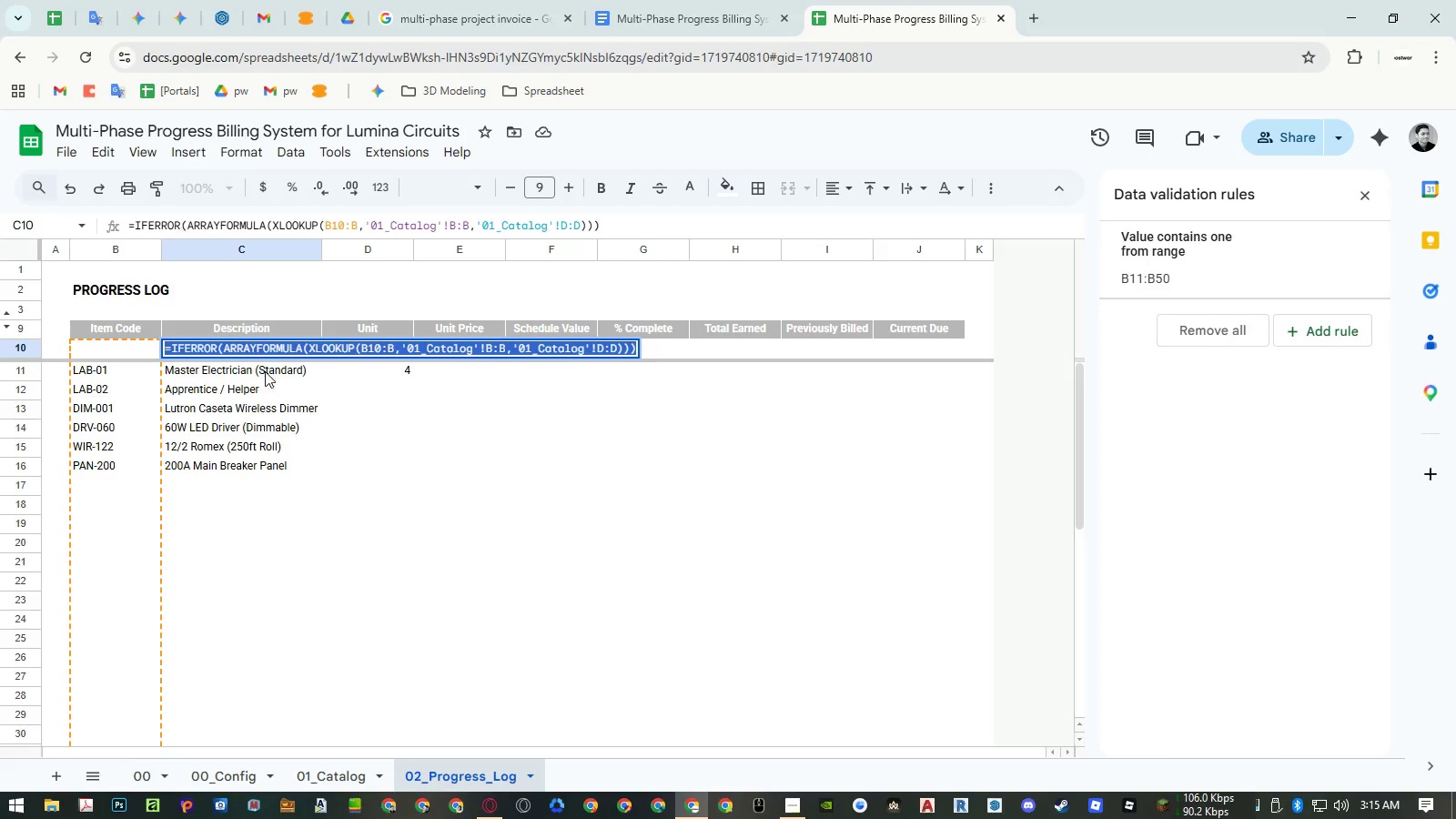 
key(Escape)
 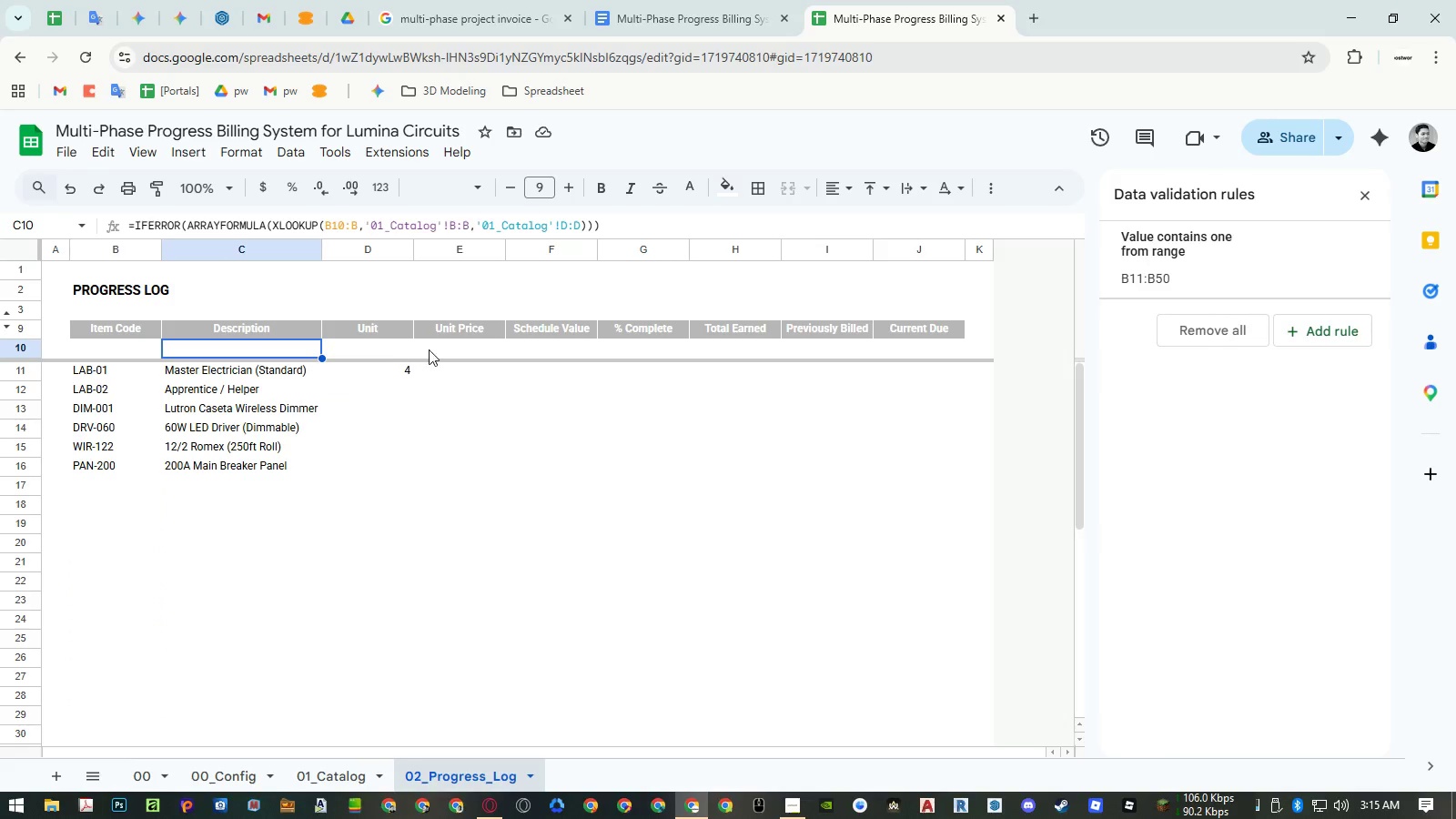 
double_click([438, 349])
 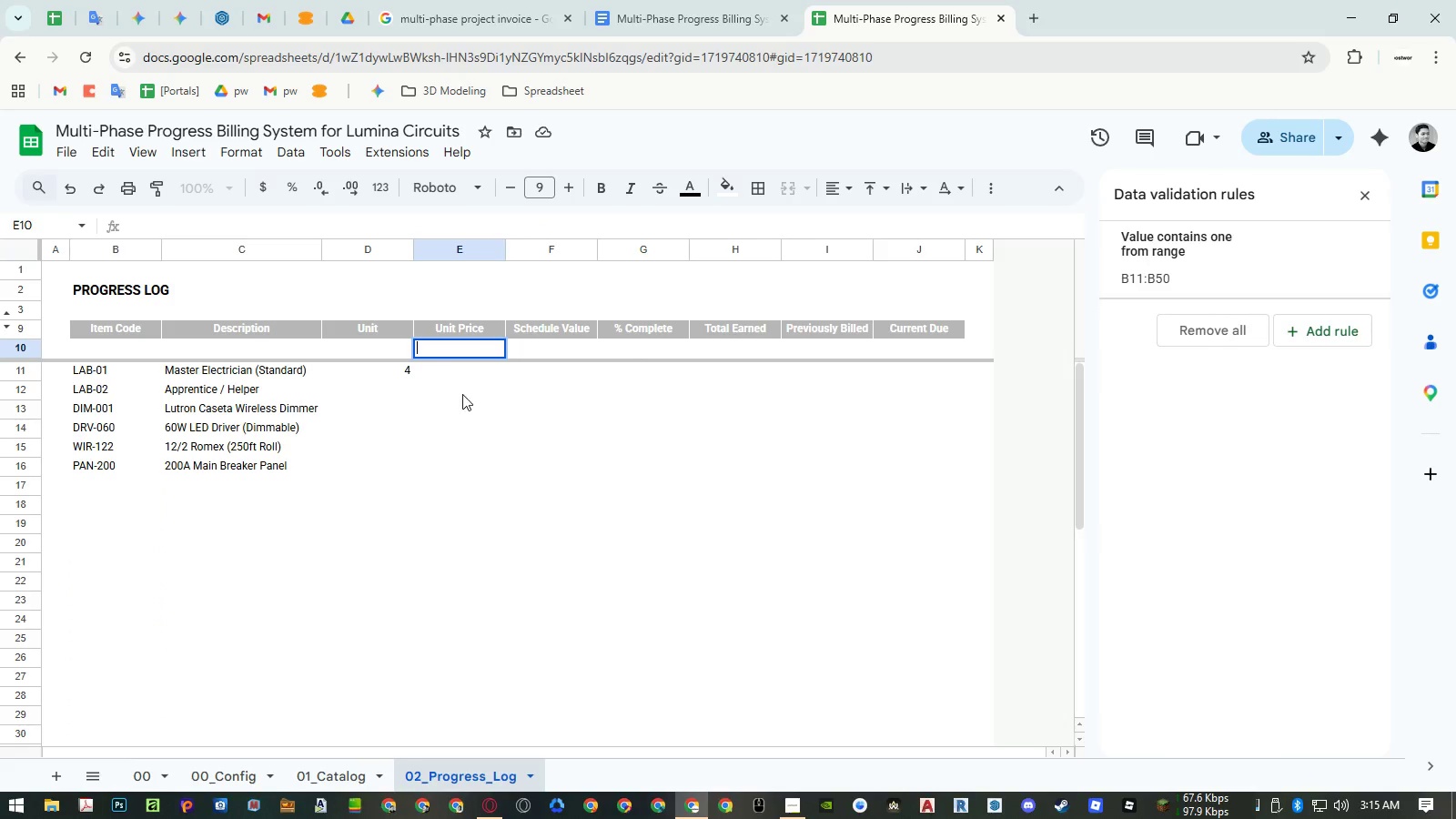 
key(Control+ControlLeft)
 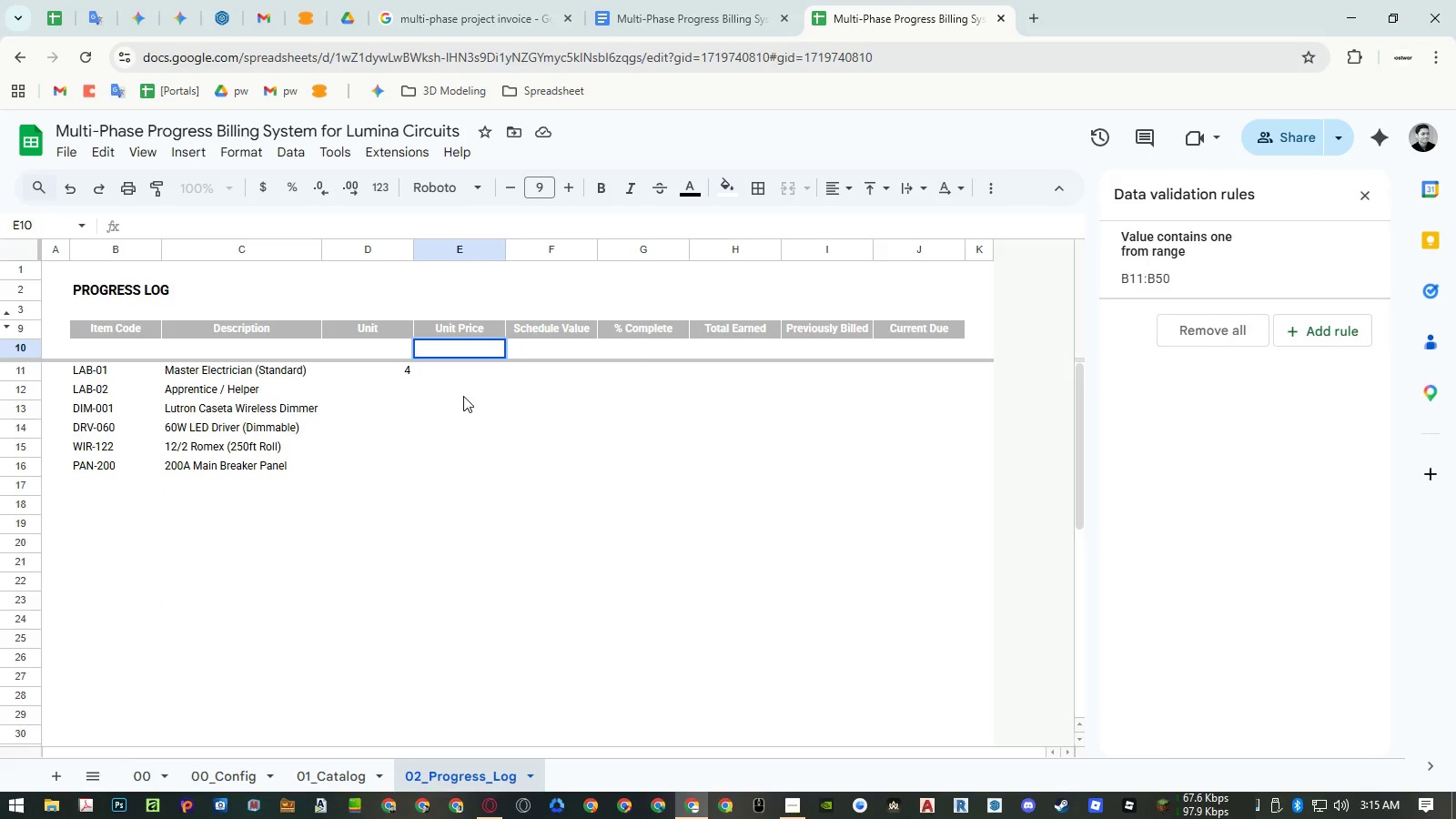 
key(Control+Shift+ShiftLeft)
 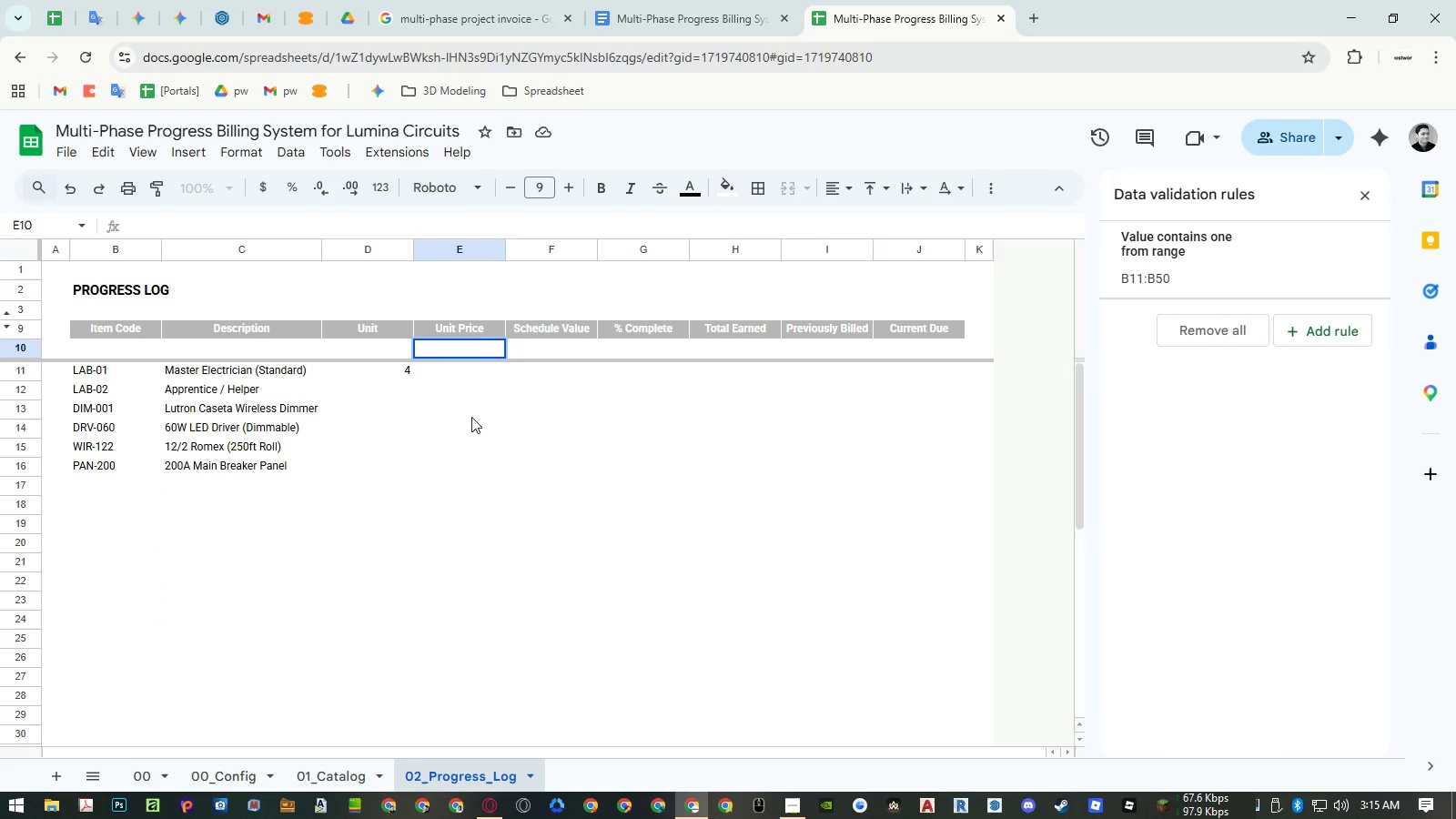 
key(Control+Shift+V)
 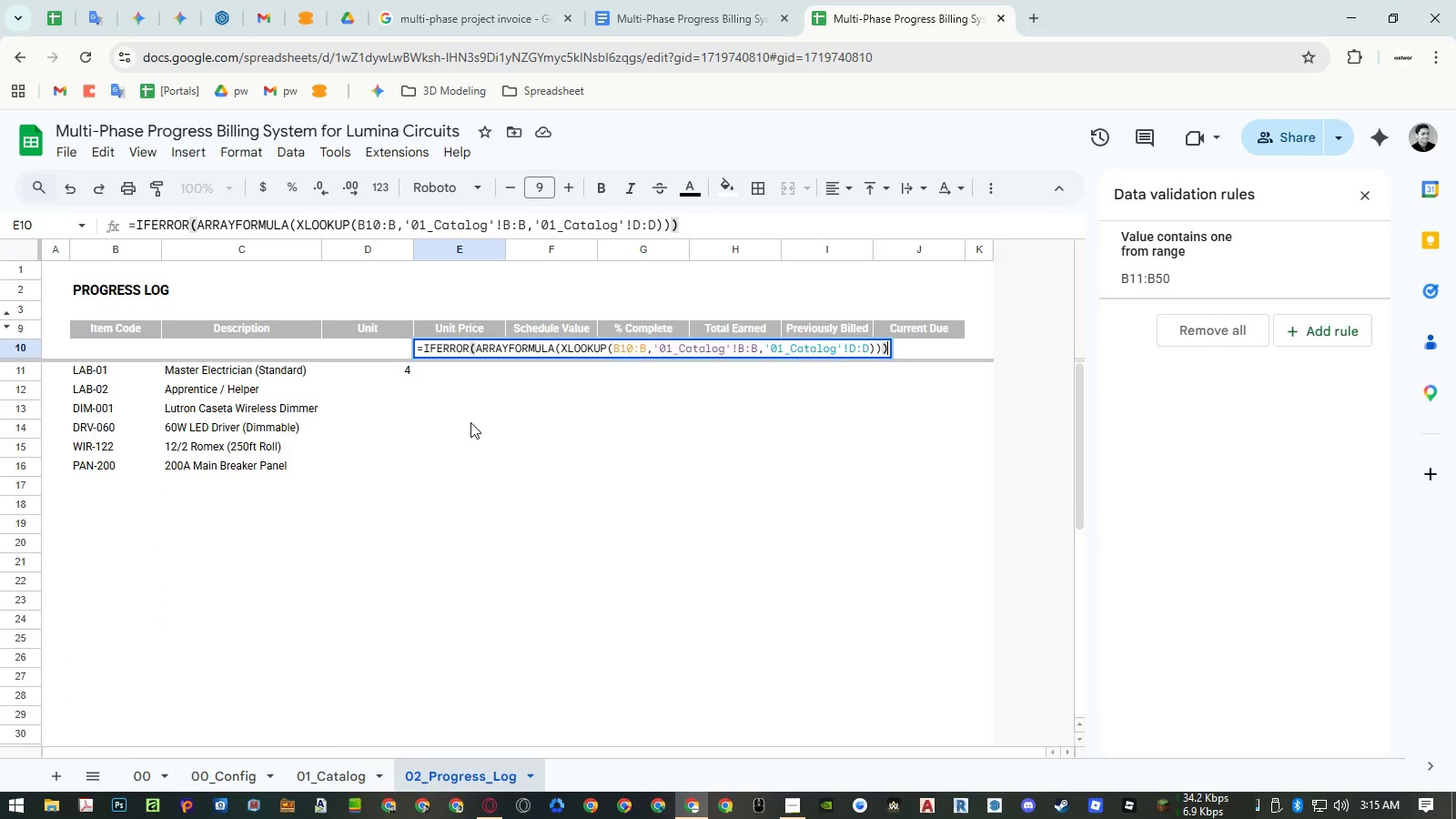 
left_click([471, 421])
 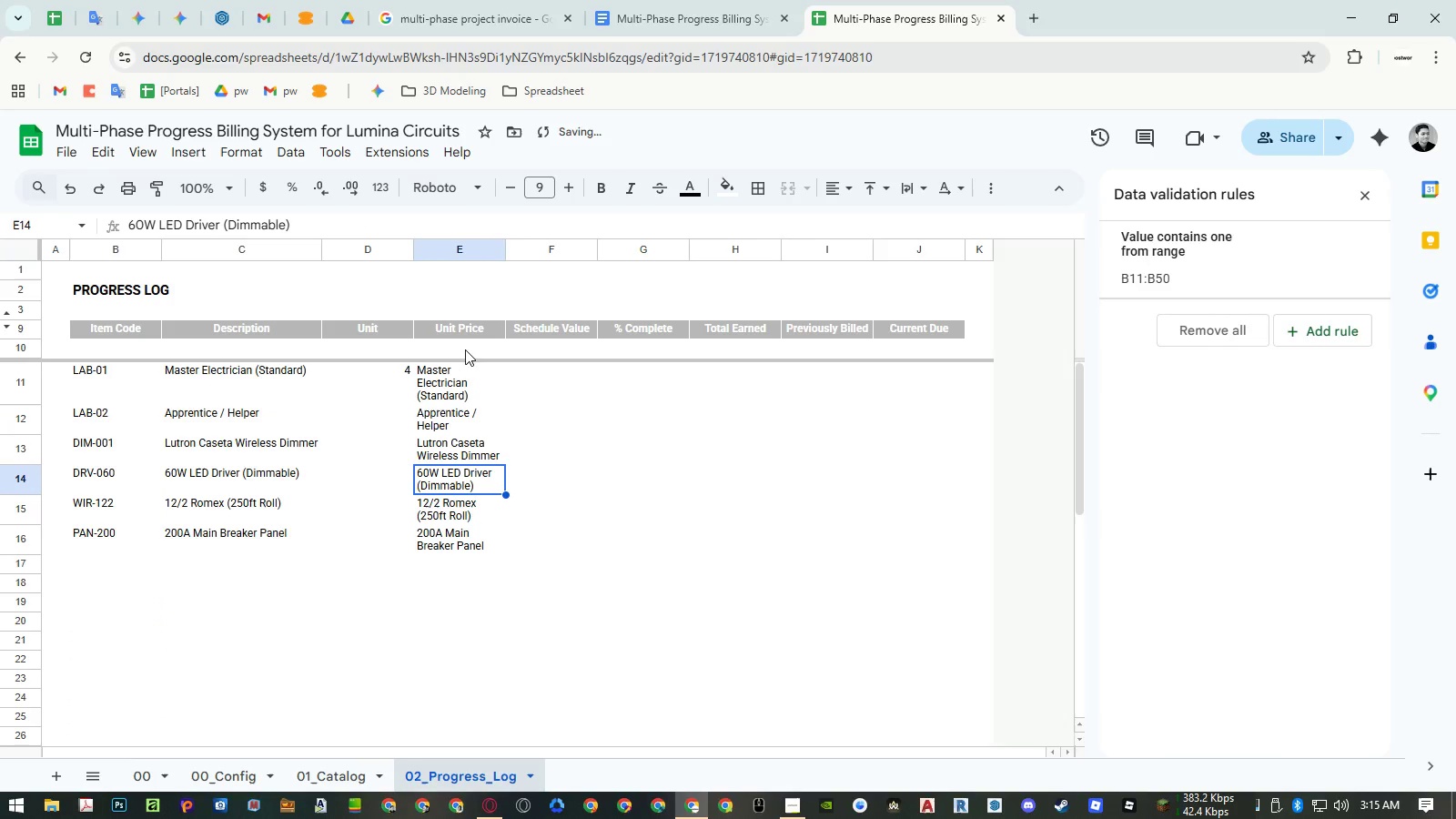 
left_click([465, 349])
 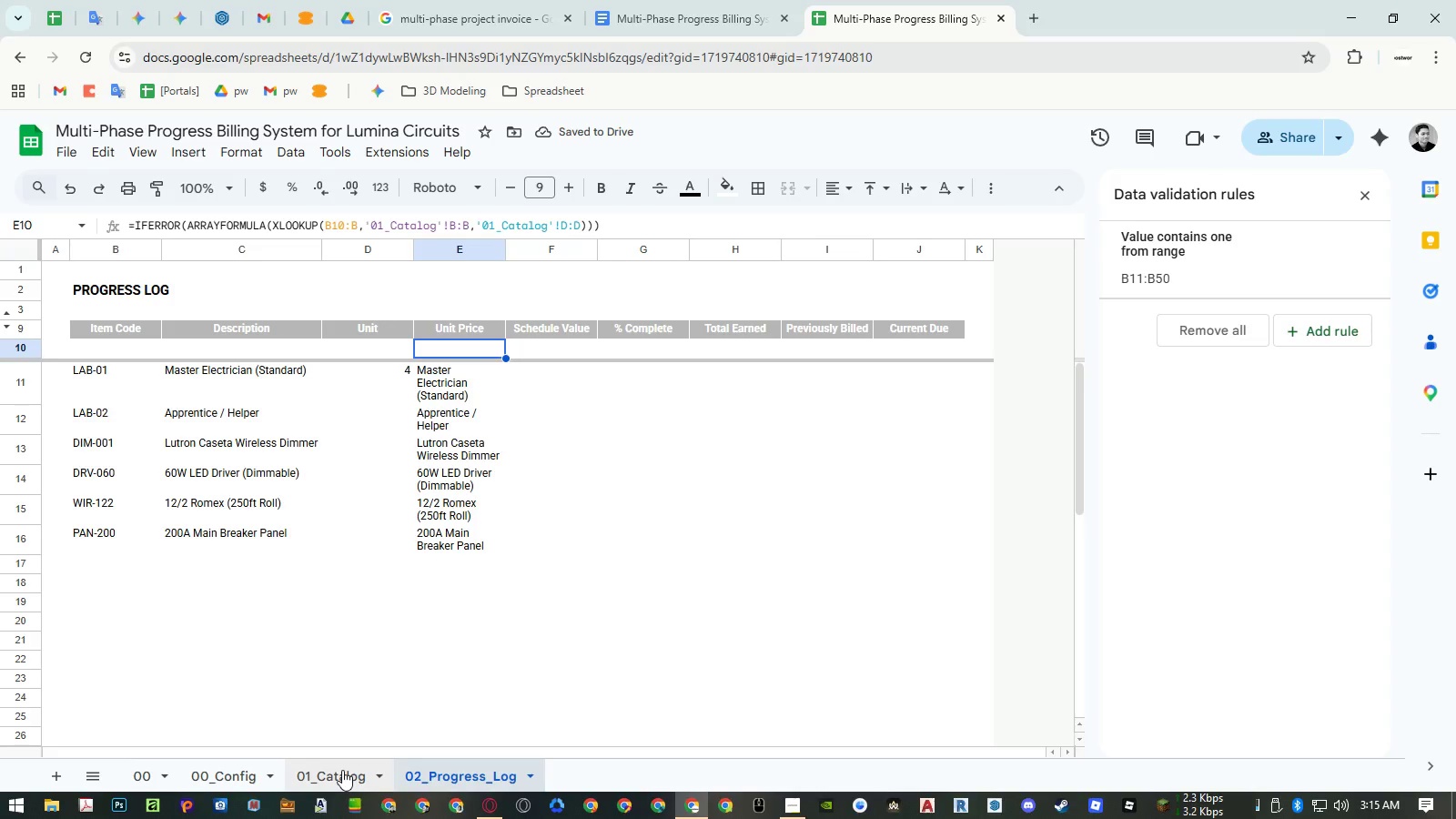 
left_click([342, 770])
 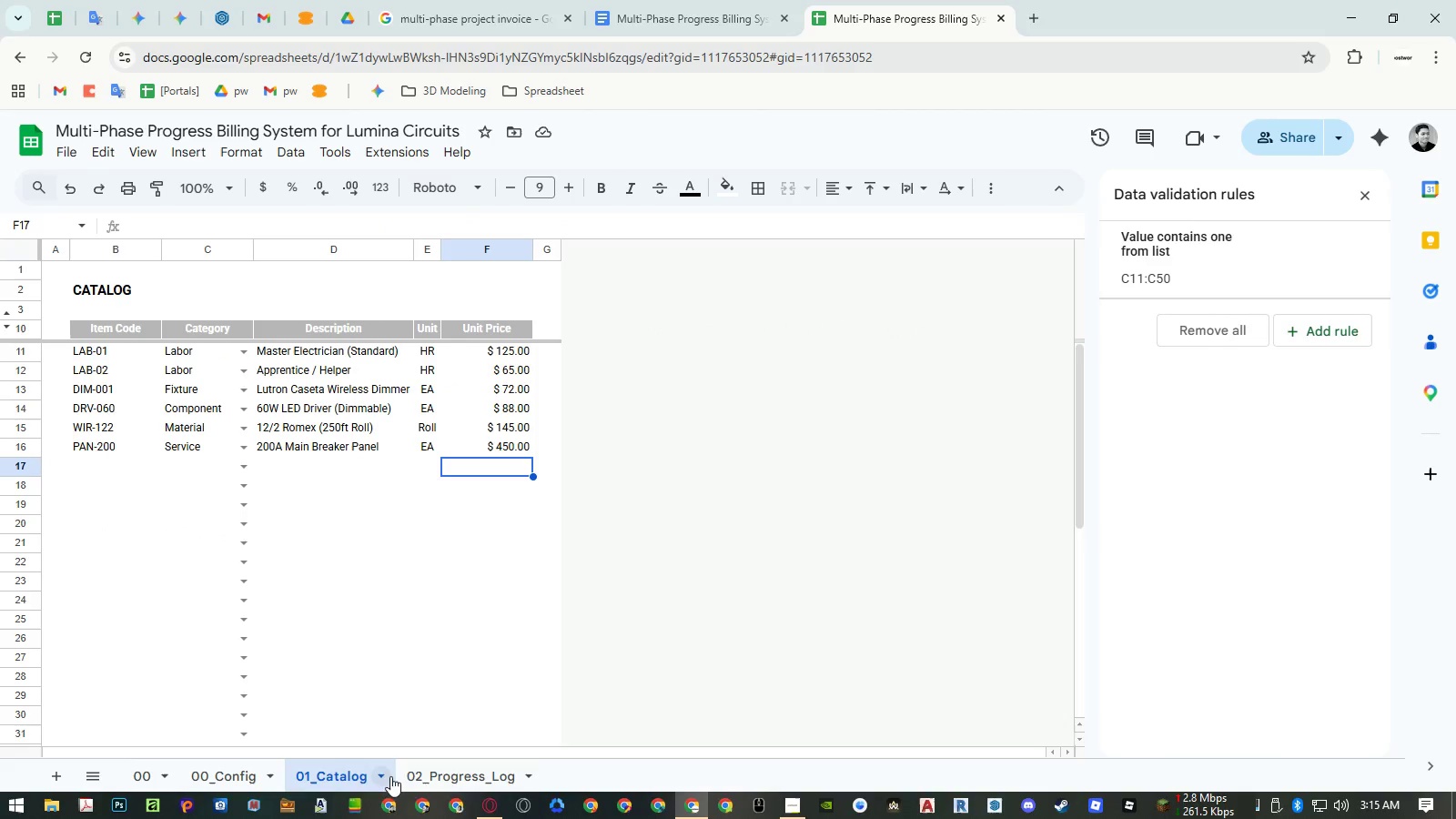 
left_click([421, 778])
 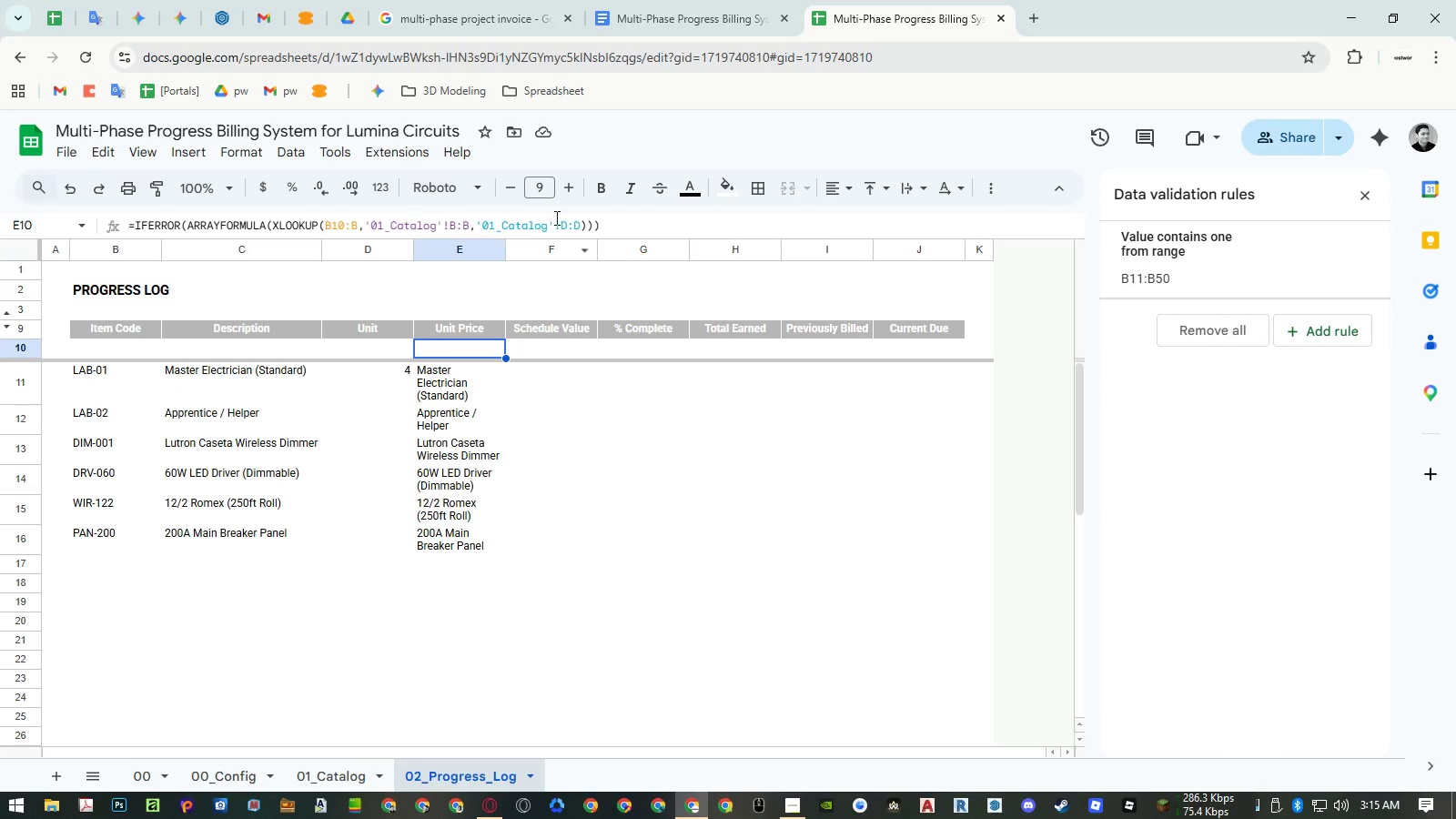 
left_click_drag(start_coordinate=[567, 222], to_coordinate=[561, 222])
 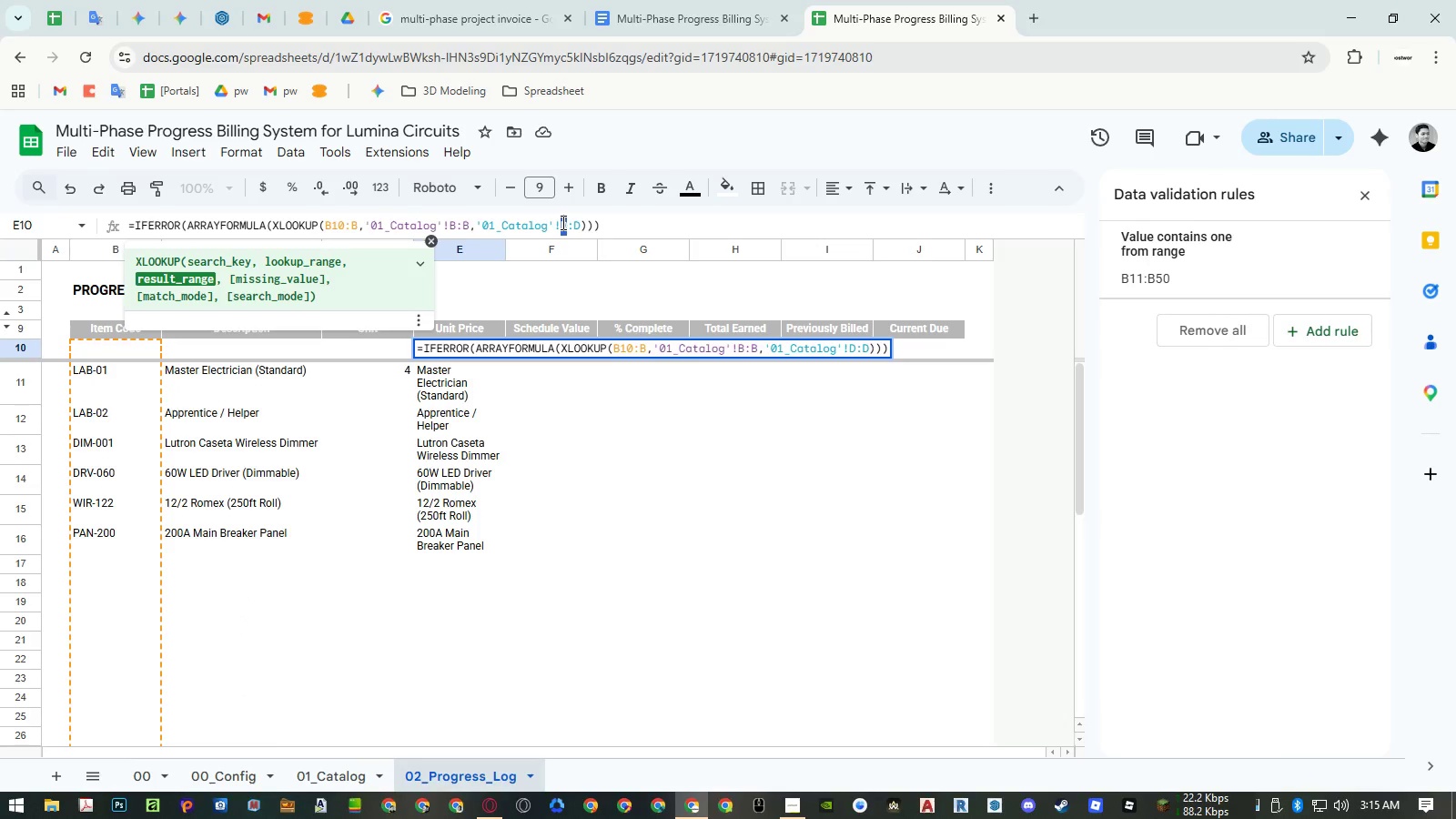 
key(Shift+ShiftLeft)
 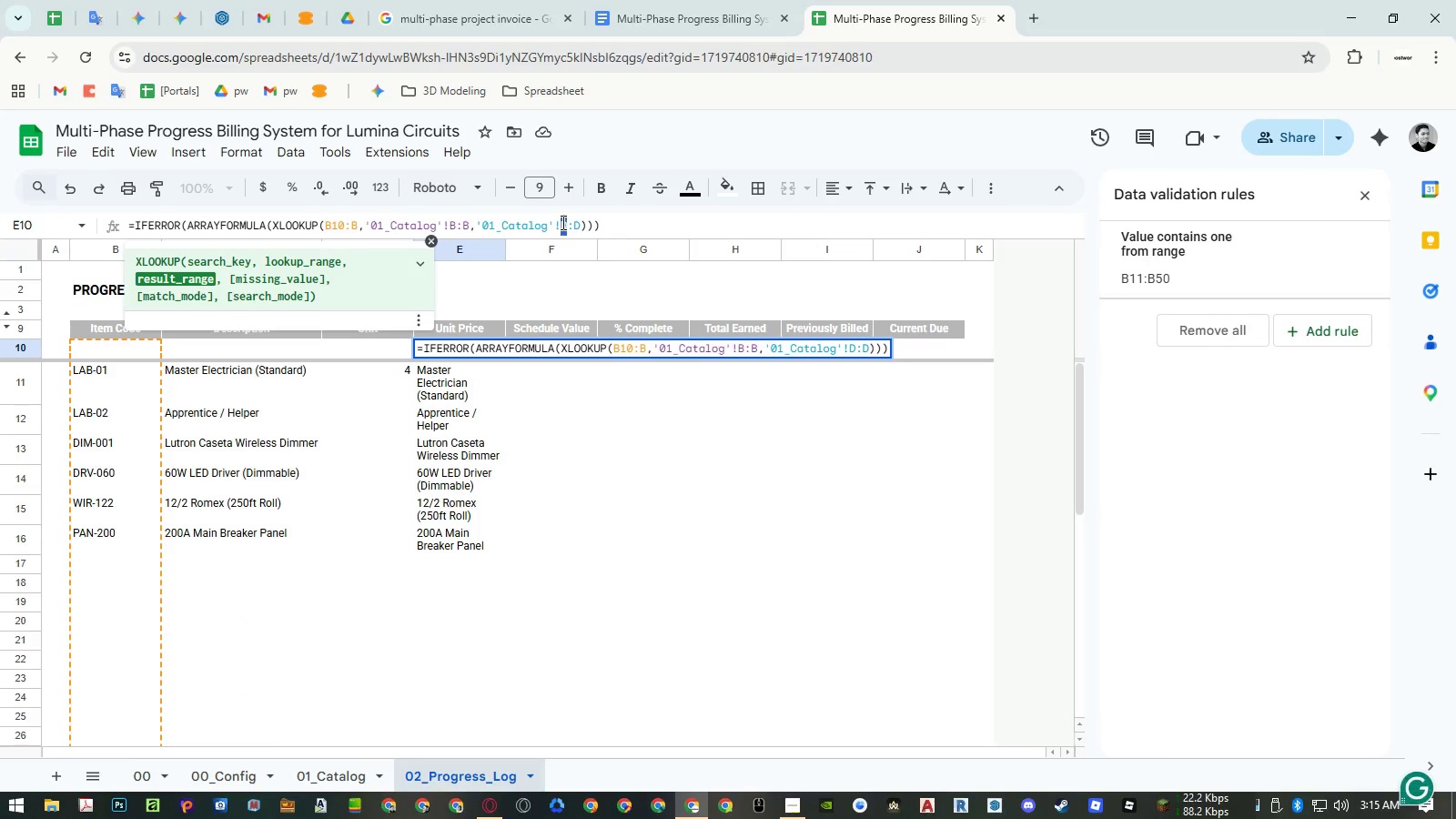 
key(F)
 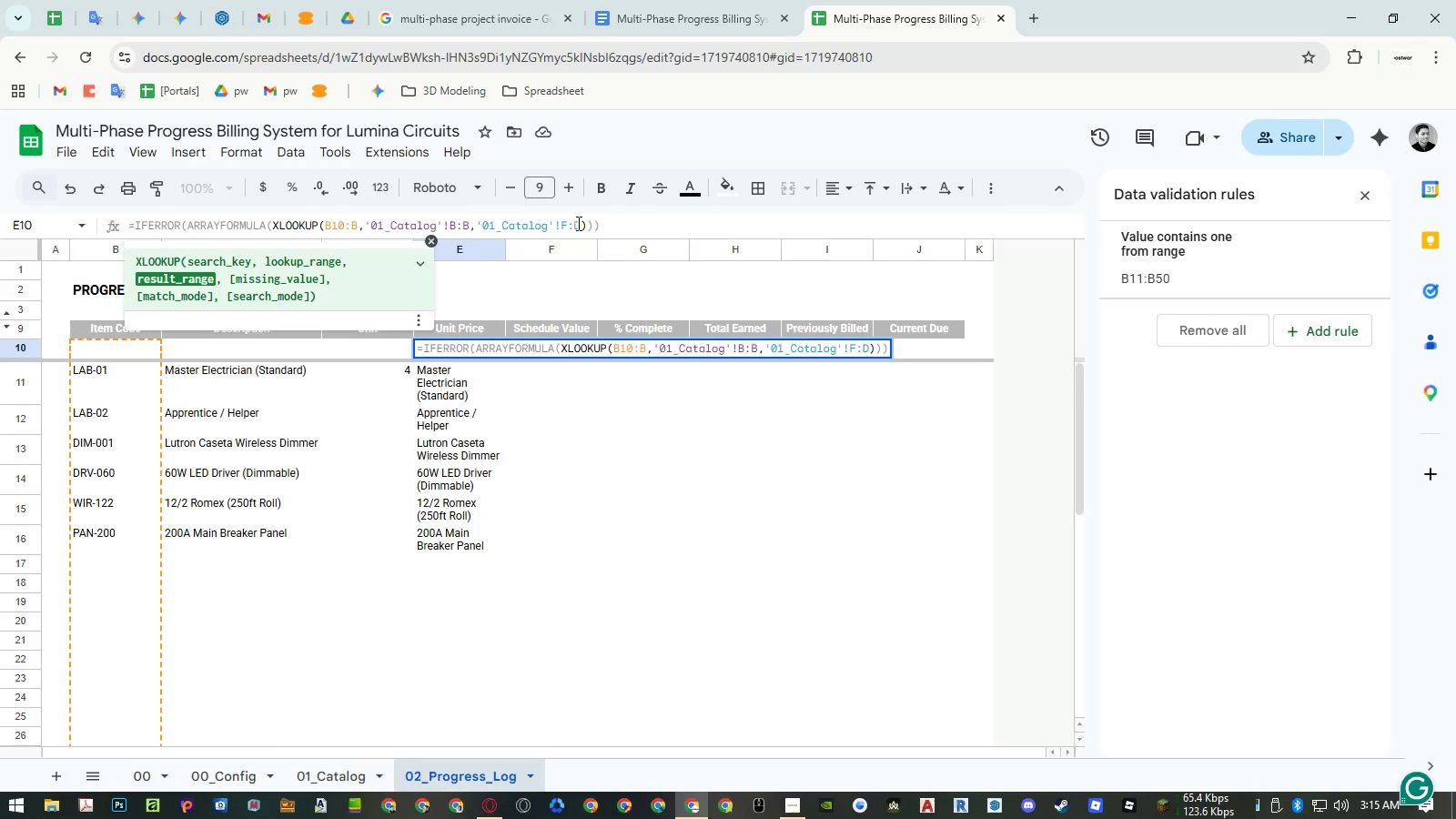 
key(Shift+ShiftLeft)
 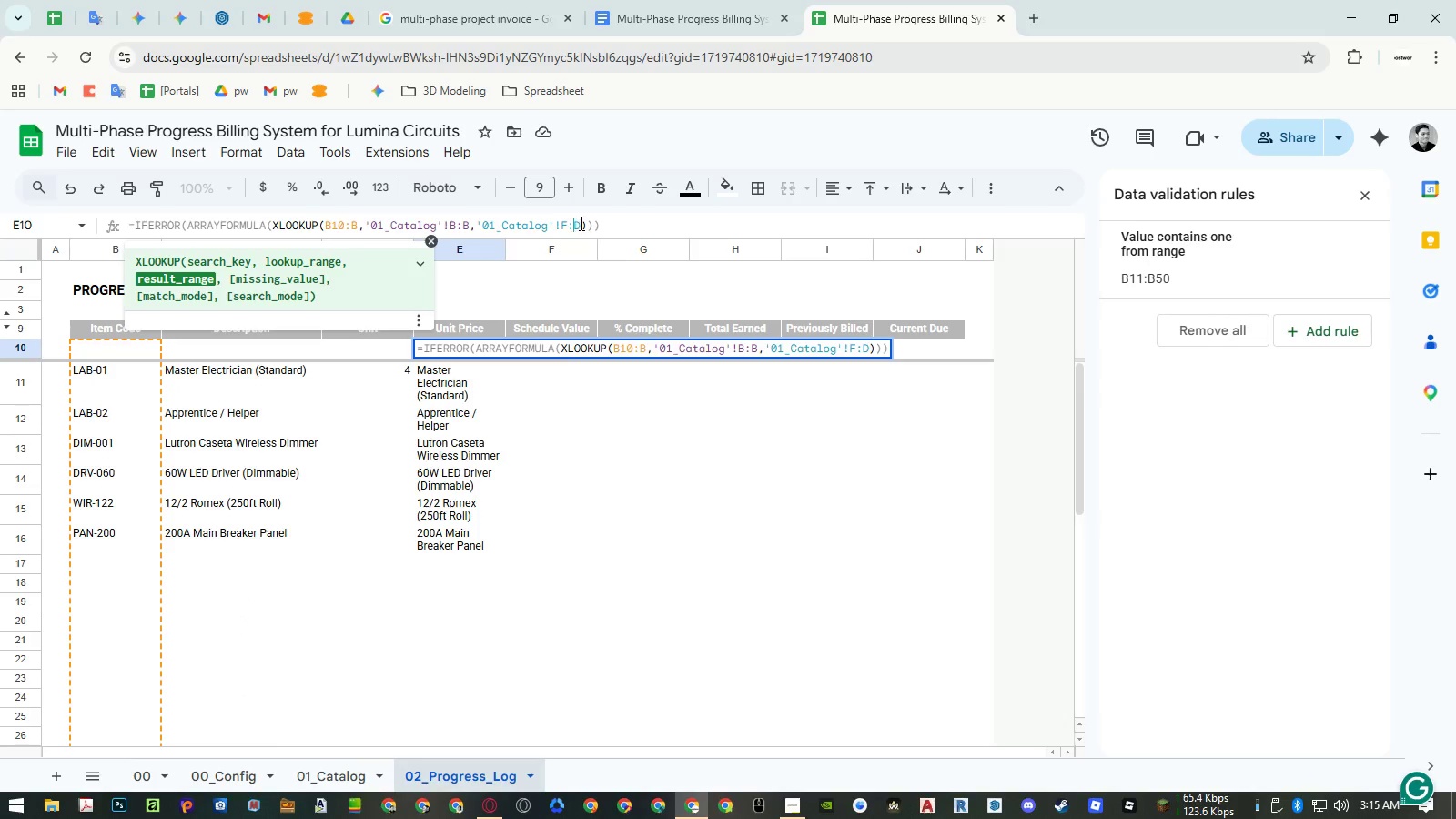 
left_click_drag(start_coordinate=[580, 223], to_coordinate=[575, 223])
 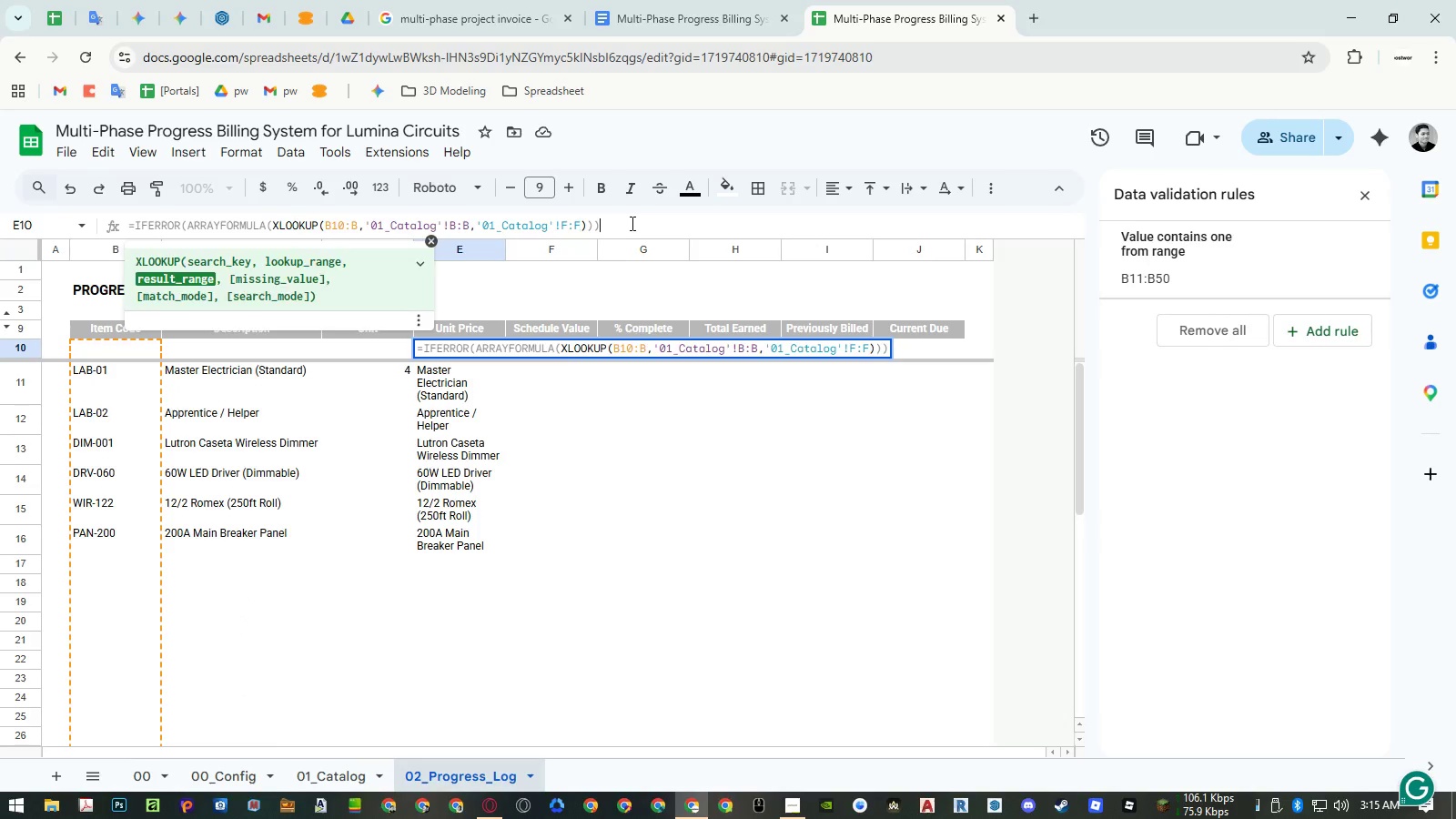 
key(Shift+ShiftLeft)
 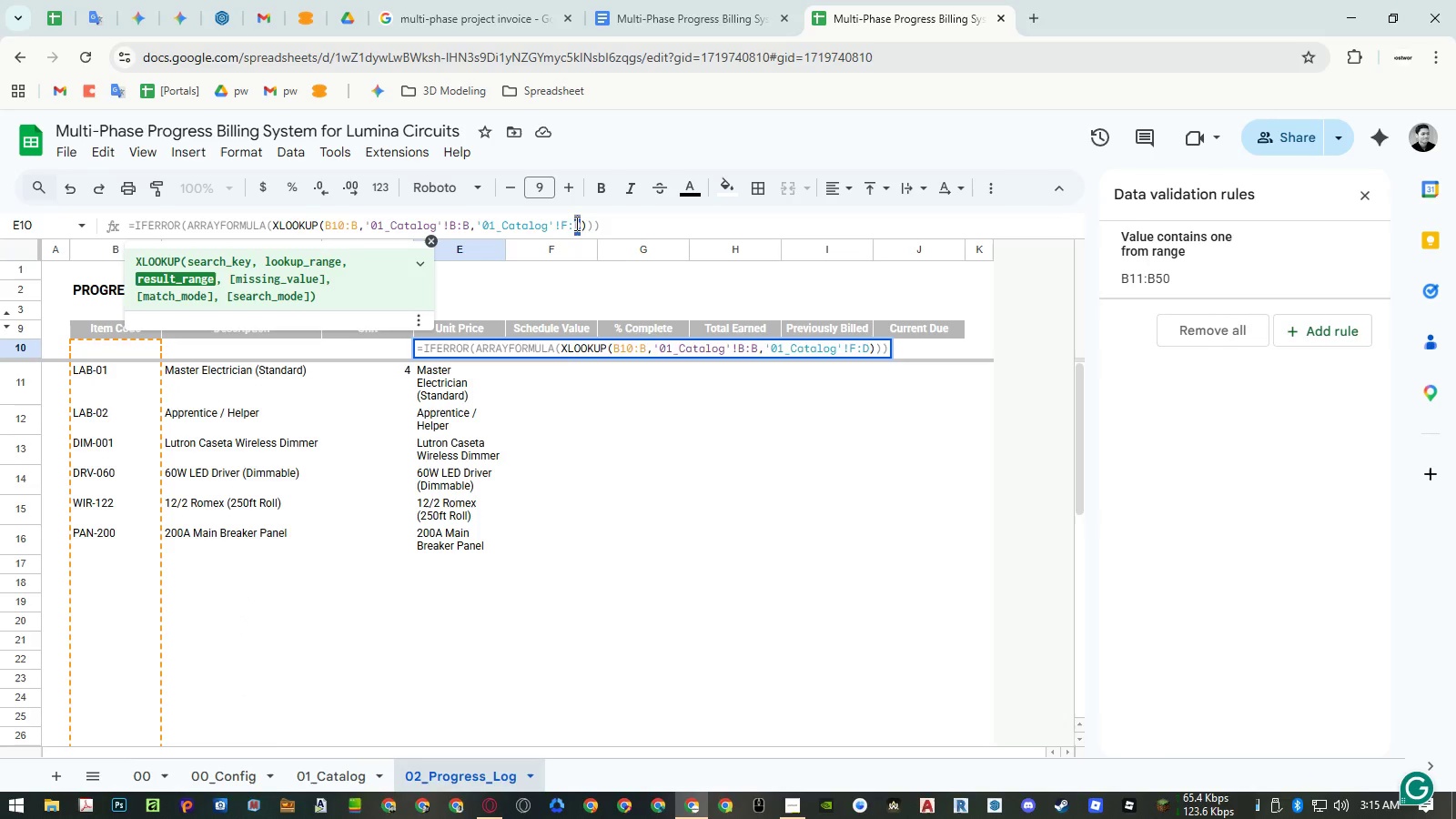 
key(Shift+F)
 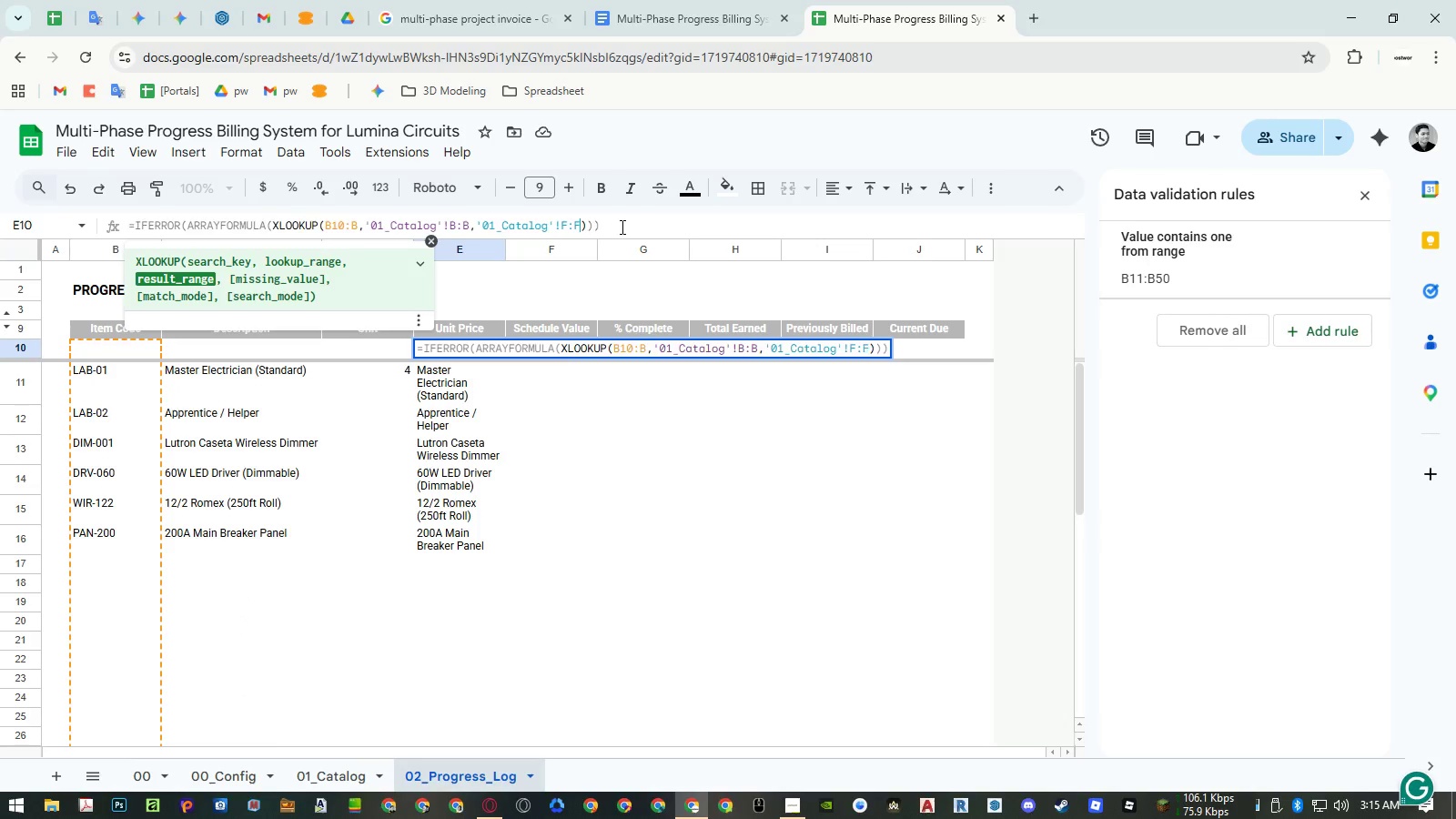 
left_click([631, 223])
 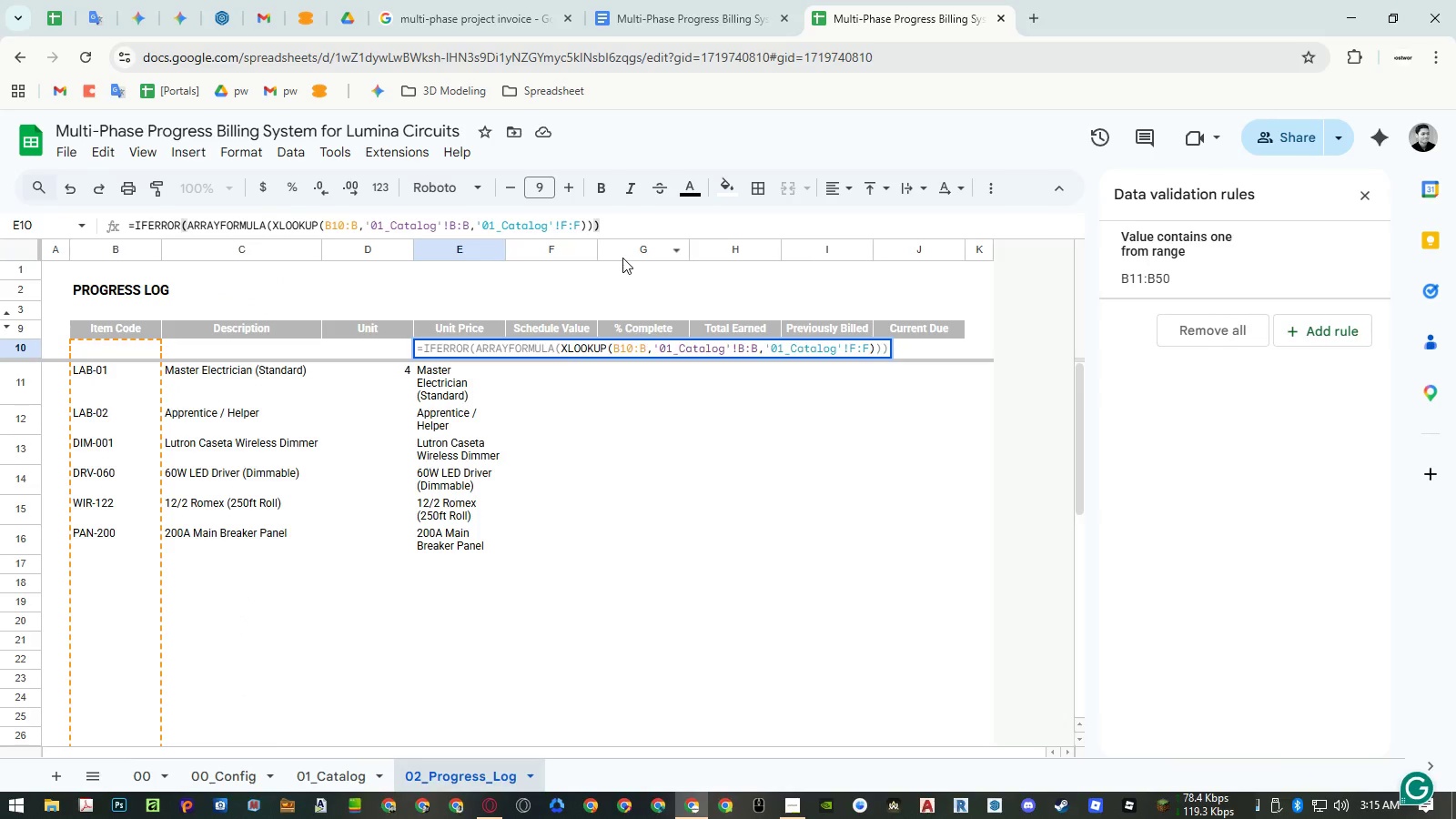 
key(Enter)
 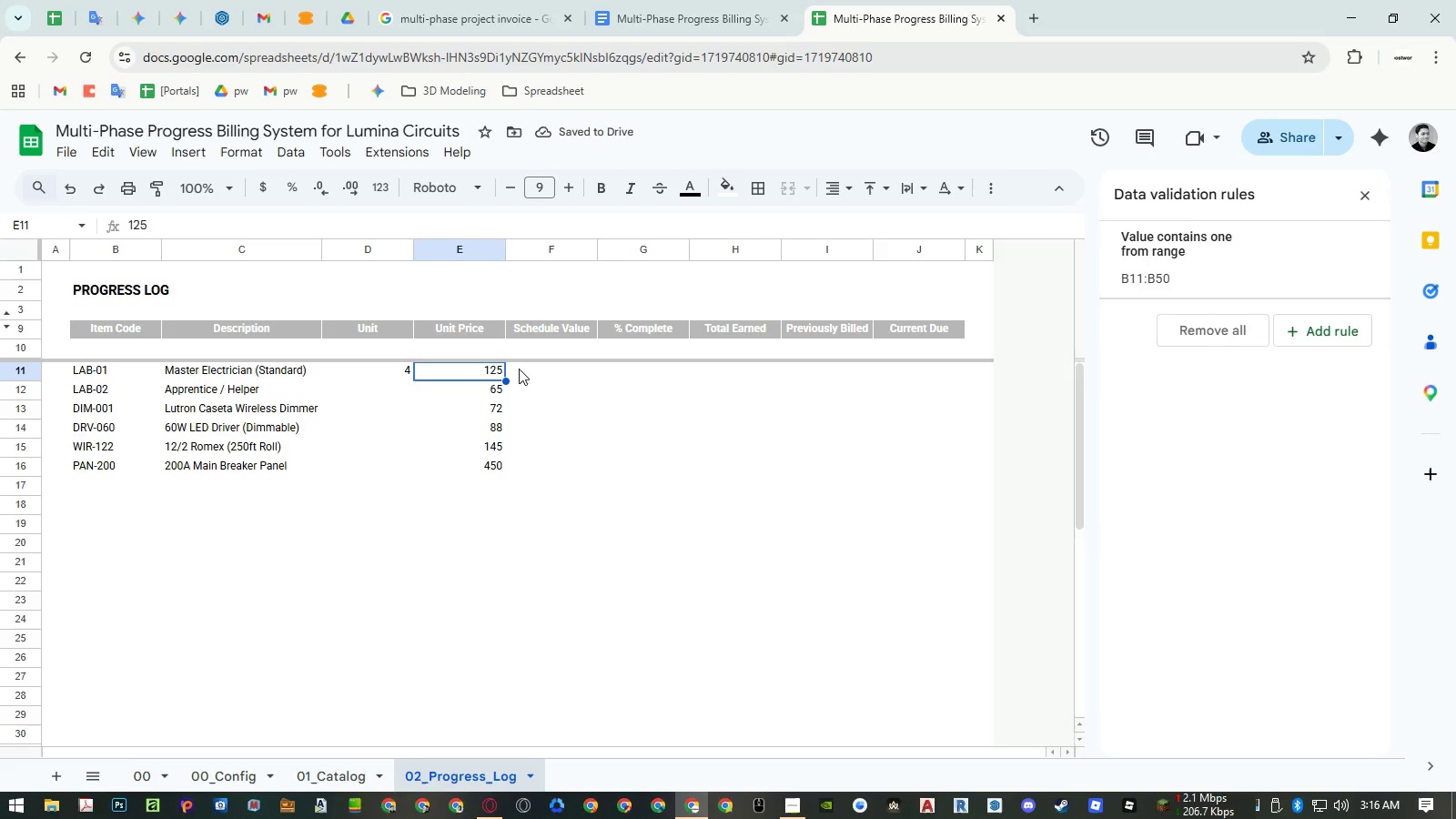 
left_click_drag(start_coordinate=[485, 371], to_coordinate=[559, 818])
 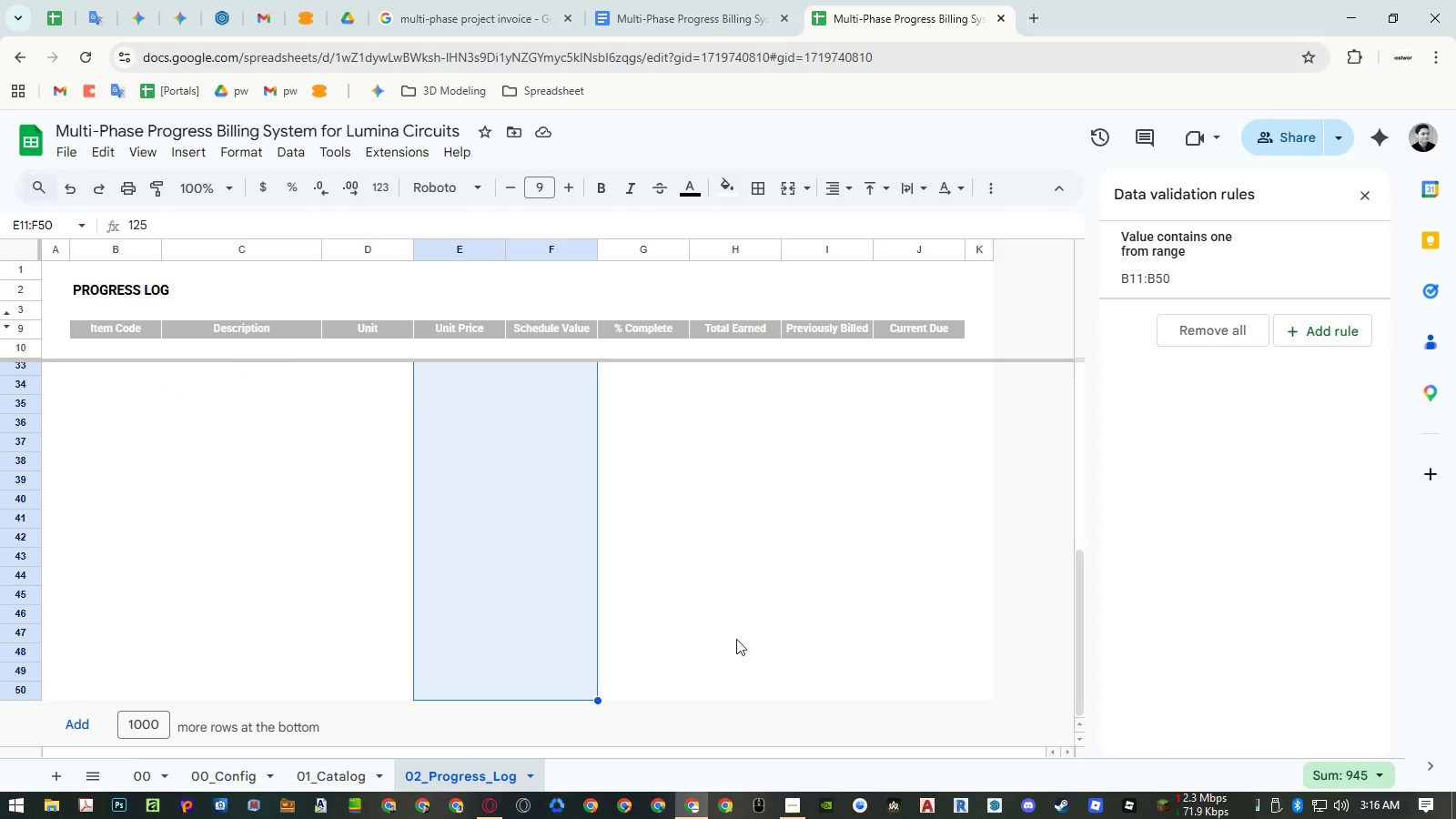 
scroll: coordinate [753, 605], scroll_direction: up, amount: 17.0
 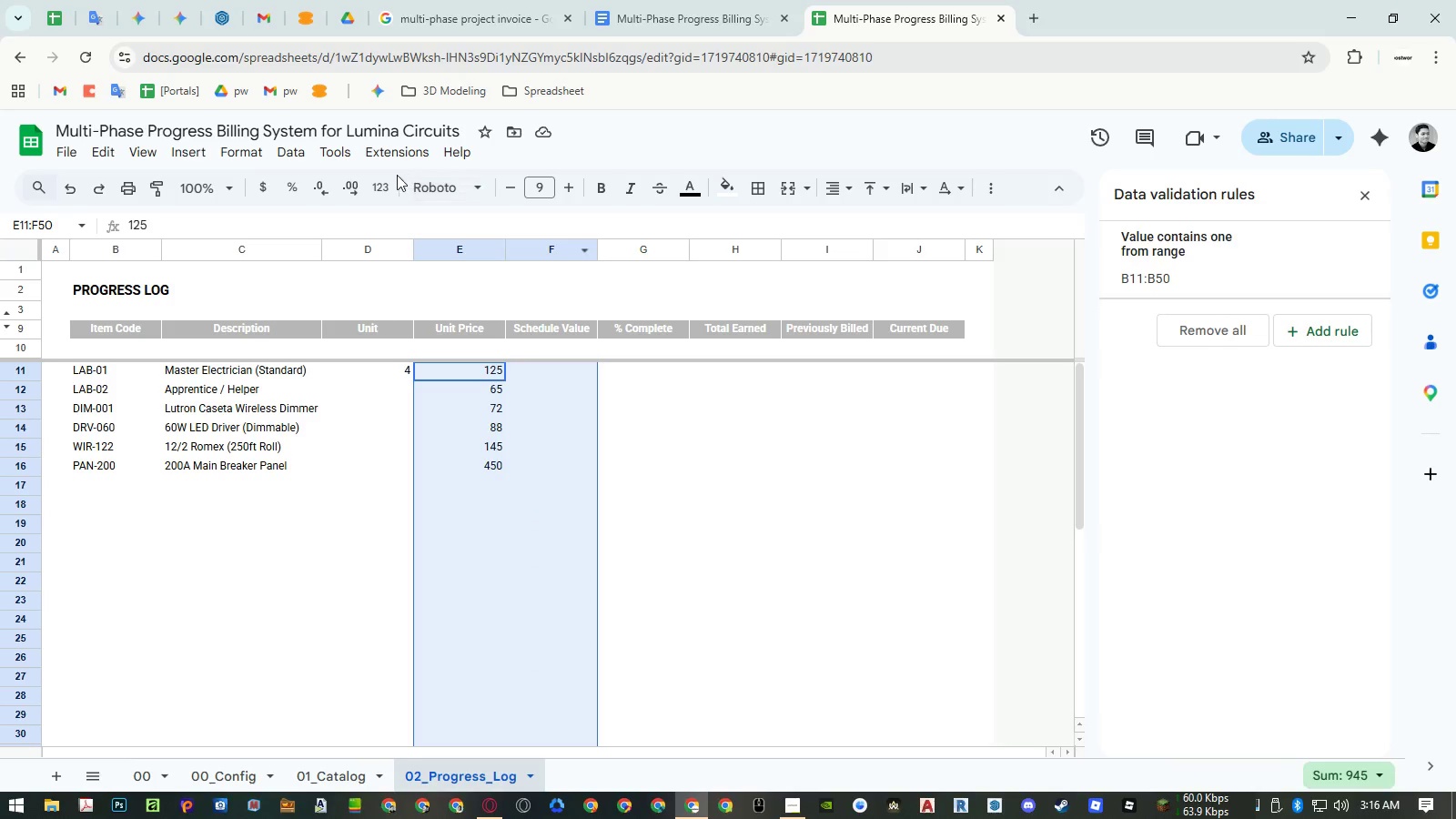 
hold_key(key=ControlLeft, duration=1.25)
 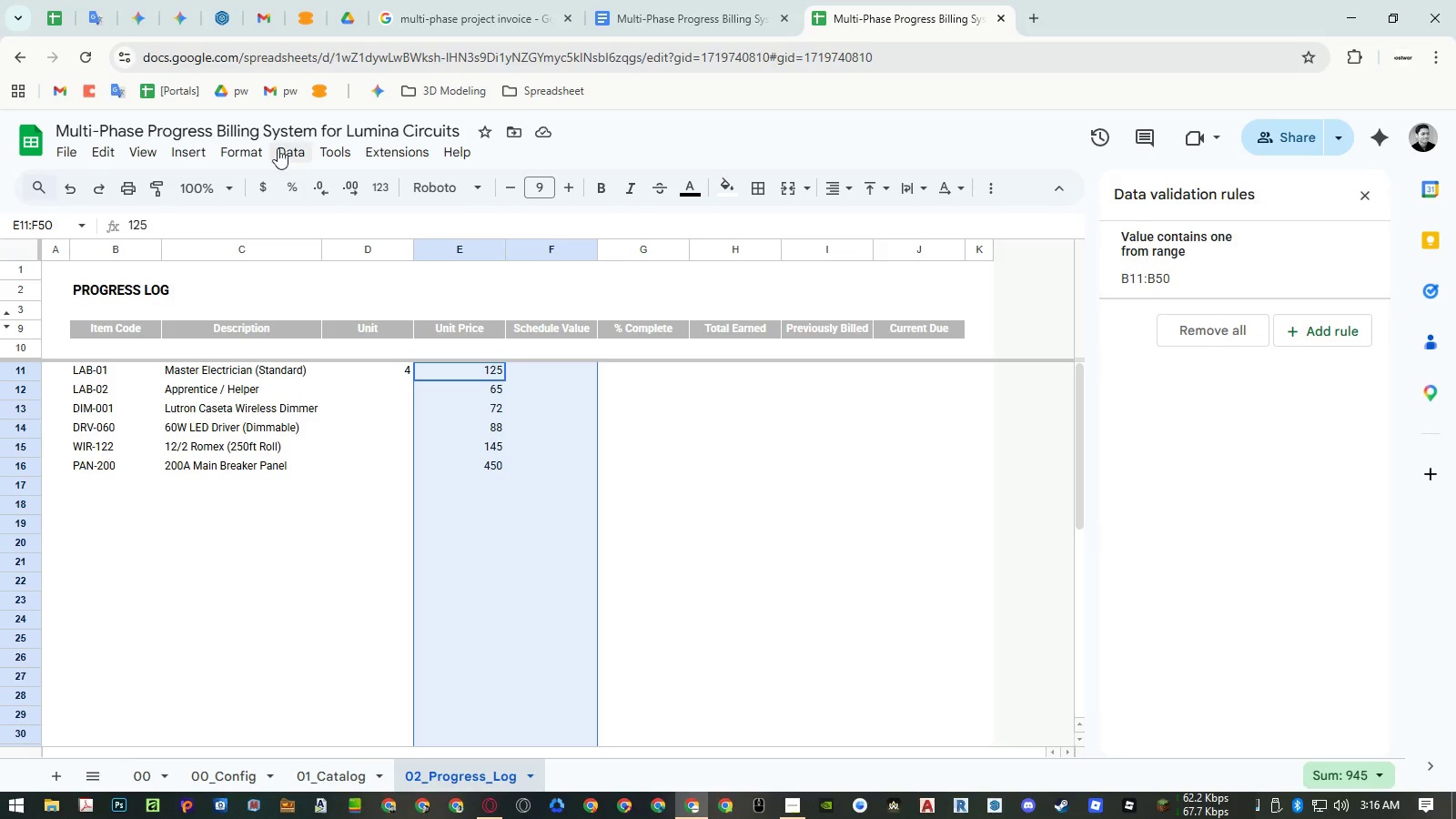 
left_click([257, 150])
 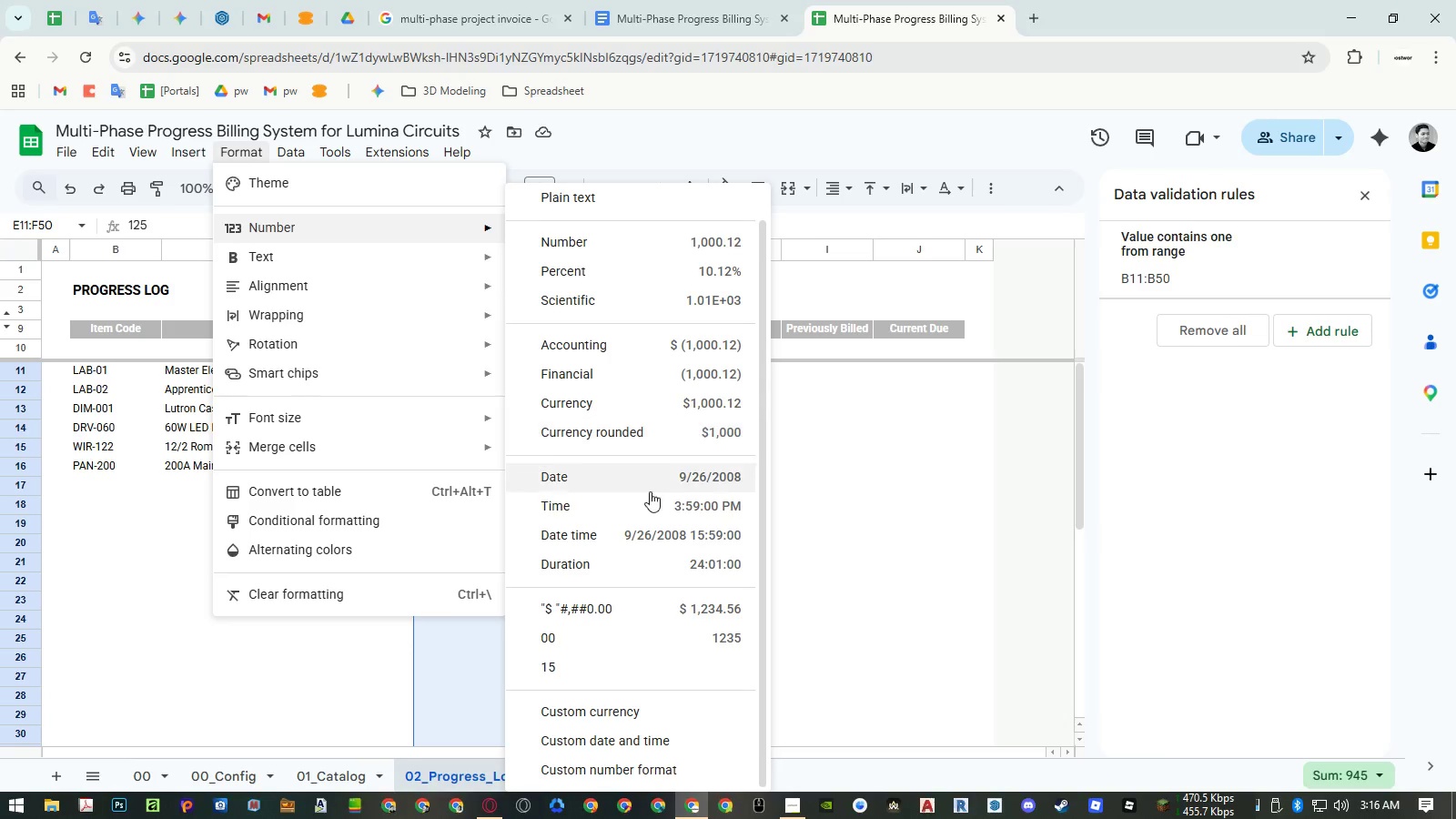 
left_click([638, 609])
 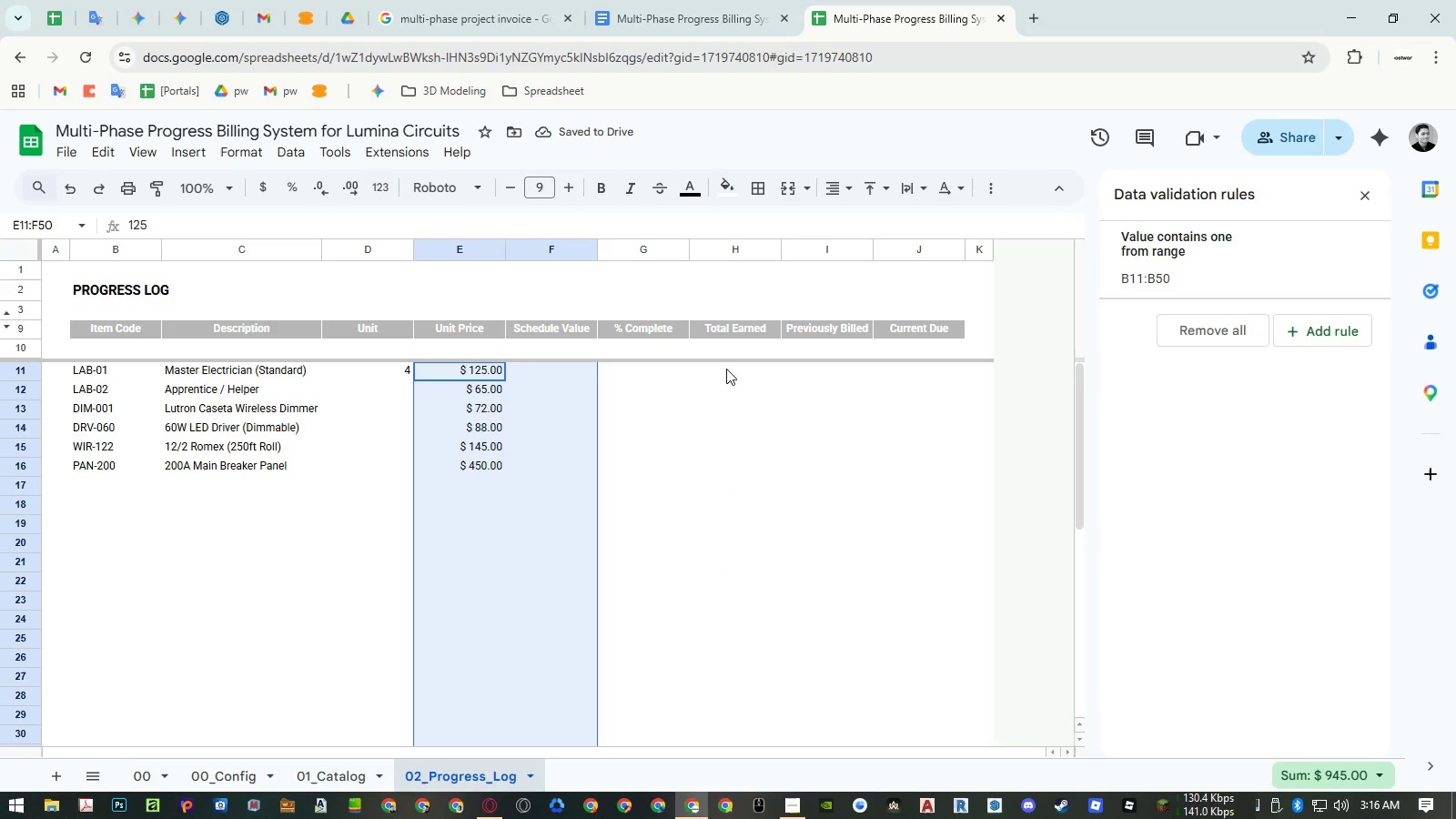 
wait(6.81)
 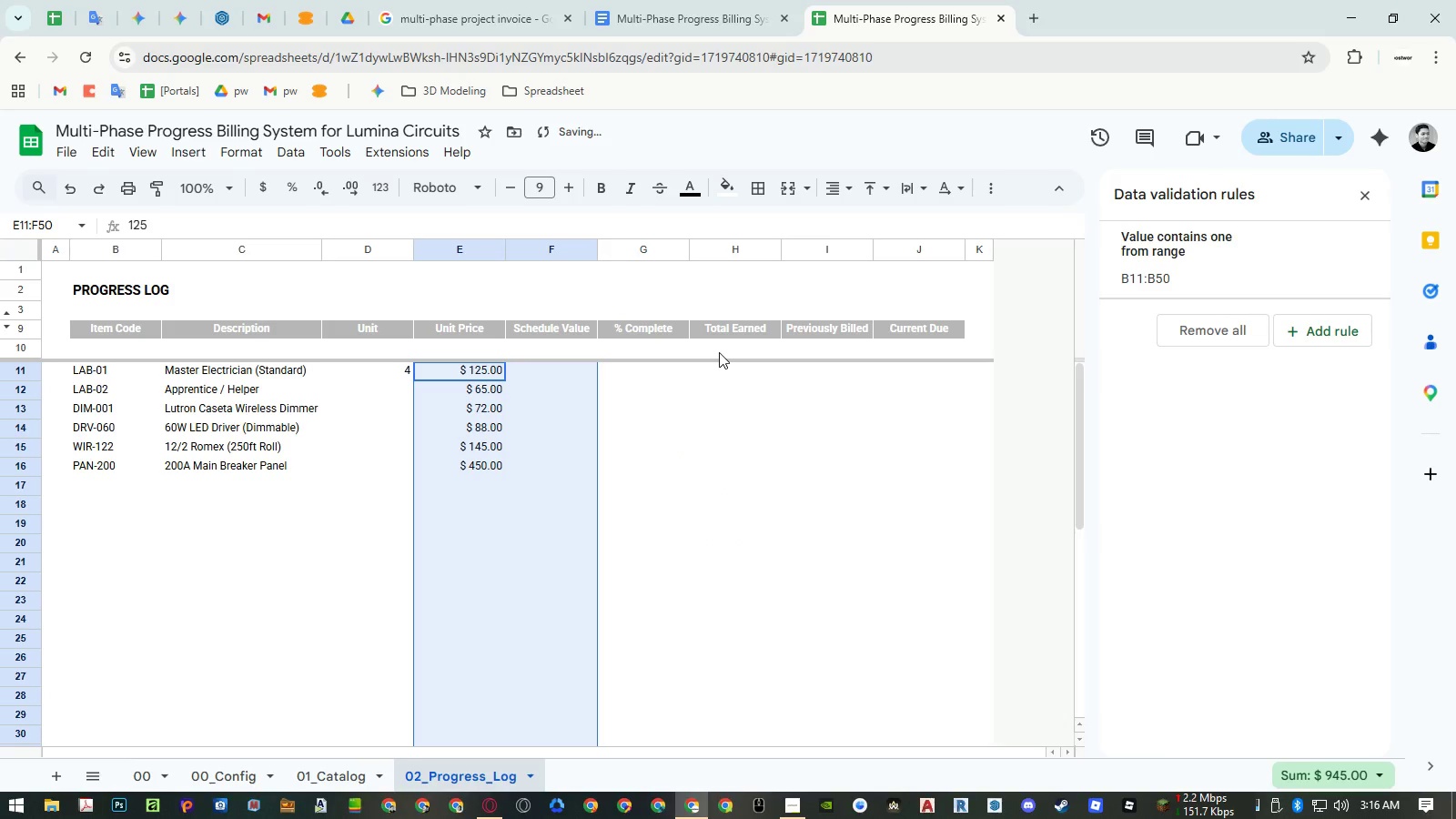 
left_click([744, 370])
 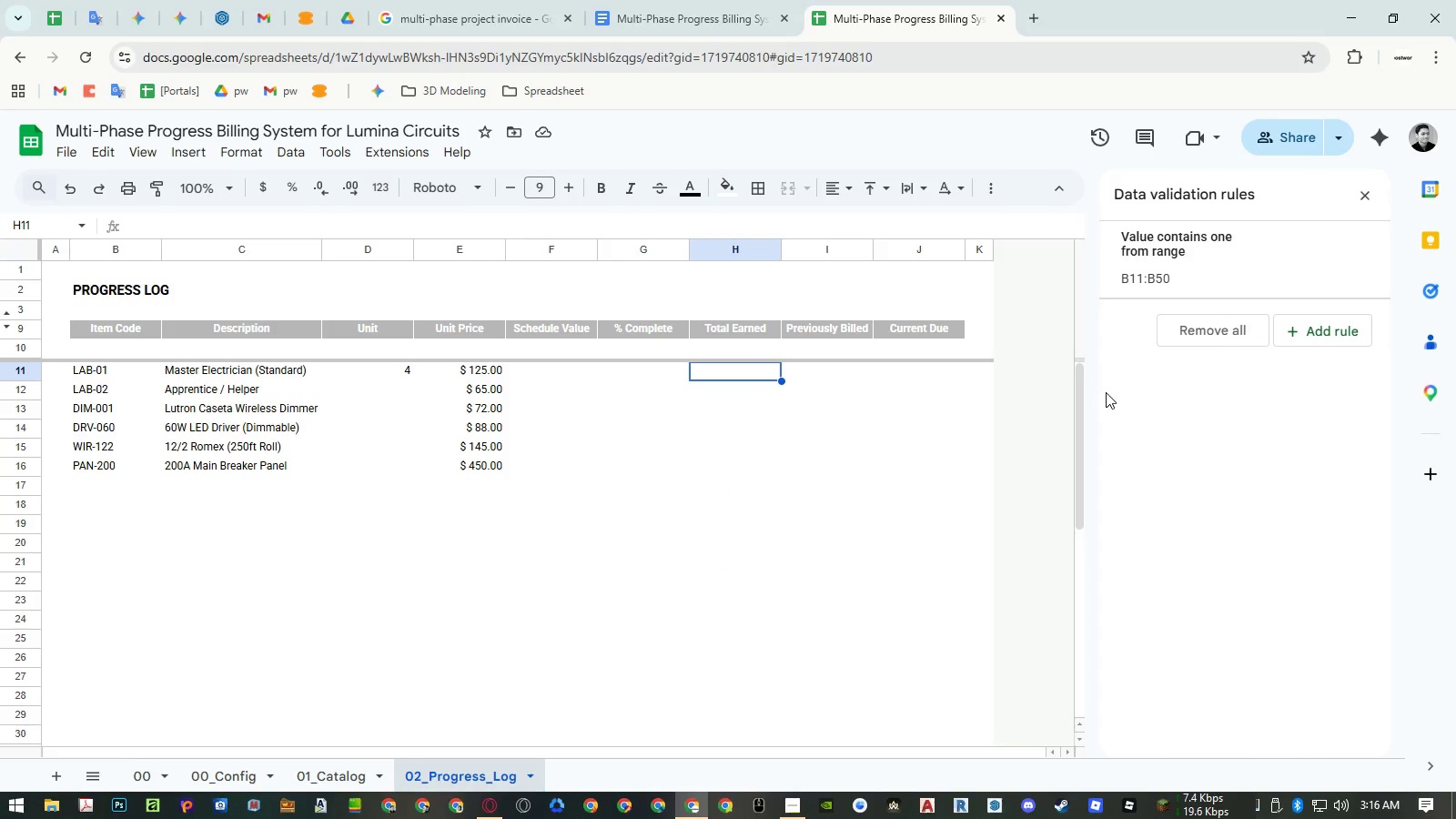 
key(Control+ArrowDown)
 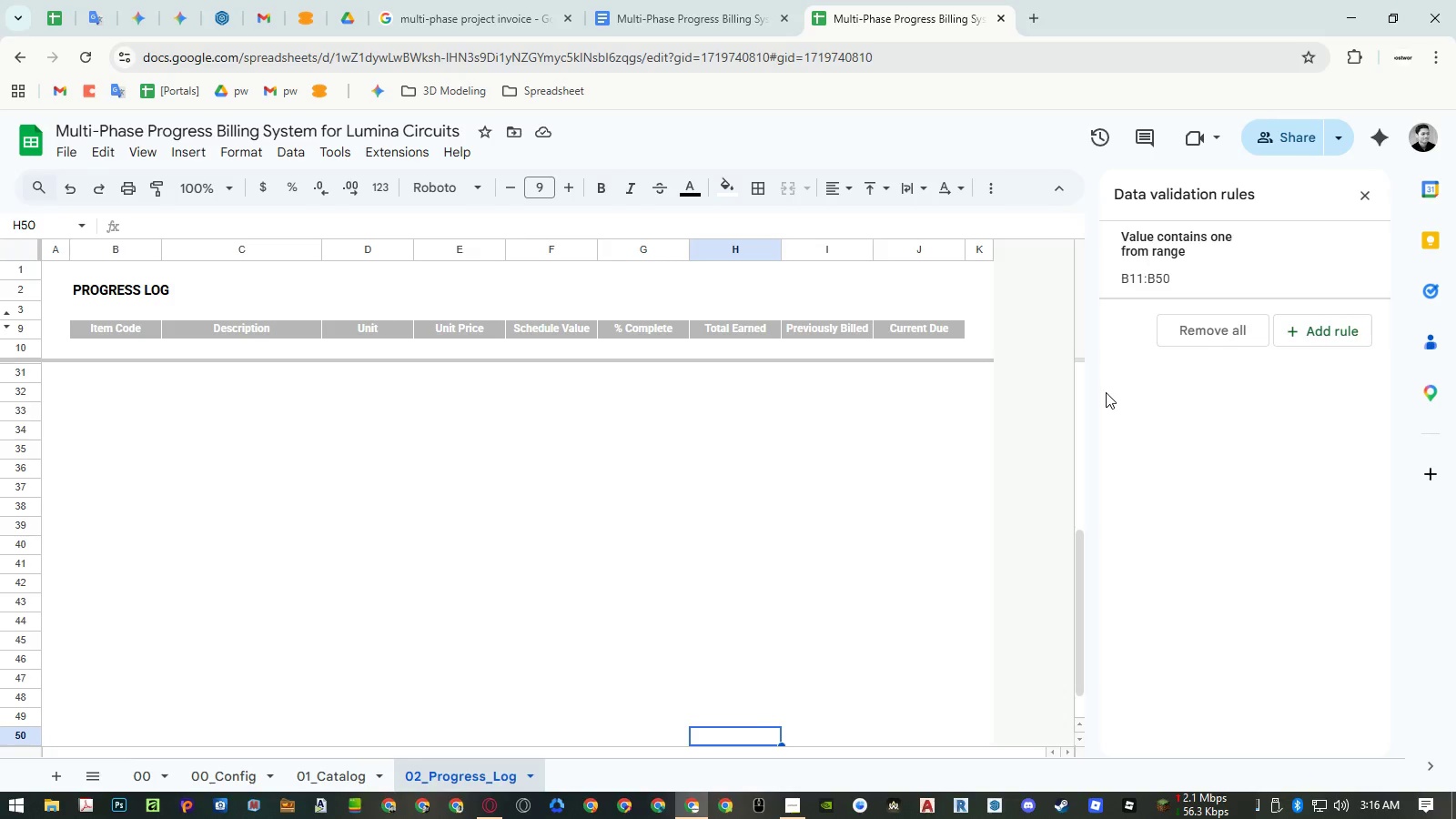 
key(Shift+ArrowRight)
 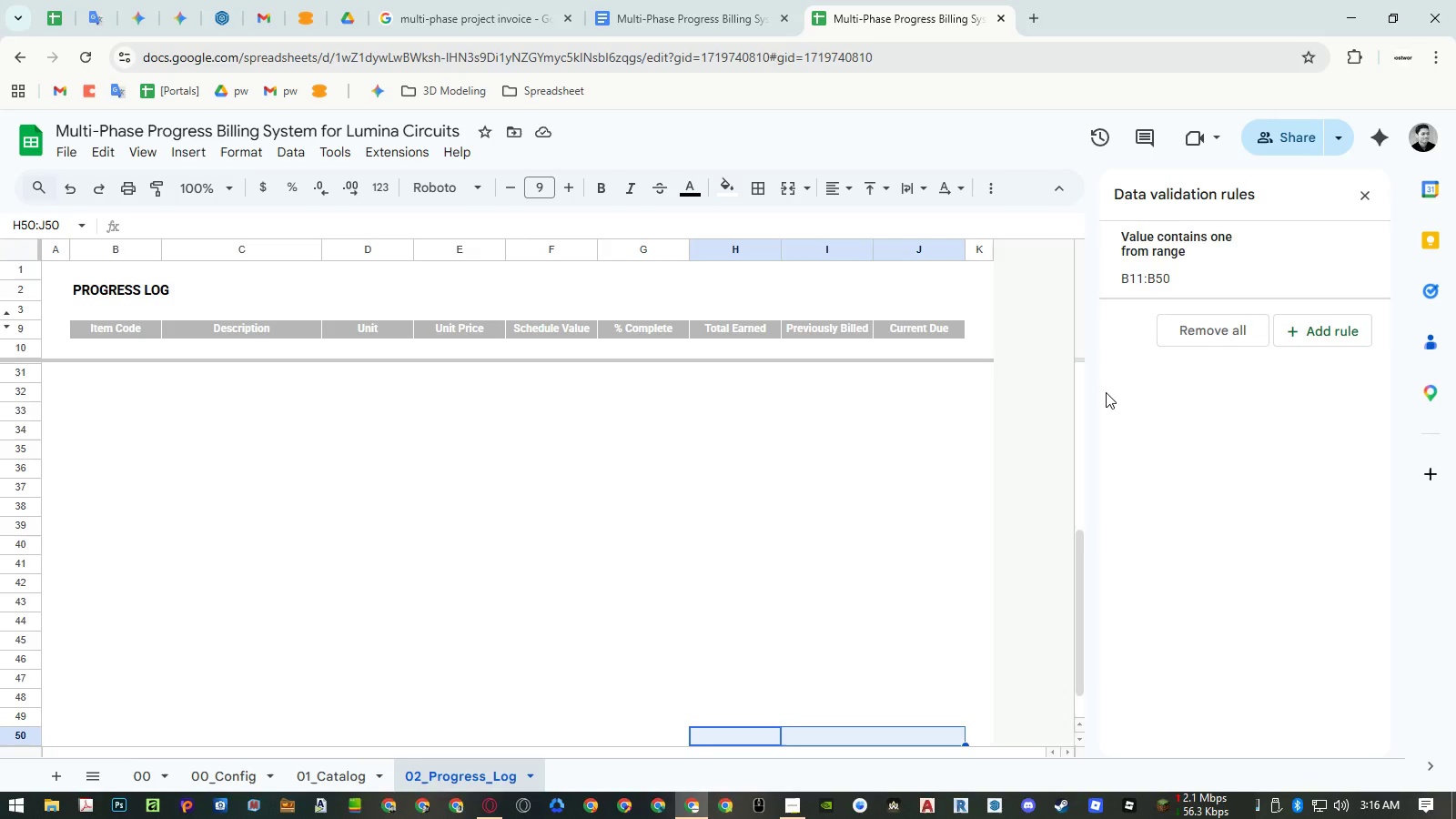 
key(Shift+ArrowRight)
 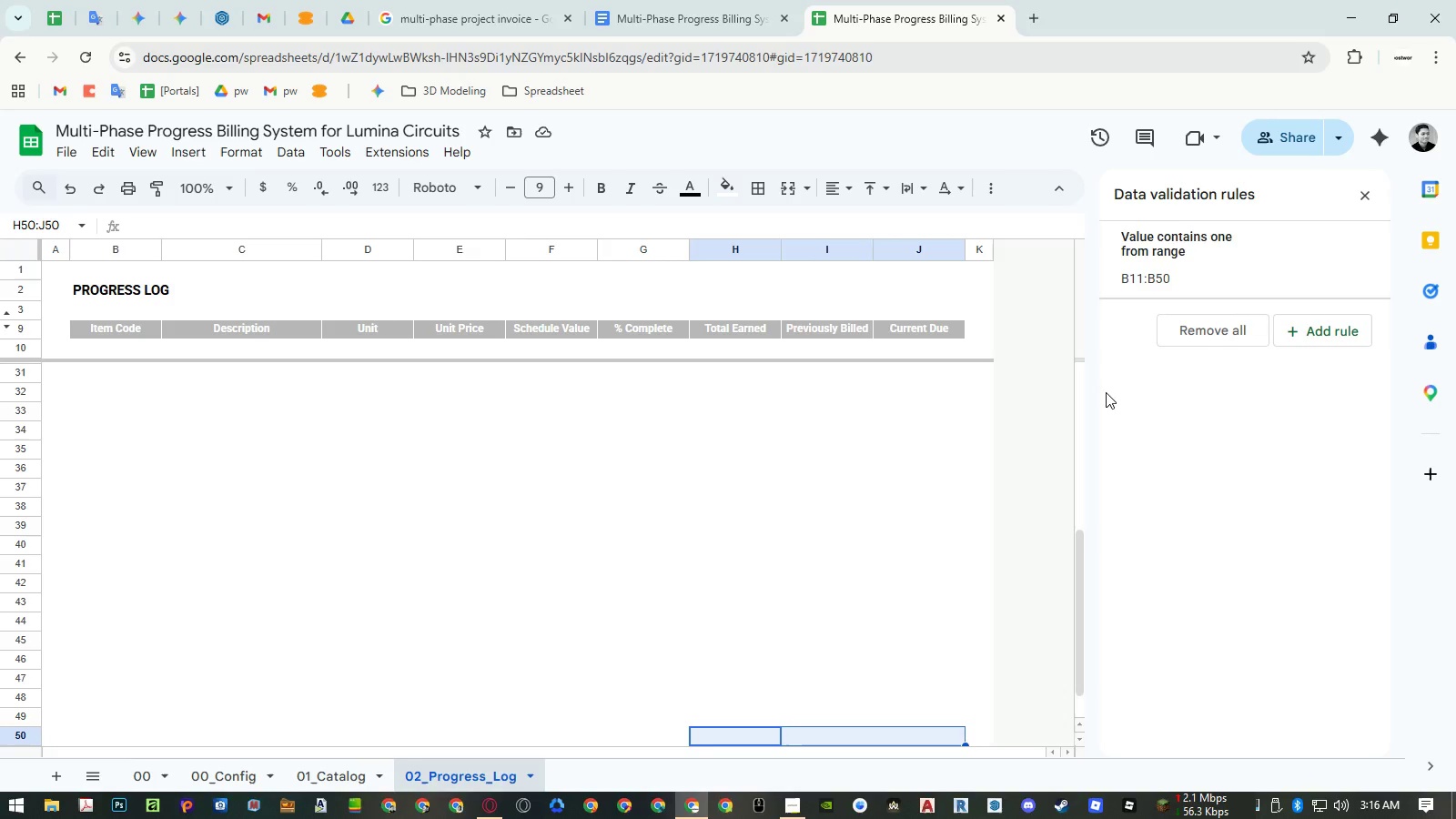 
key(Control+Shift+ArrowUp)
 